 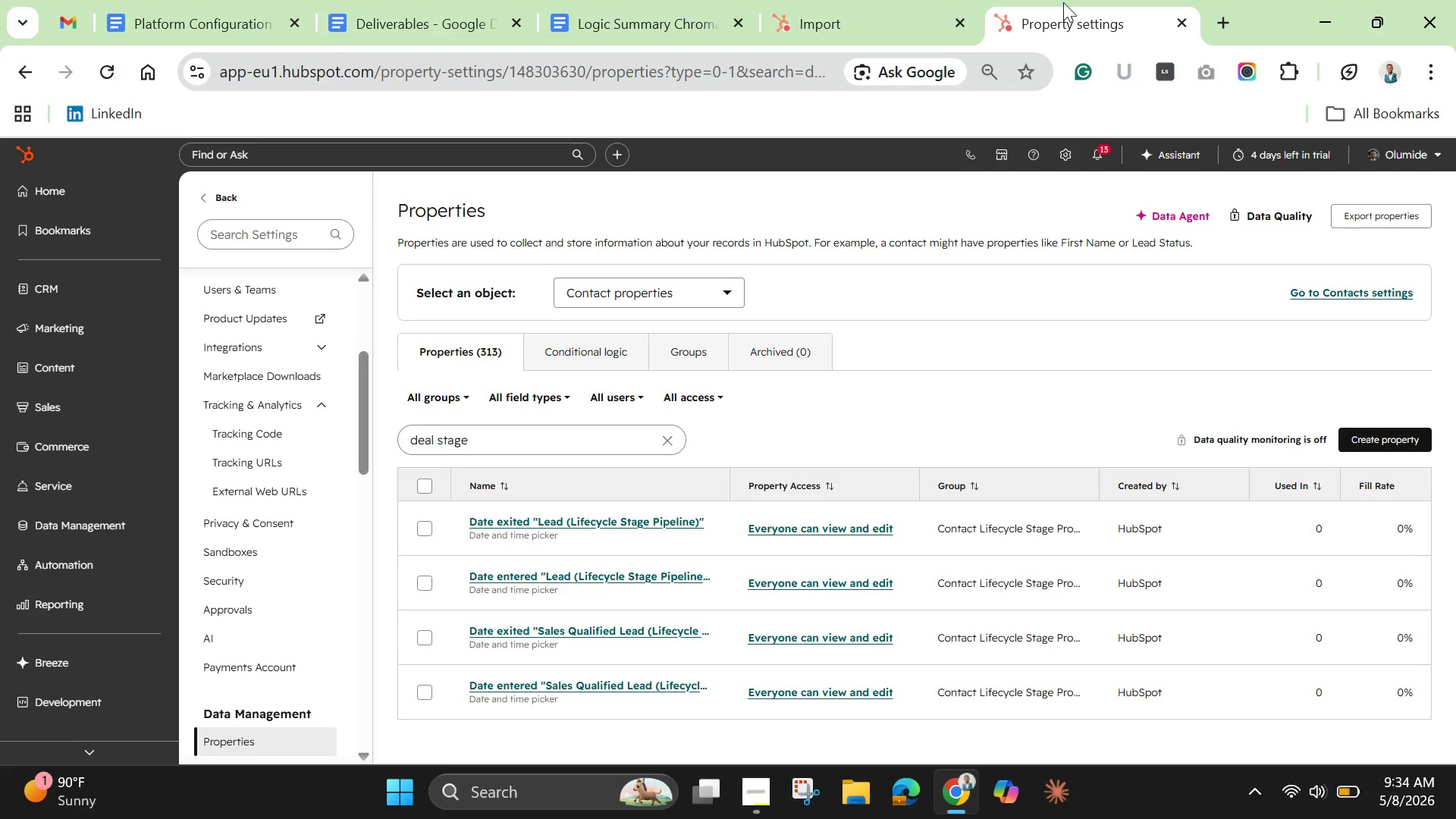 
left_click([671, 441])
 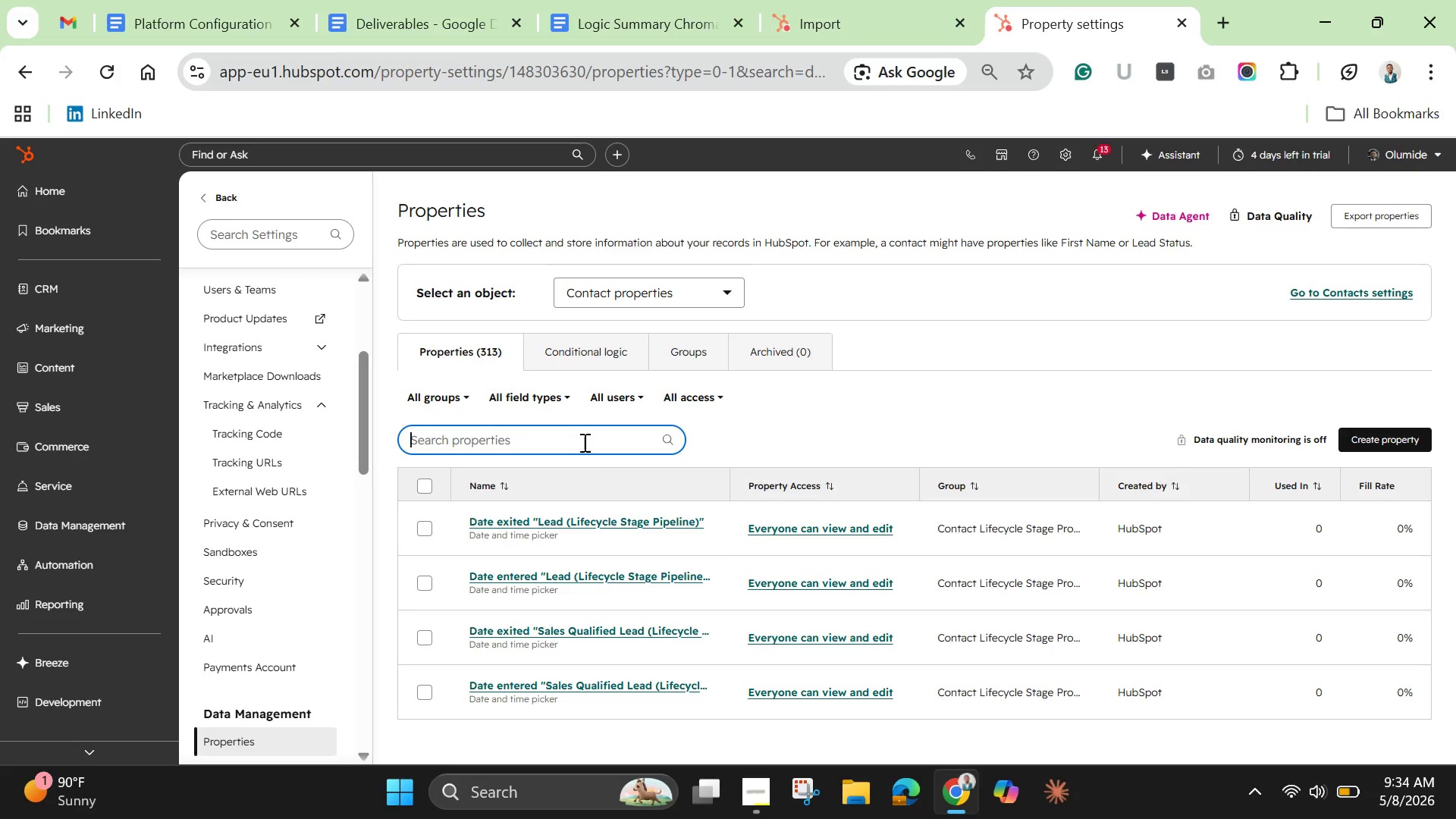 
left_click([583, 442])
 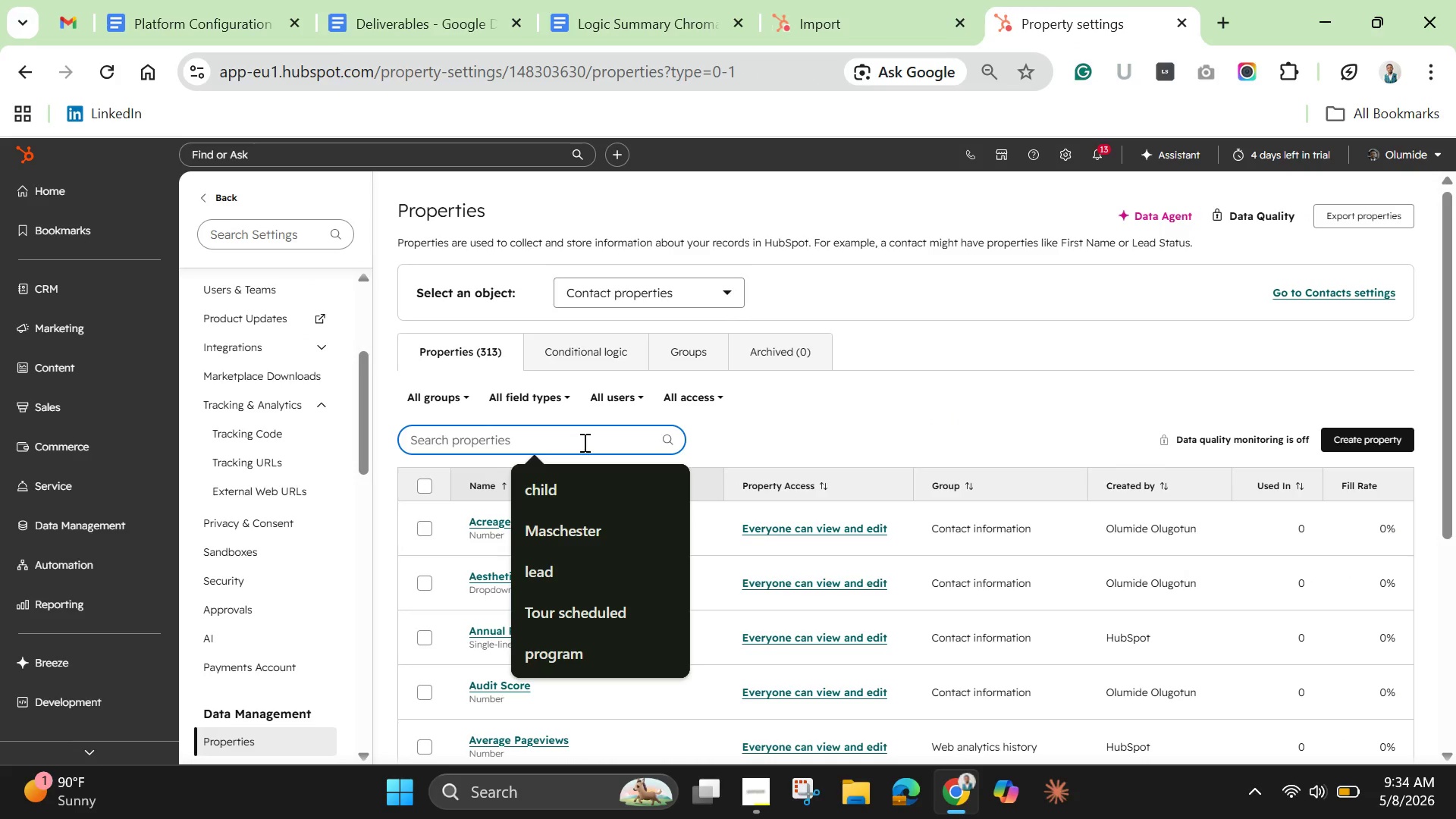 
type(roof )
 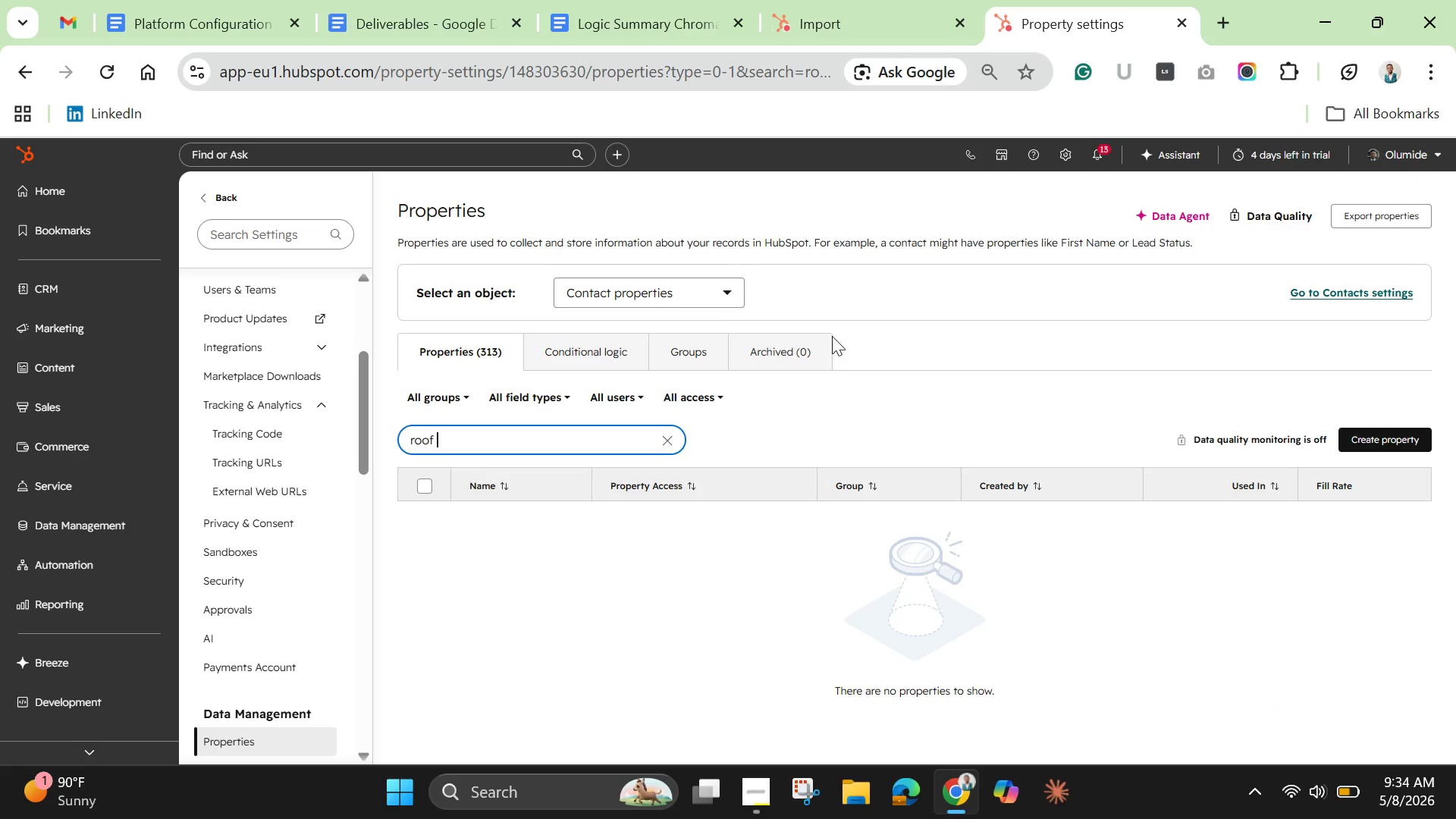 
wait(5.81)
 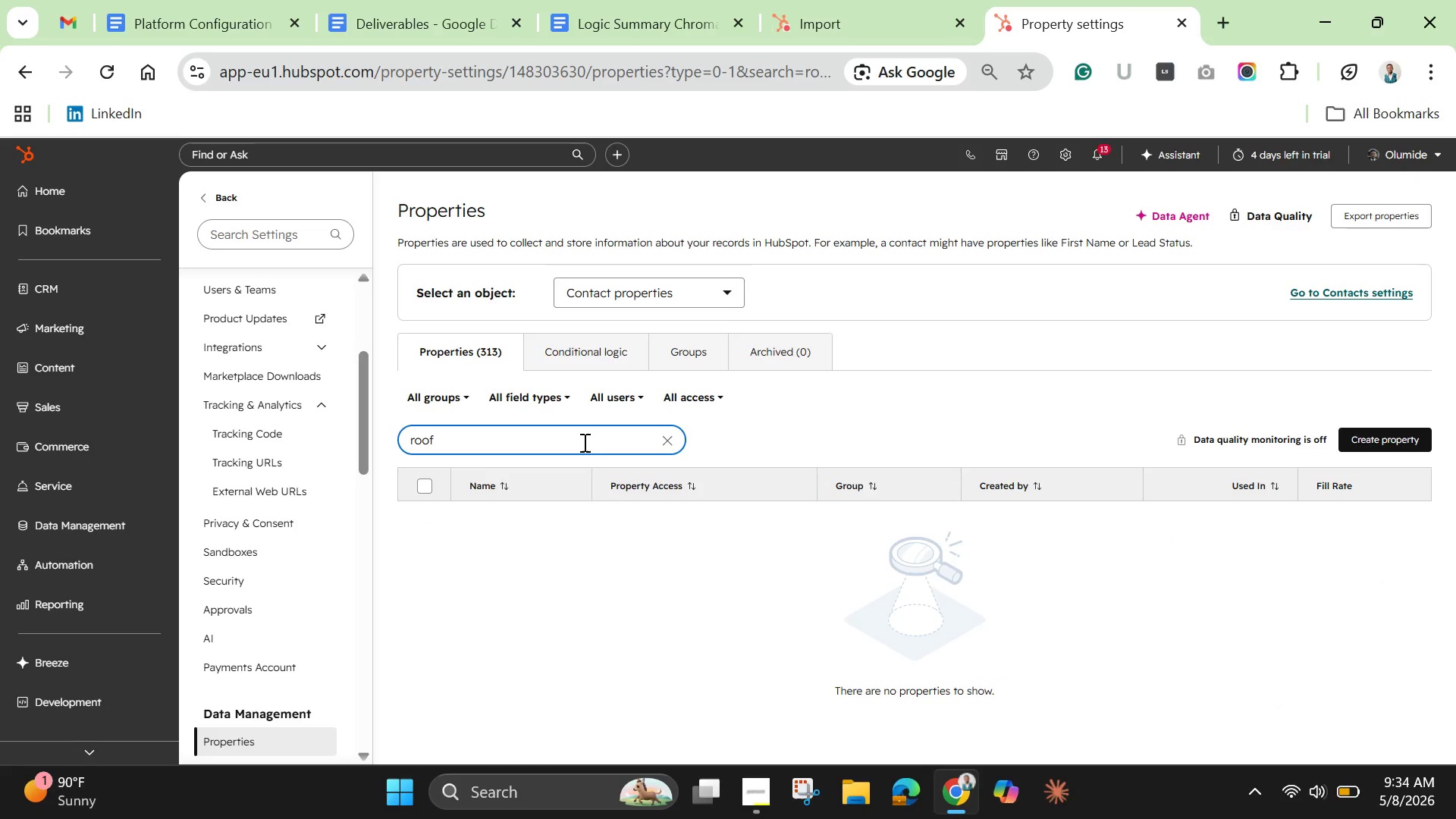 
left_click([1404, 441])
 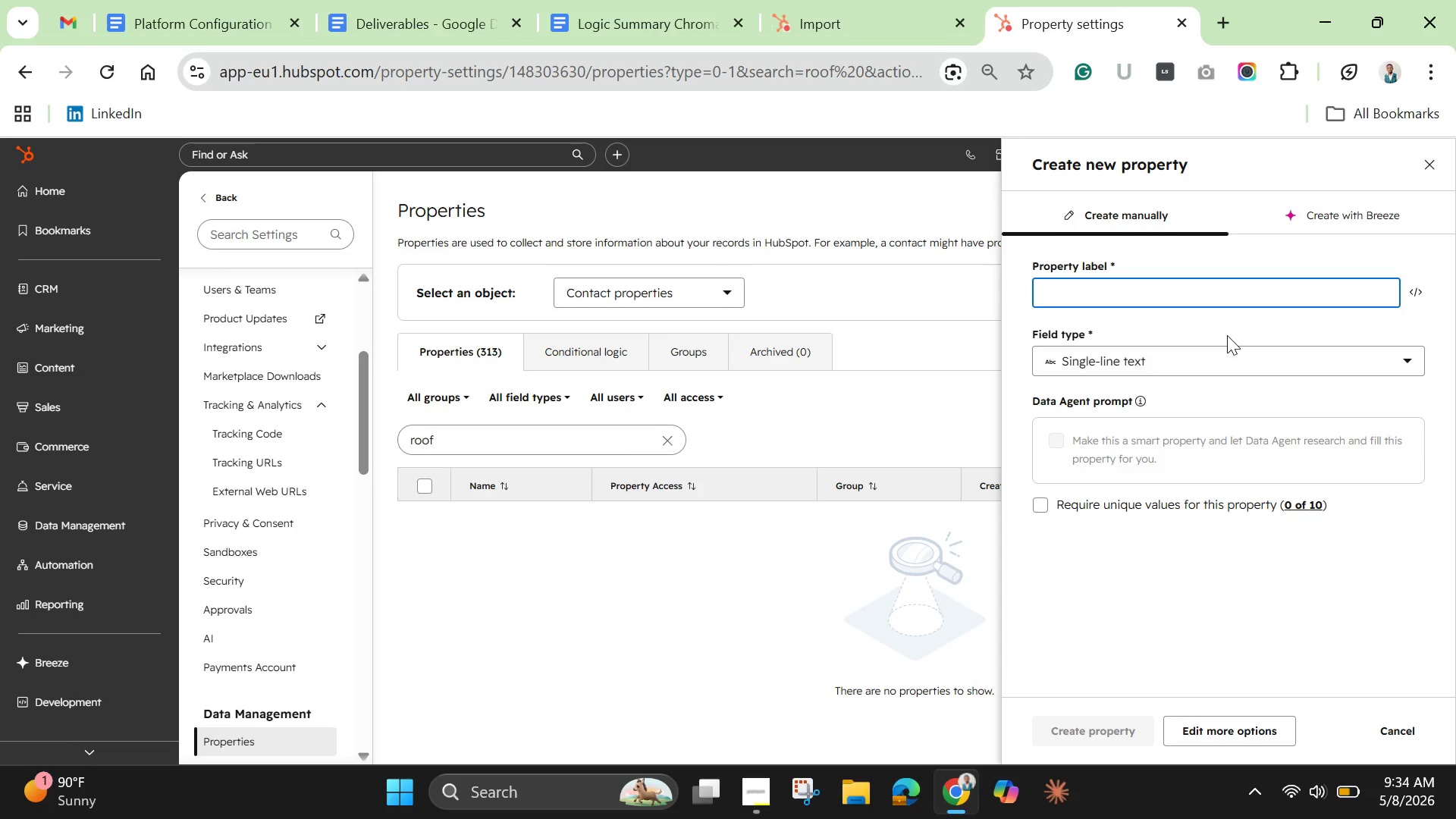 
wait(5.64)
 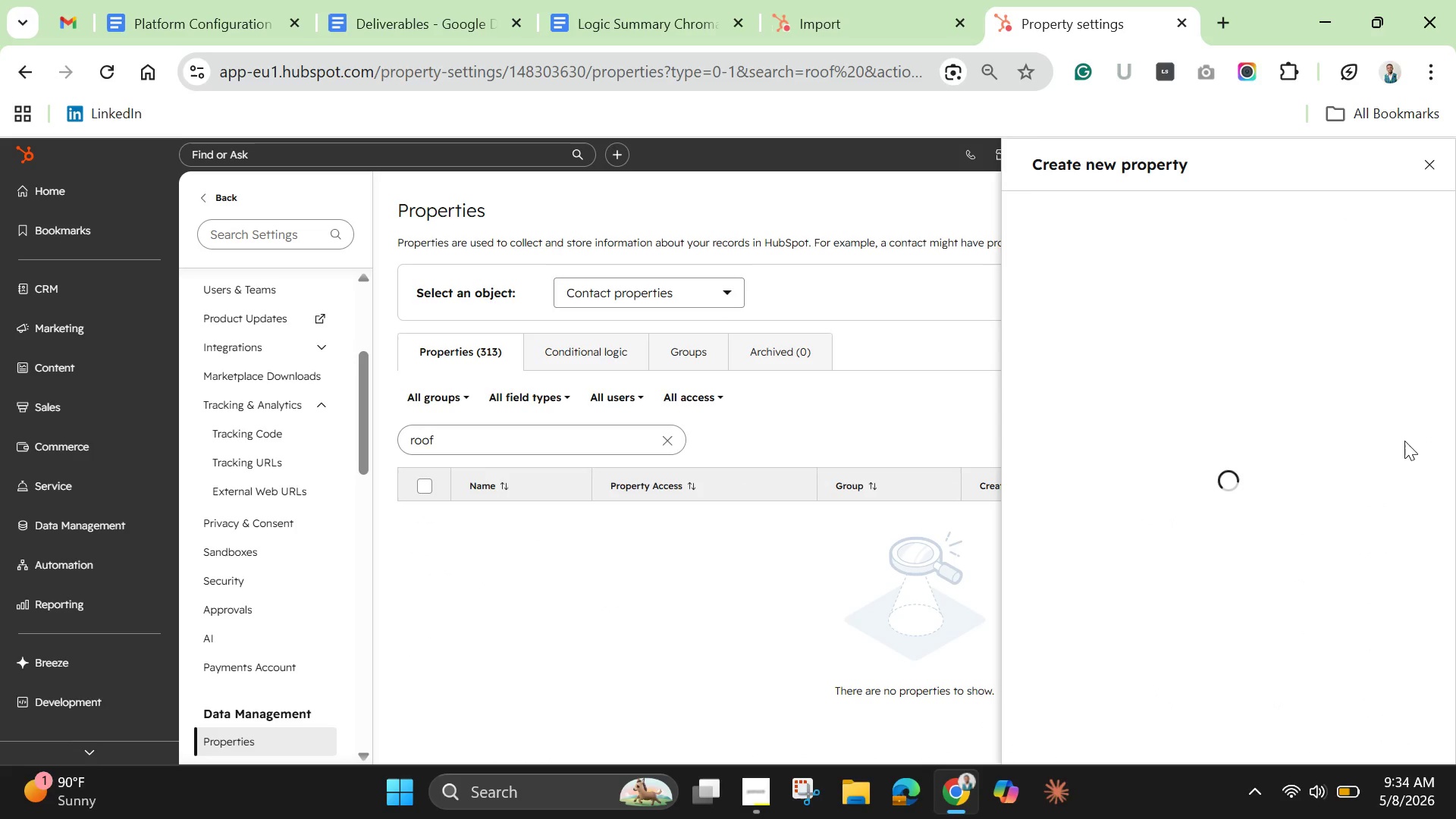 
type(Roof Suitabo)
key(Backspace)
type(ility Scor)
 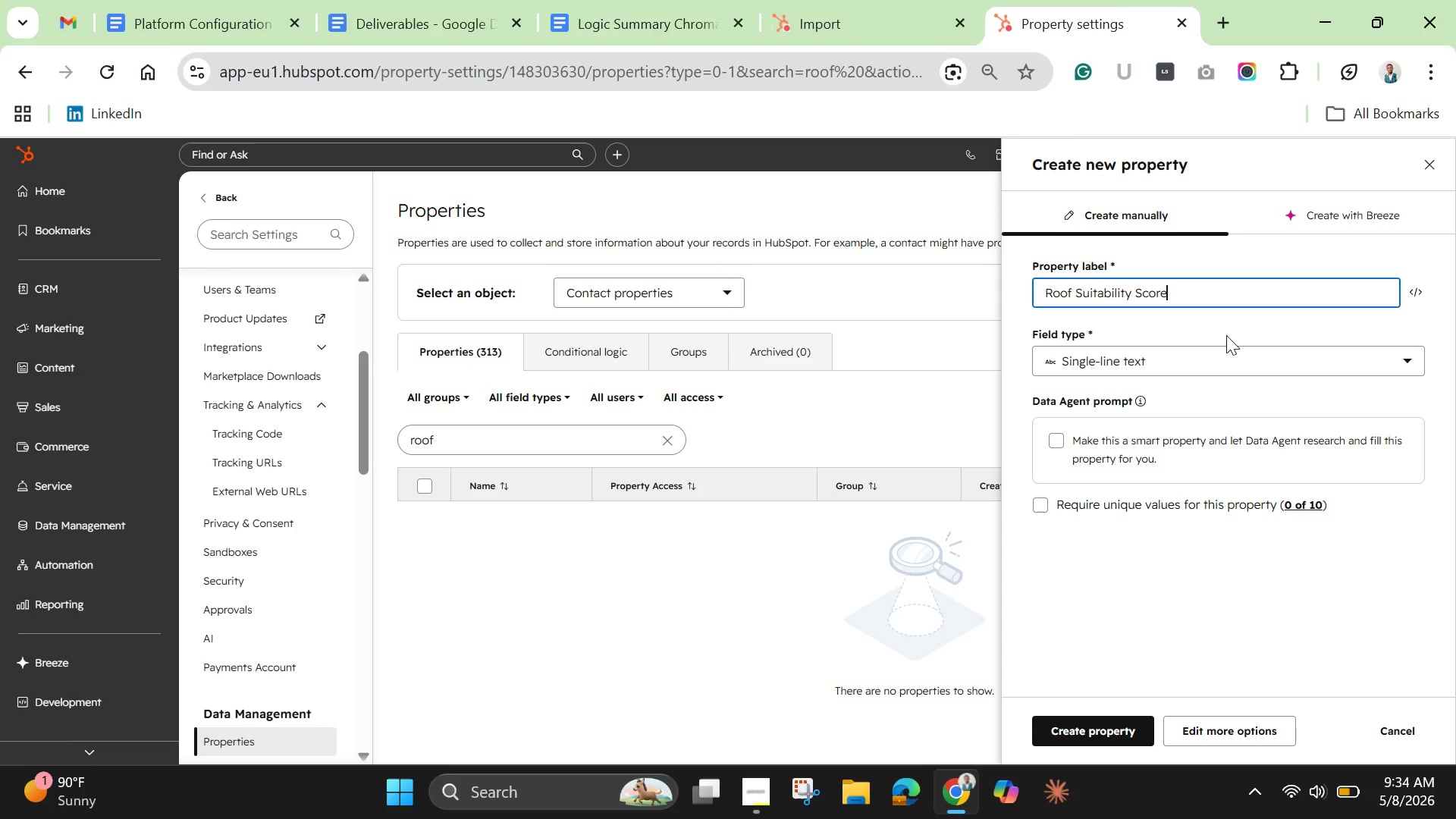 
 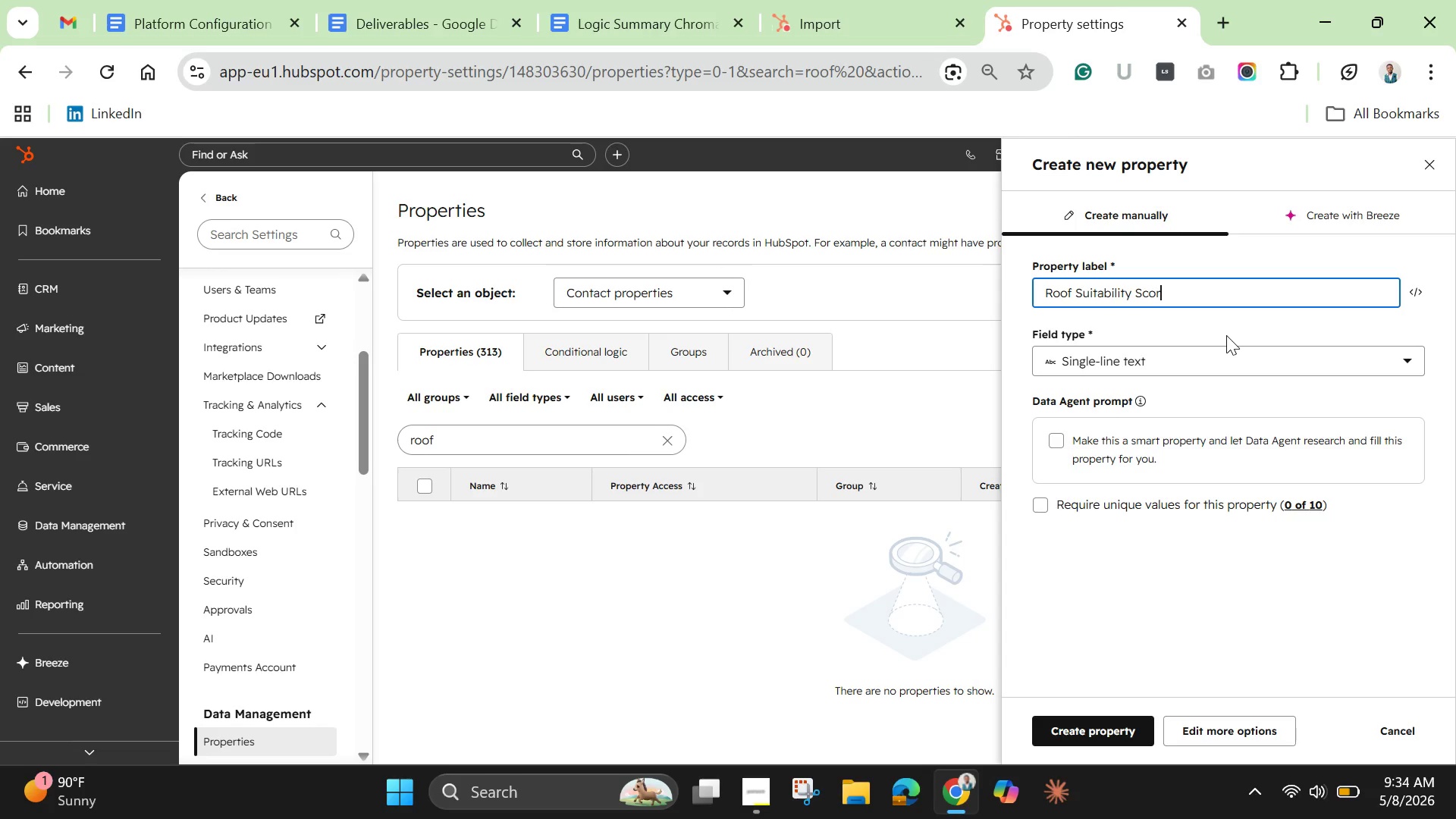 
hold_key(key=E, duration=0.44)
 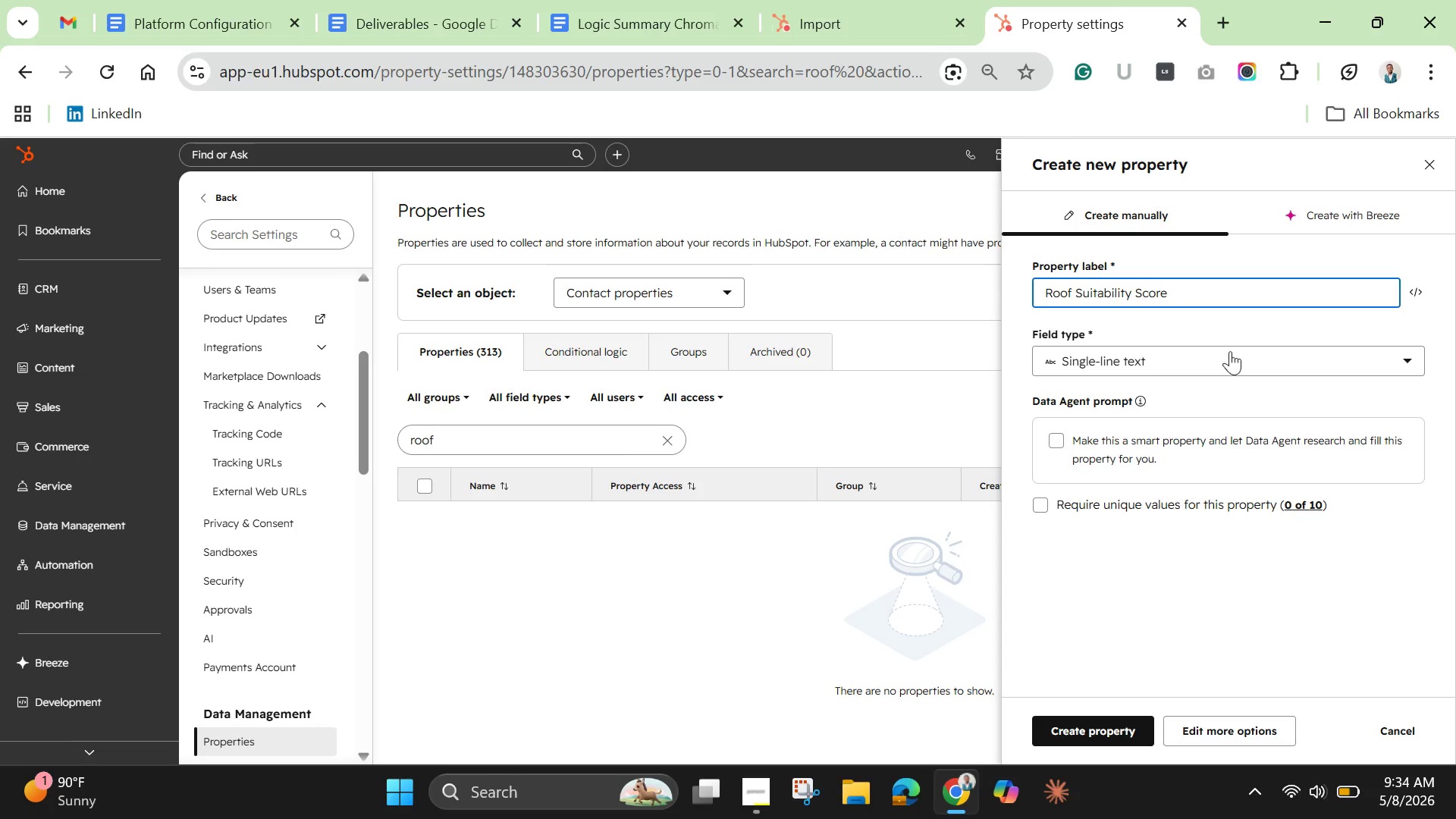 
left_click([1225, 360])
 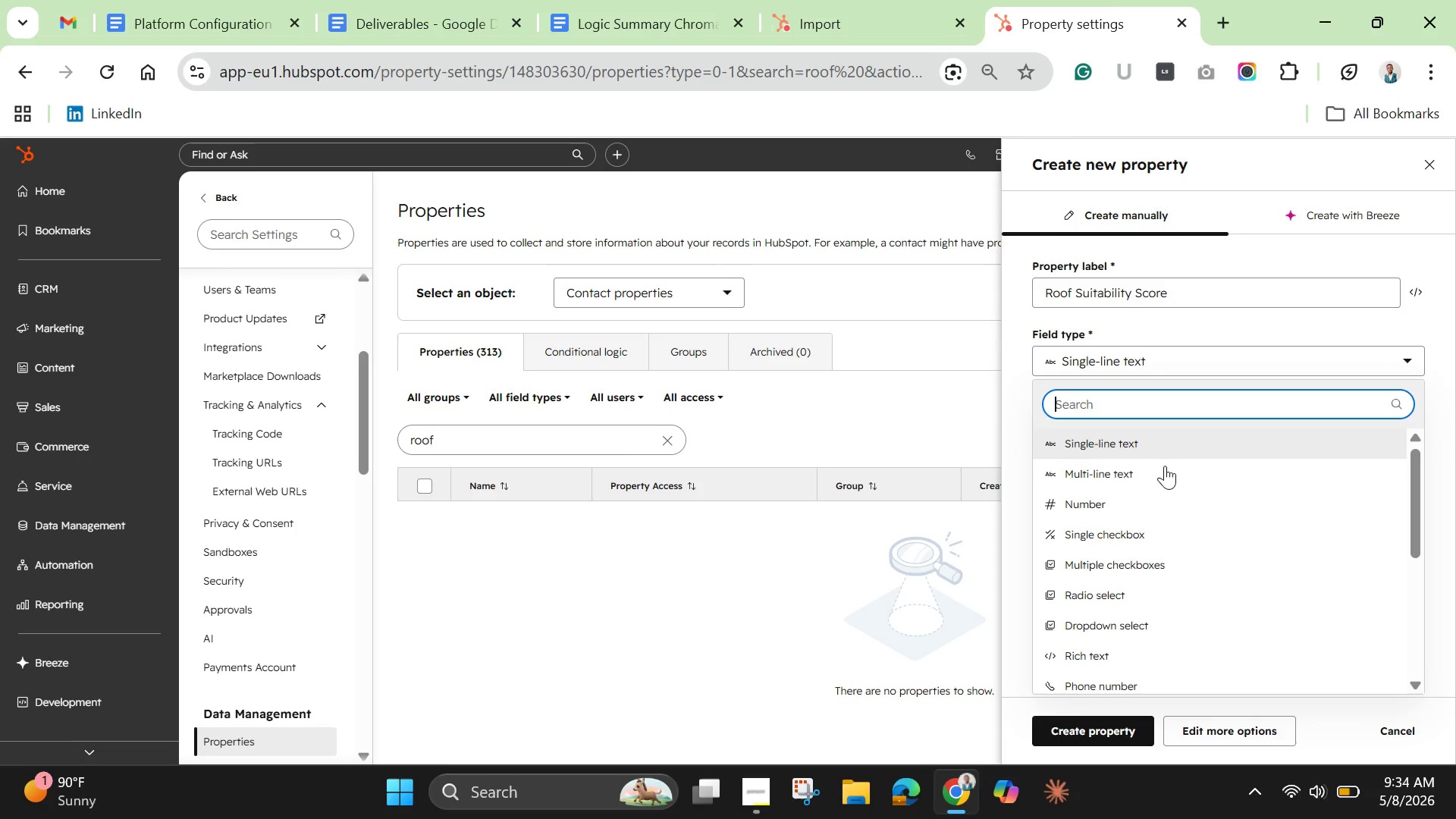 
left_click([1146, 493])
 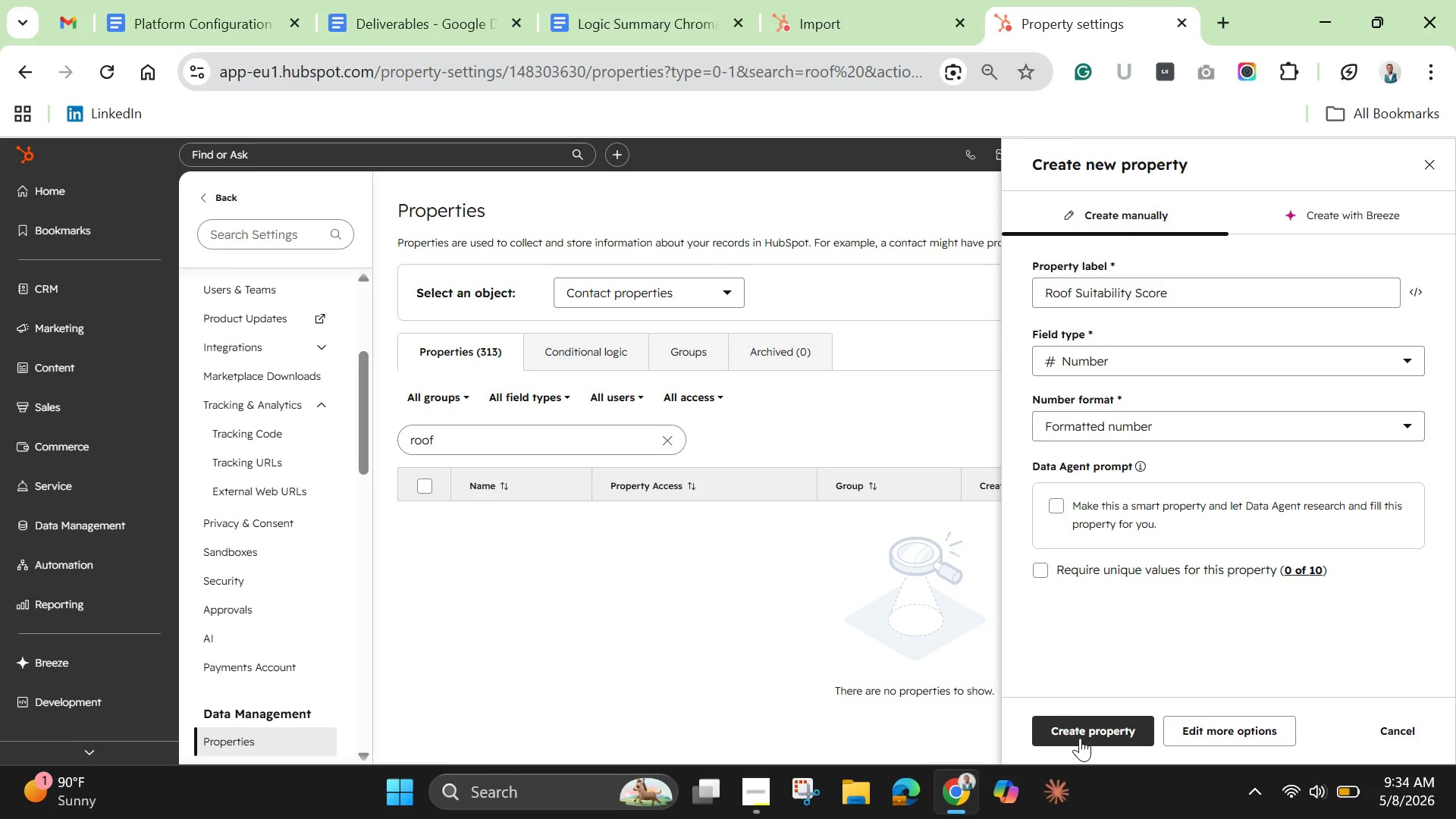 
left_click([1081, 736])
 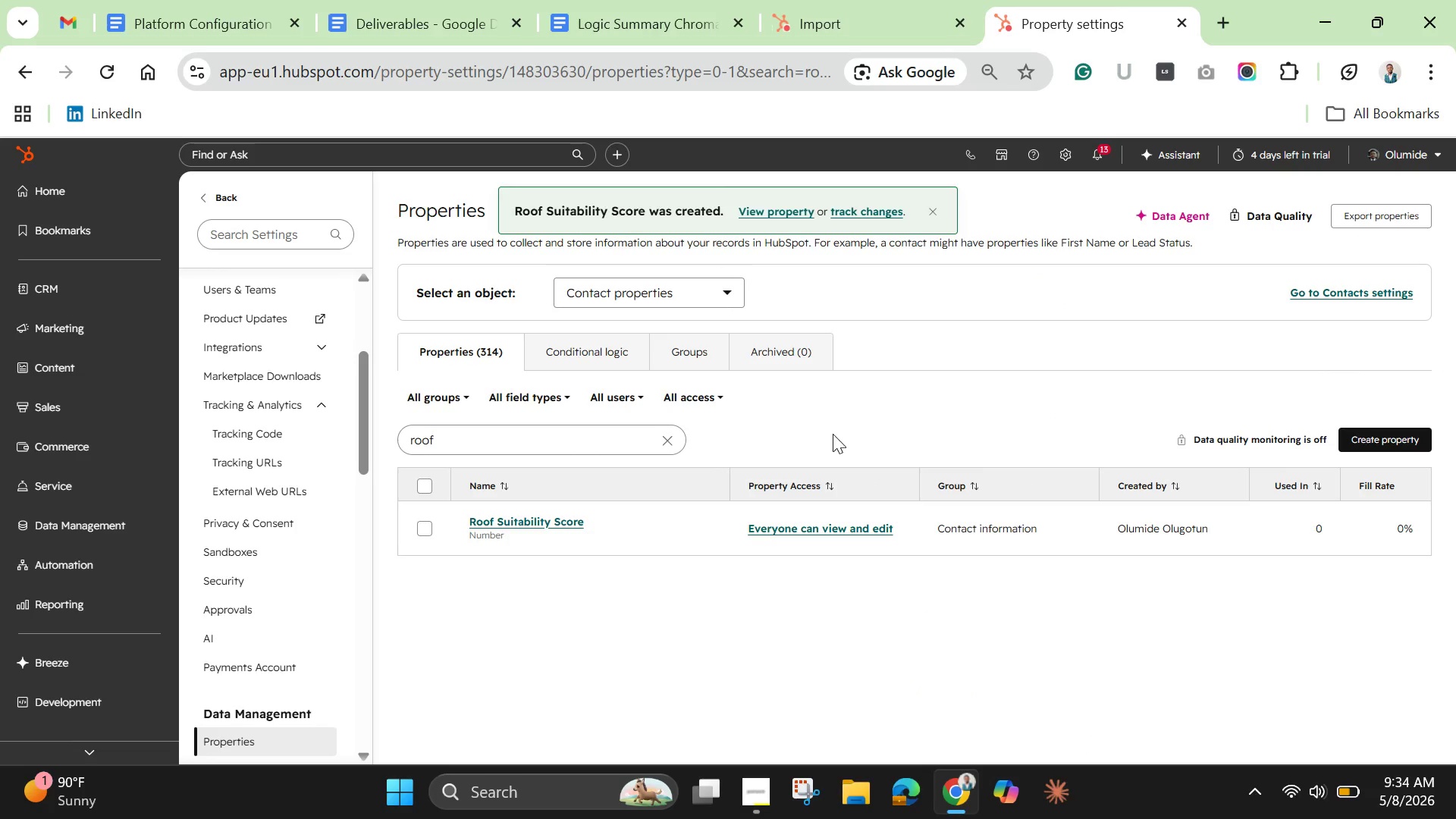 
left_click([670, 443])
 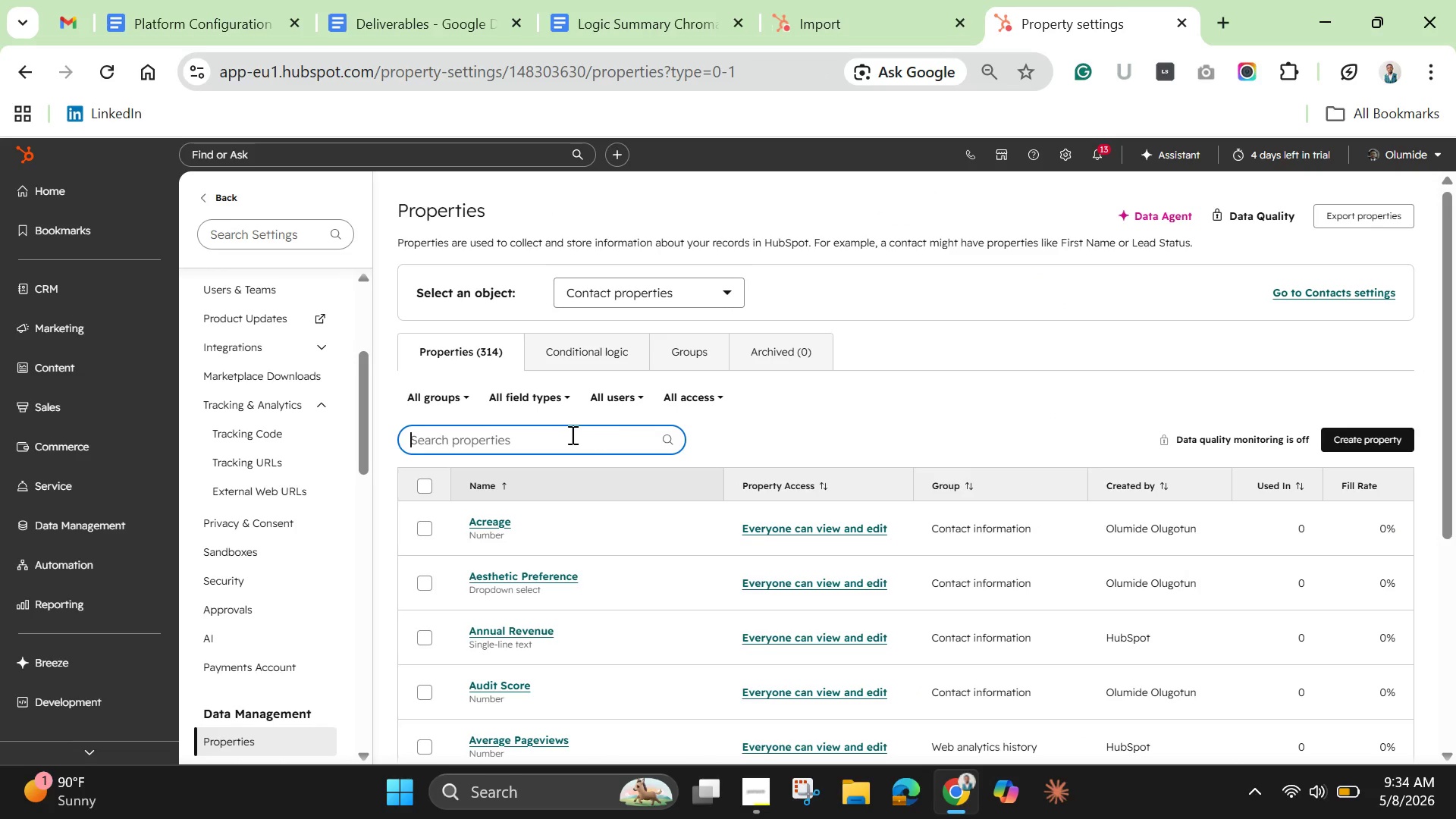 
left_click([522, 436])
 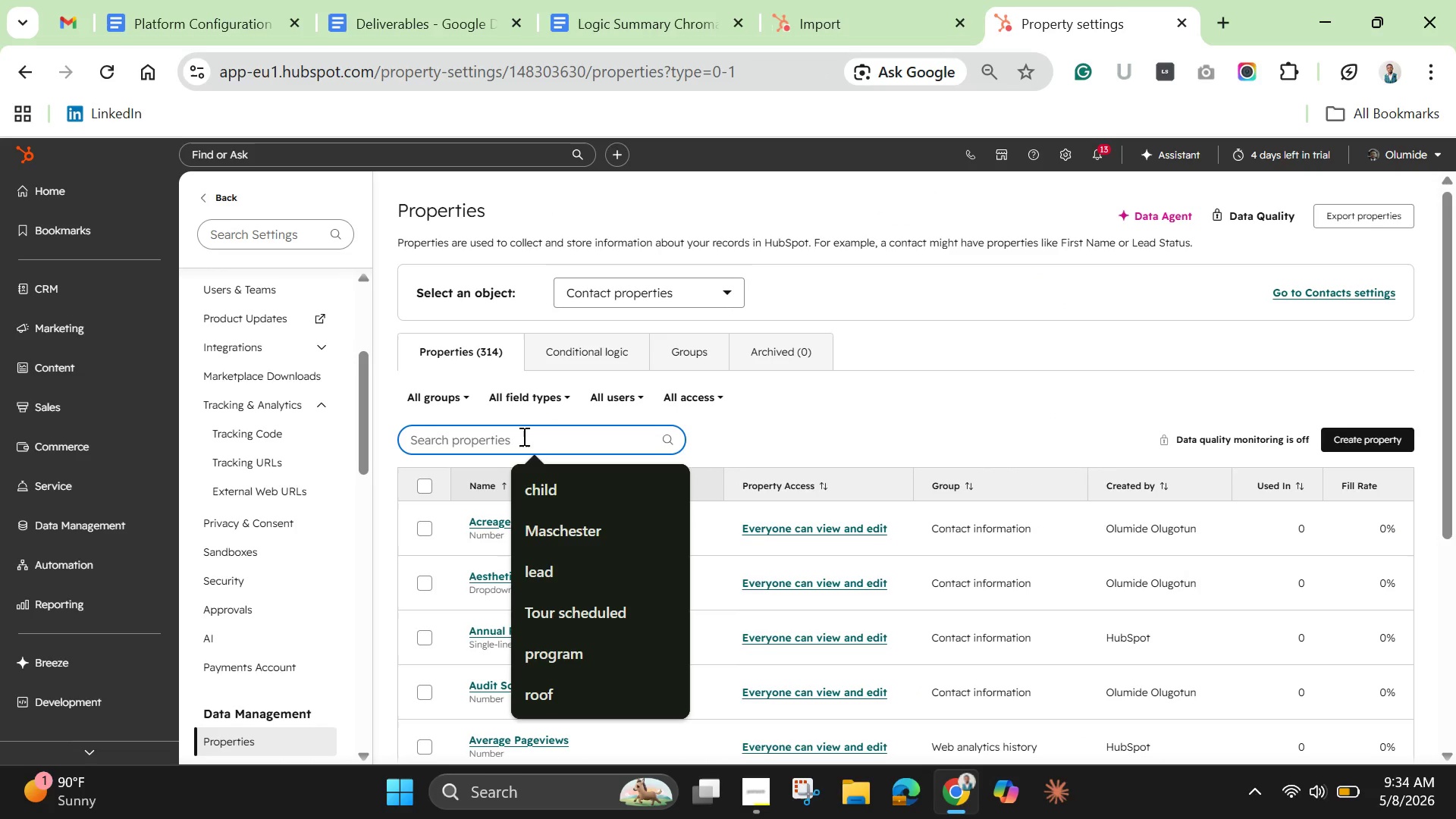 
type(Ann)
 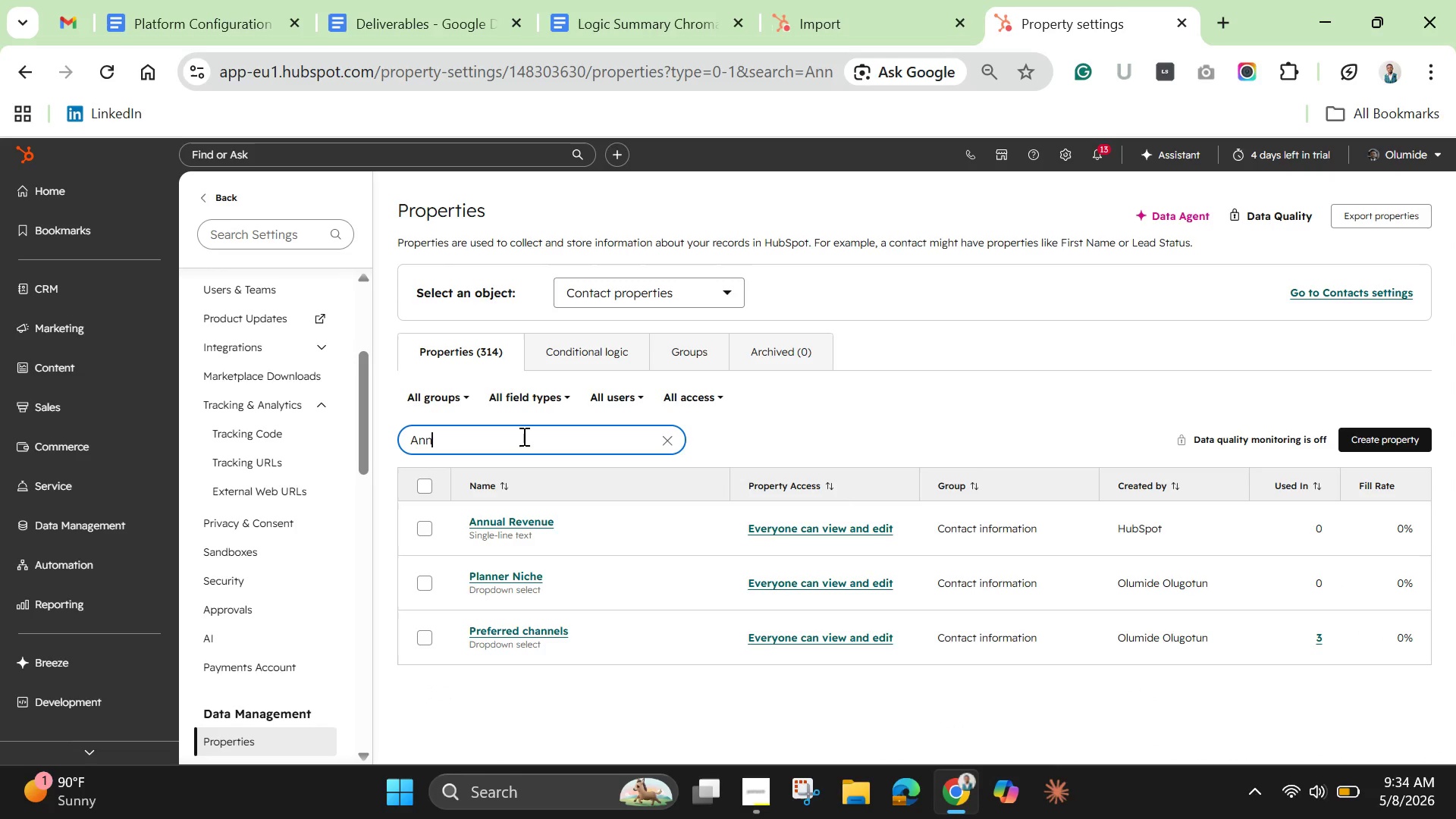 
type(ual)
 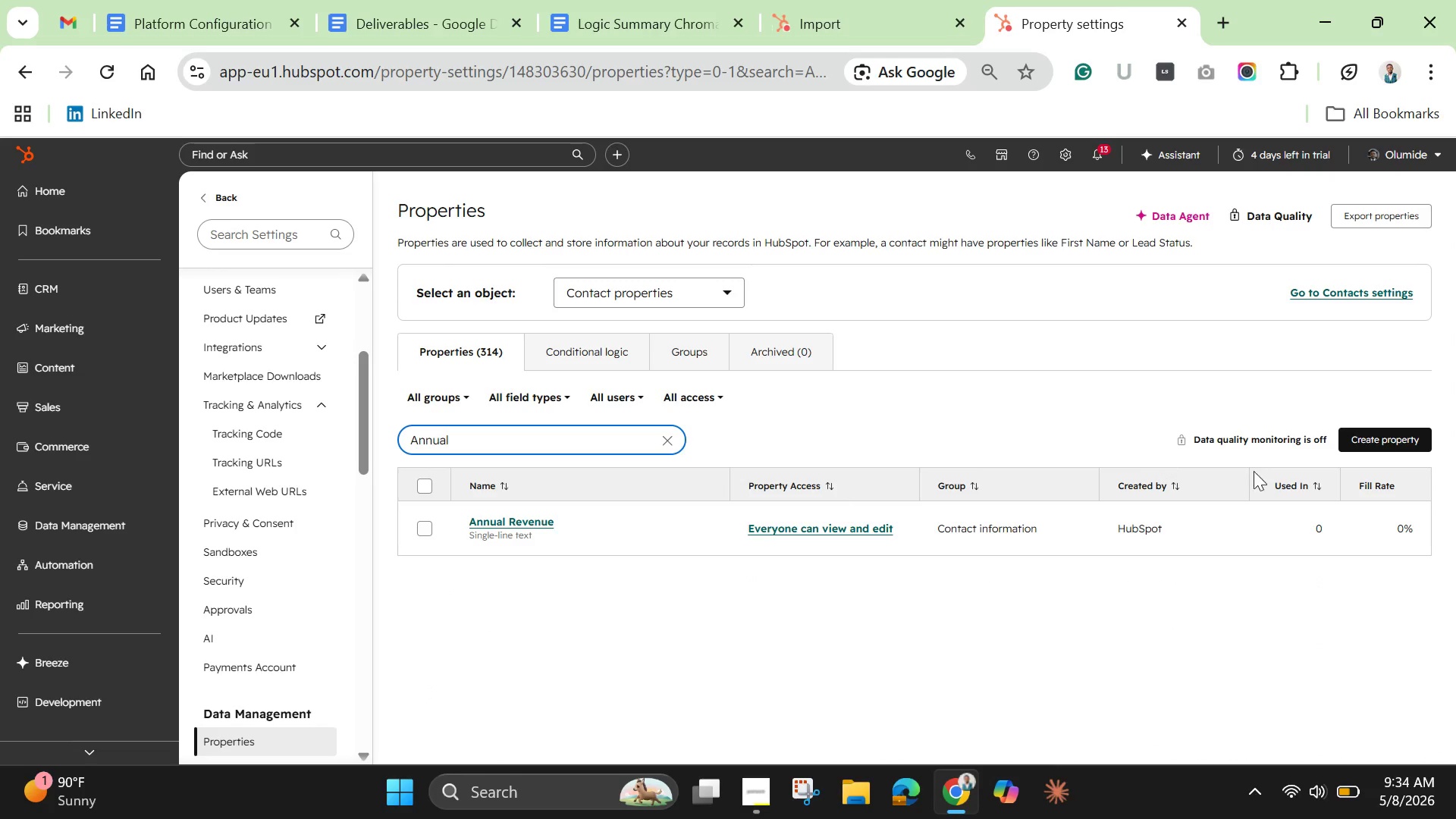 
left_click([1376, 441])
 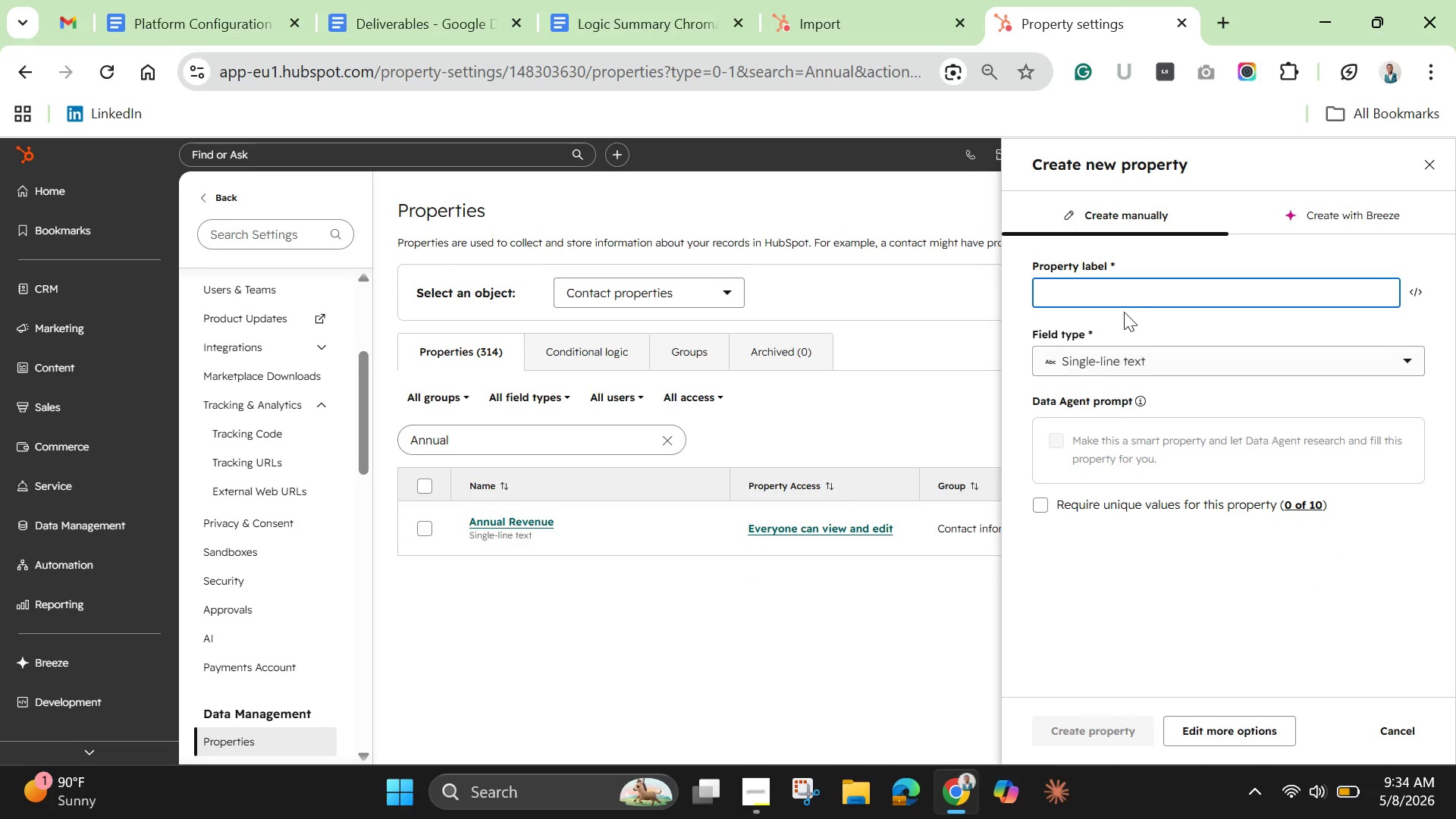 
type(Annula )
key(Backspace)
key(Backspace)
key(Backspace)
type(al kWh Consumption)
 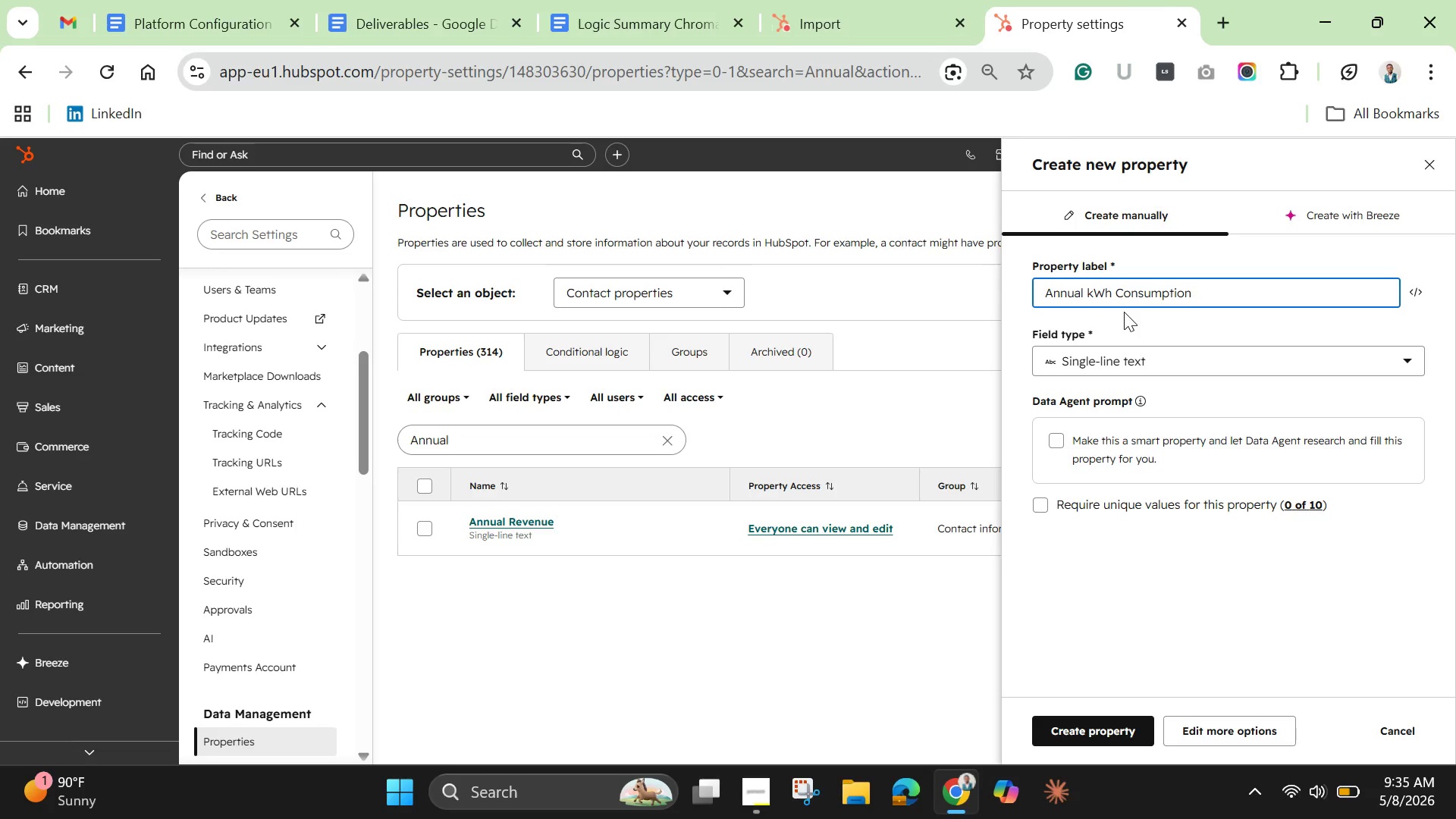 
left_click([1163, 369])
 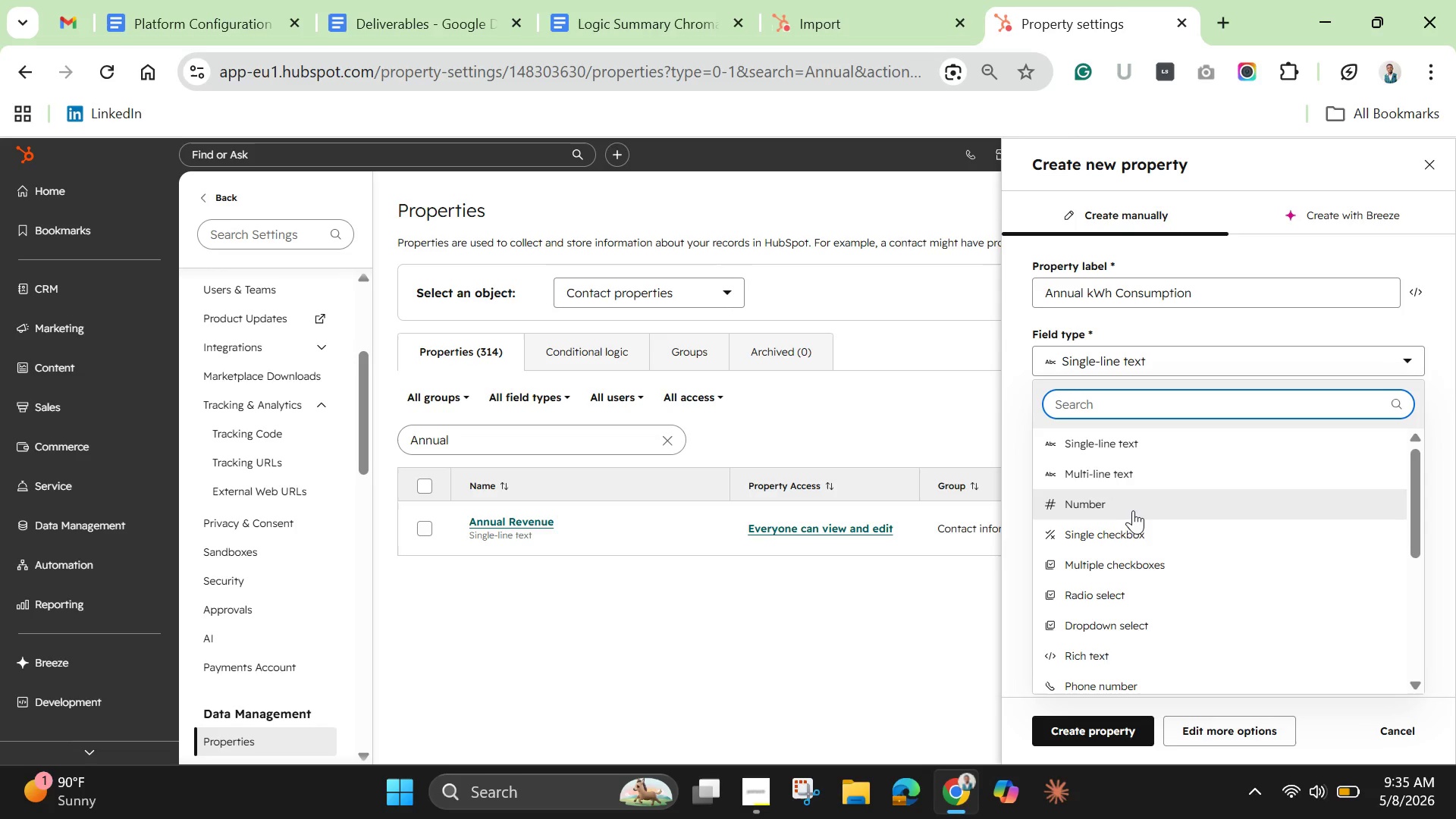 
left_click([1131, 512])
 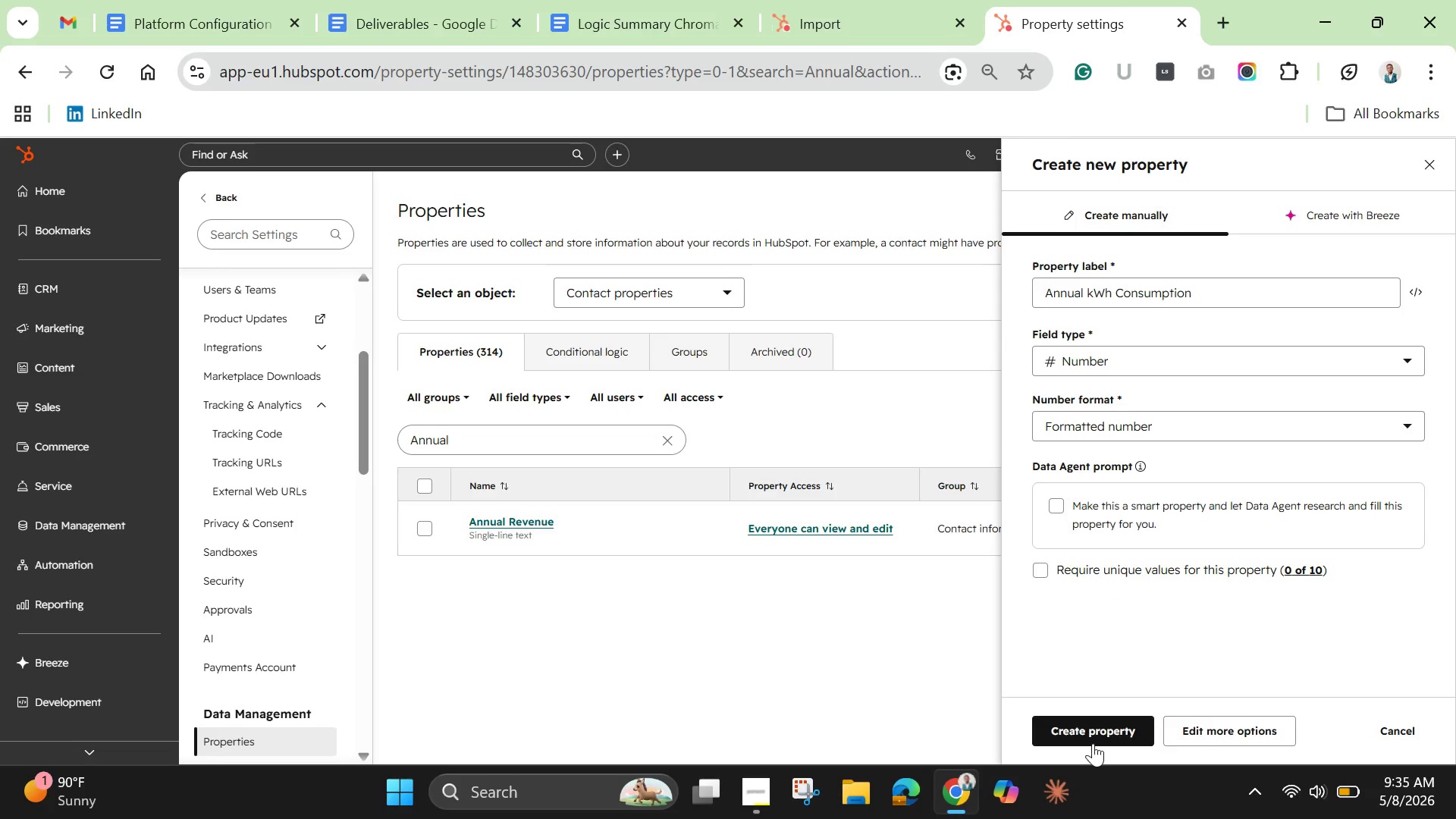 
left_click([1092, 738])
 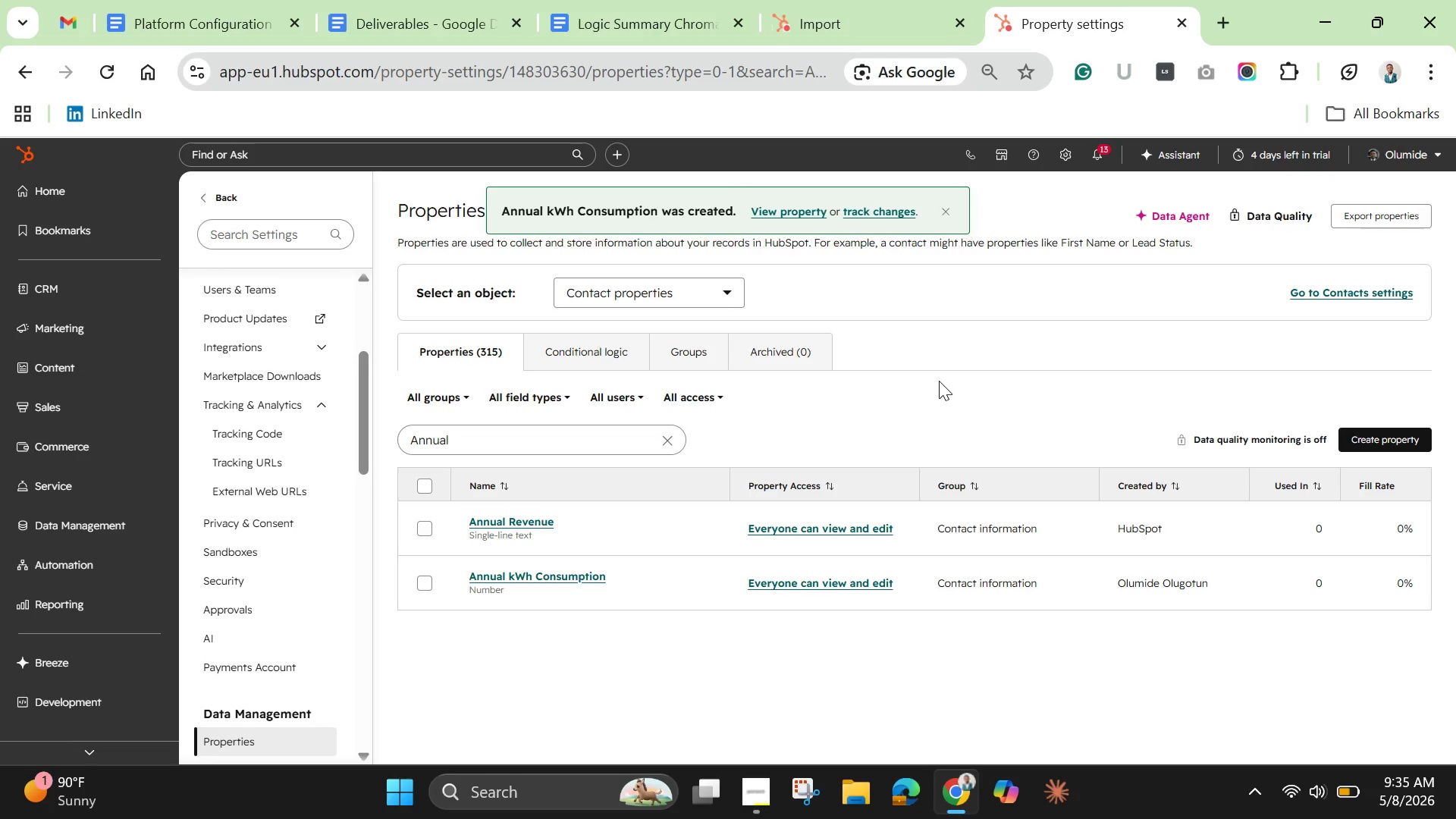 
wait(5.19)
 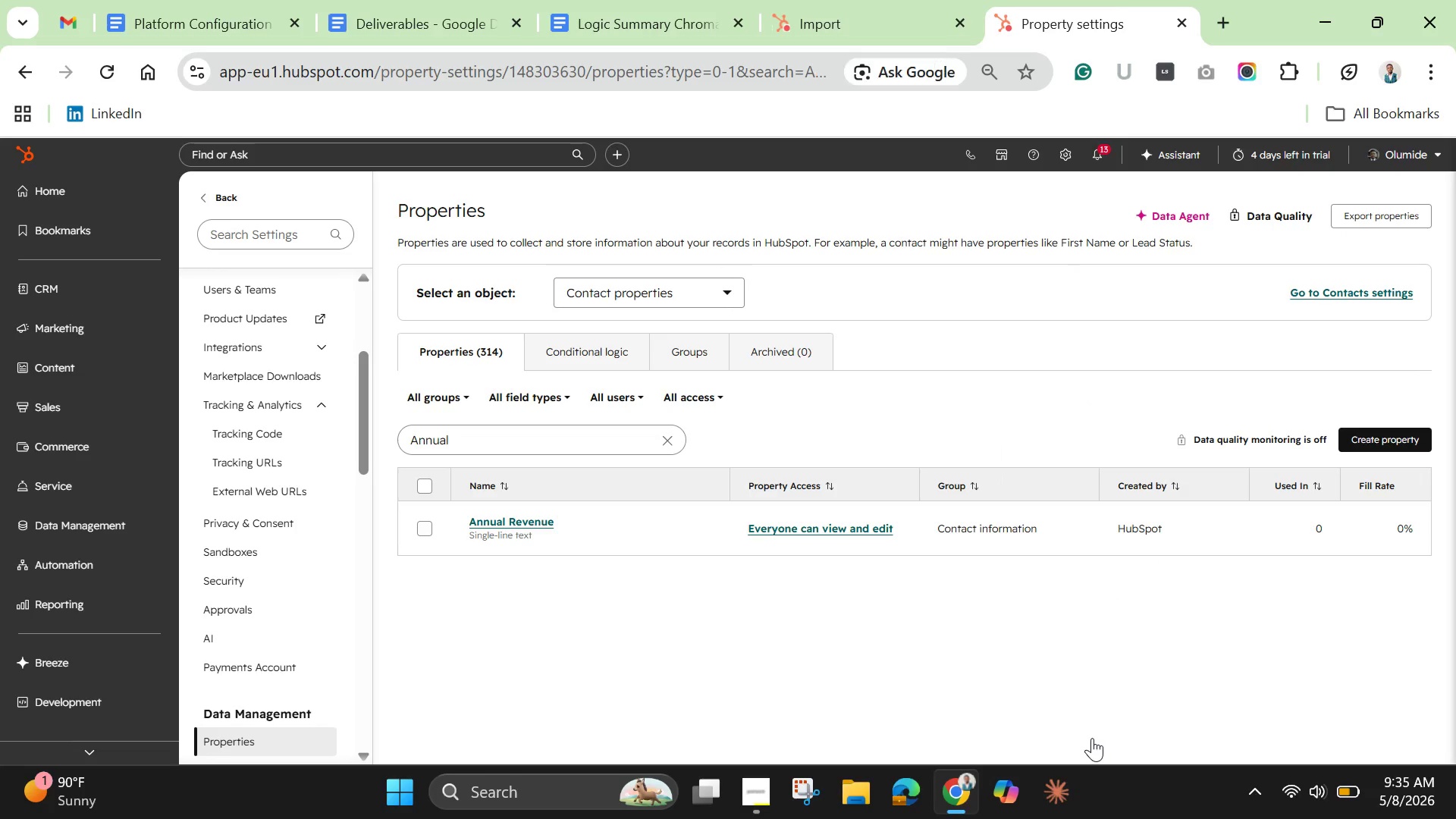 
left_click([671, 437])
 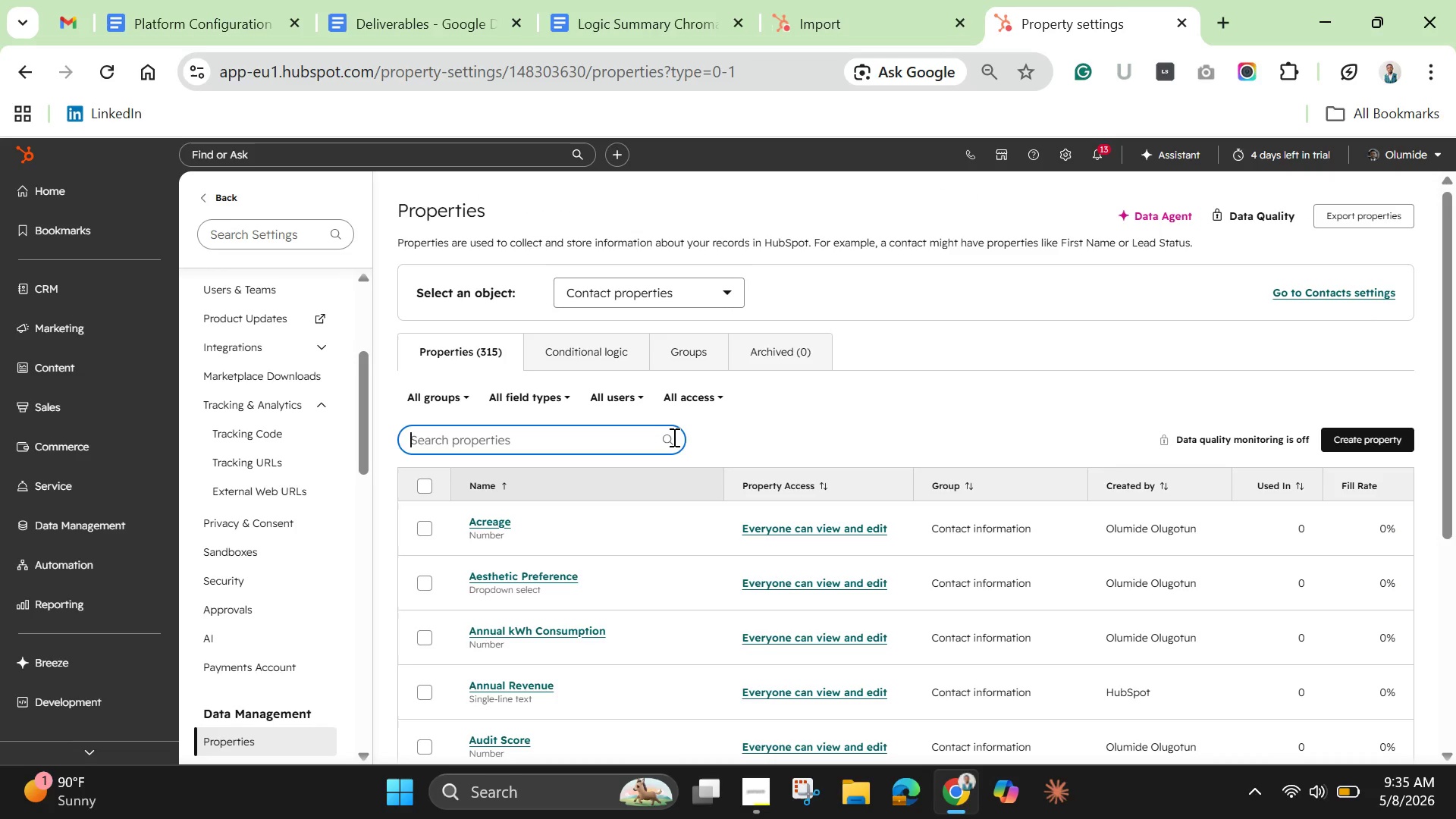 
wait(5.23)
 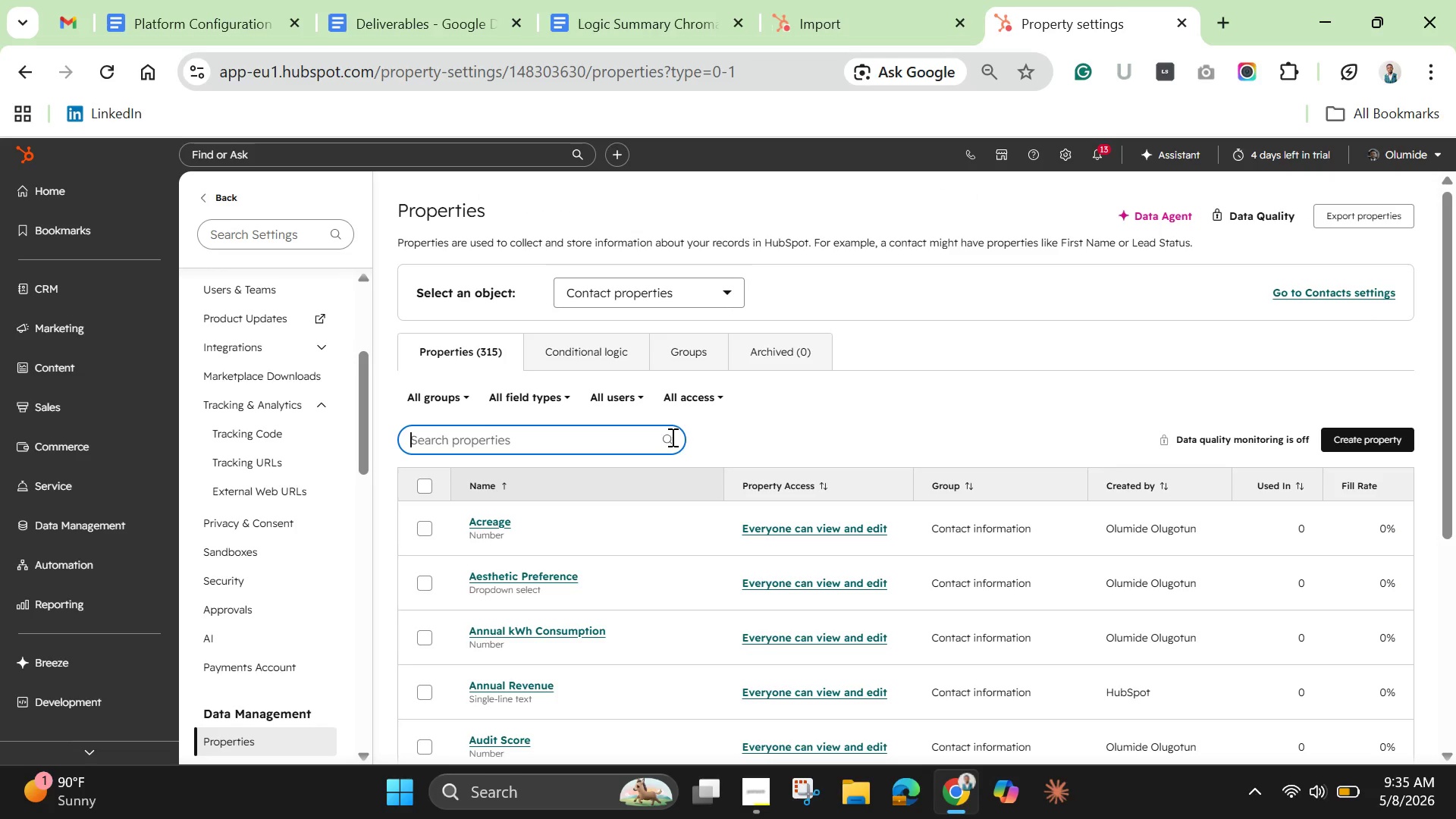 
type(Incentive)
 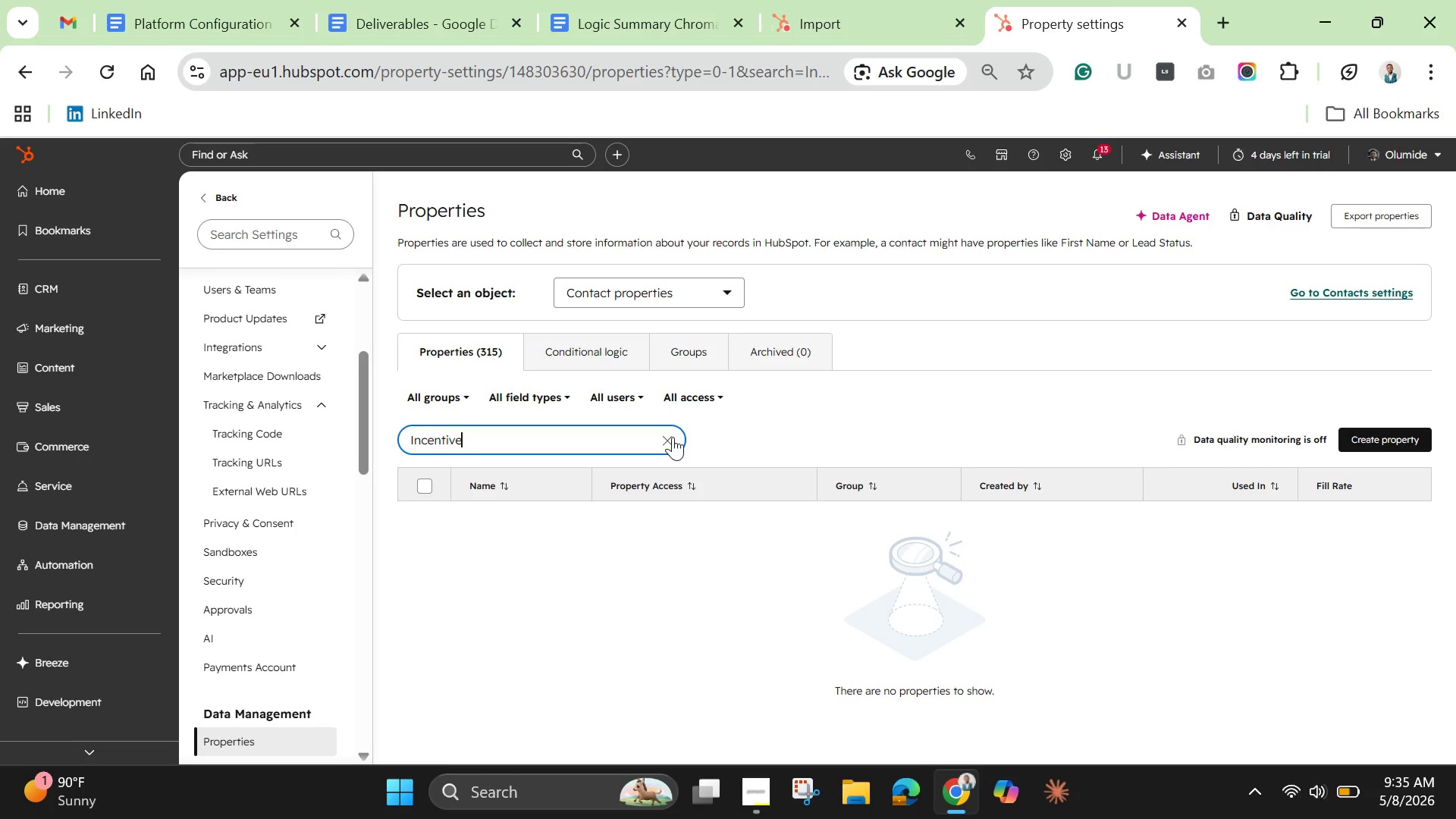 
wait(5.53)
 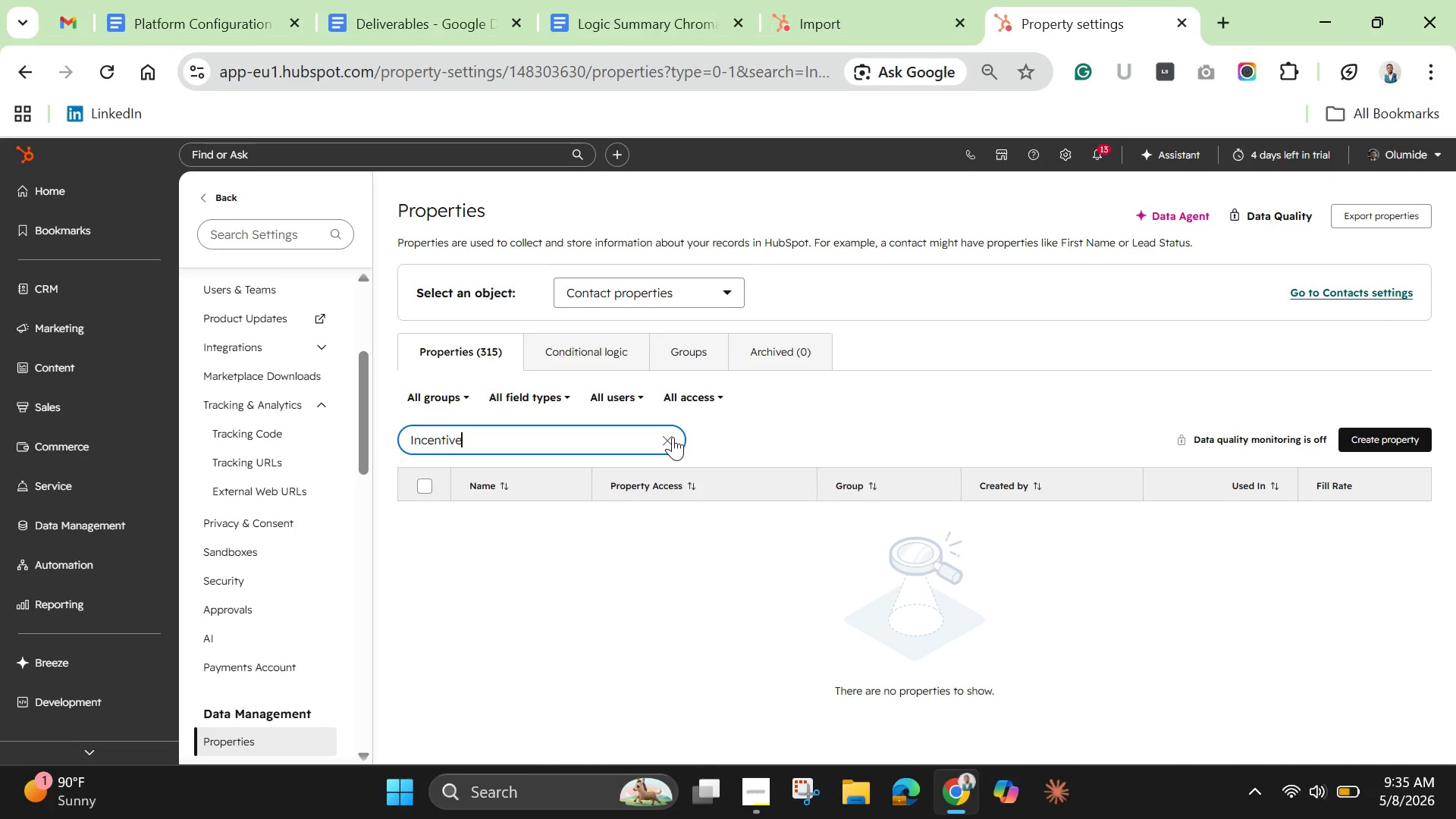 
key(Control+A)
 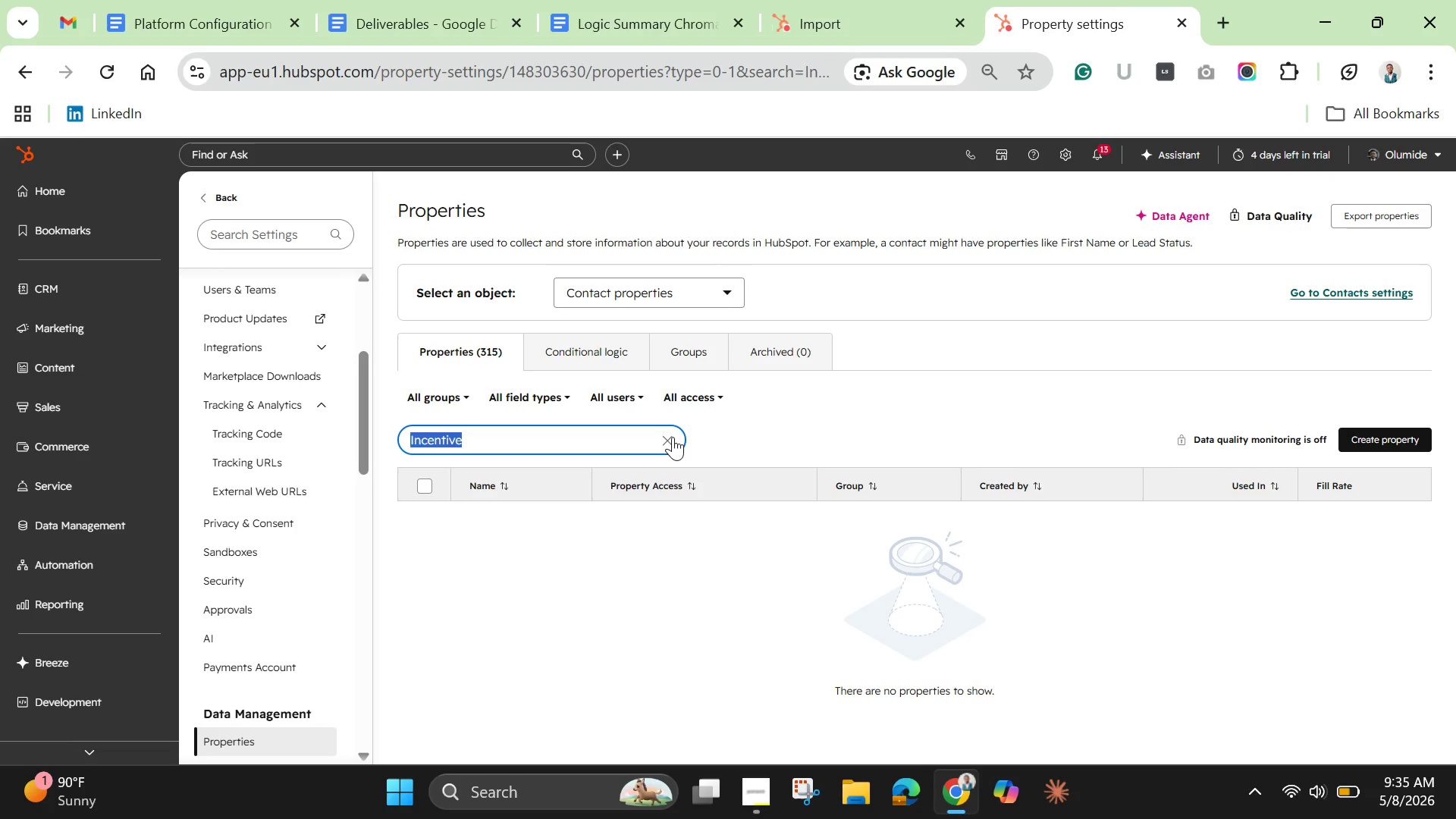 
key(Control+C)
 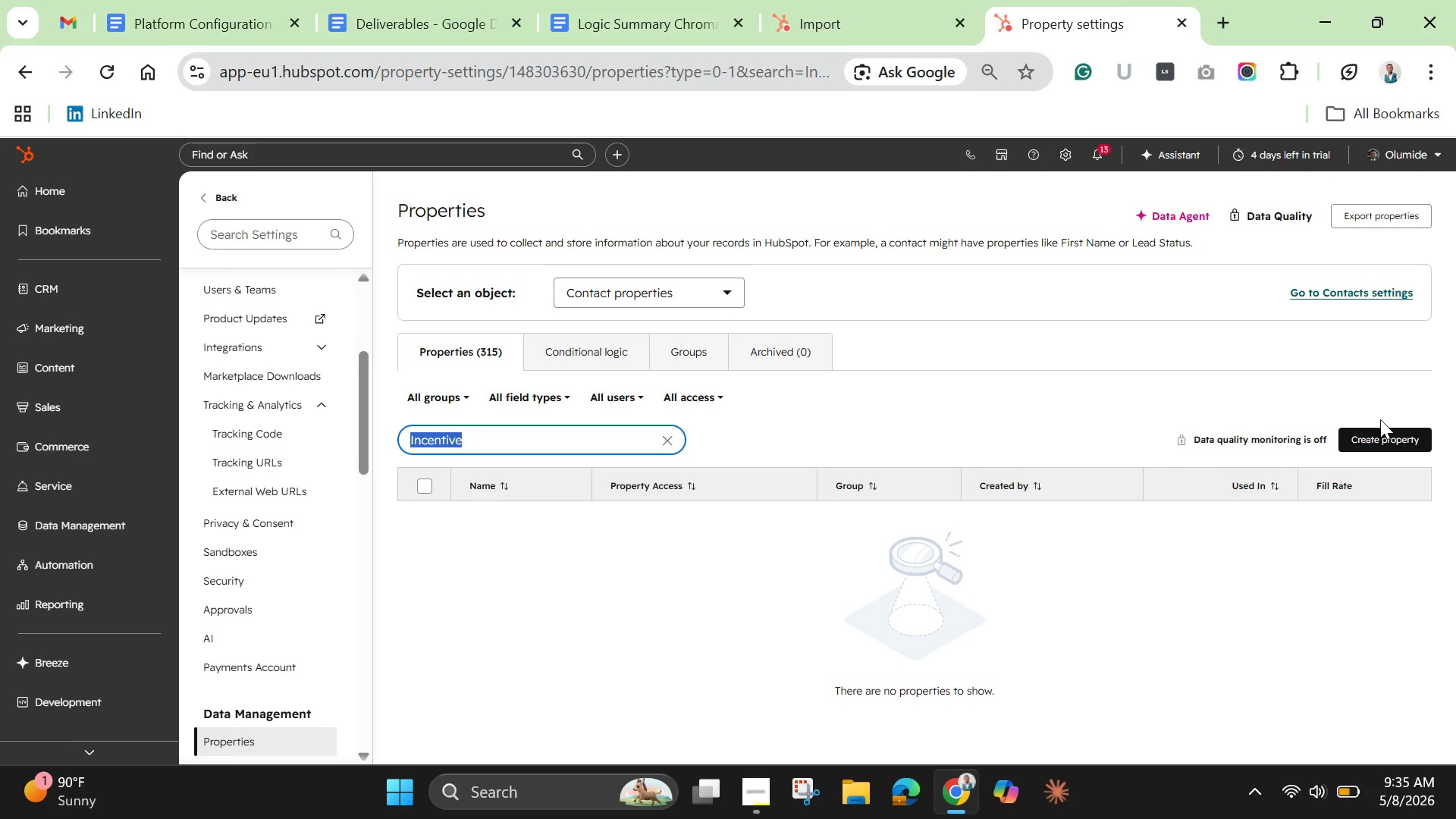 
left_click([1386, 438])
 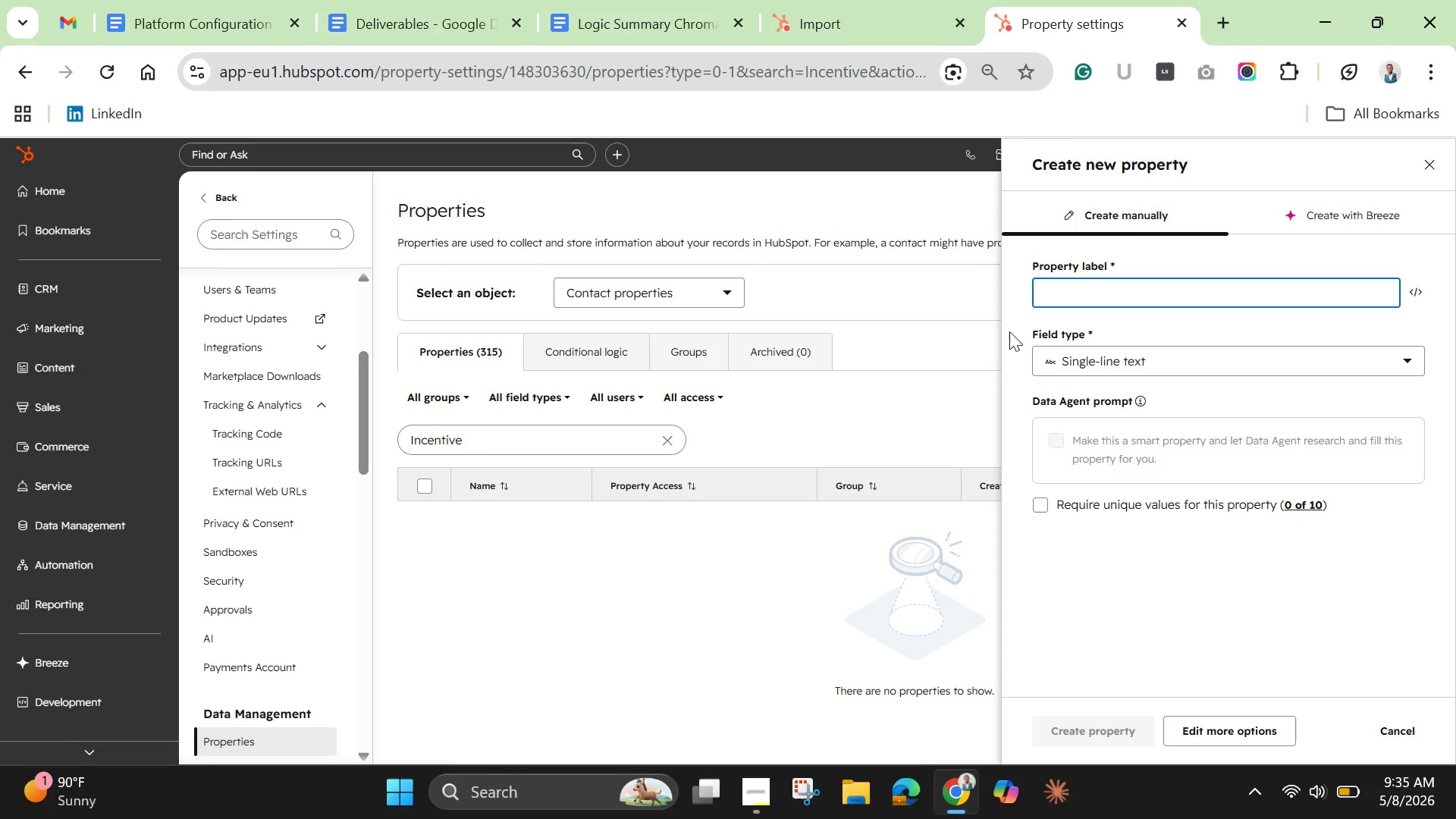 
key(Control+V)
 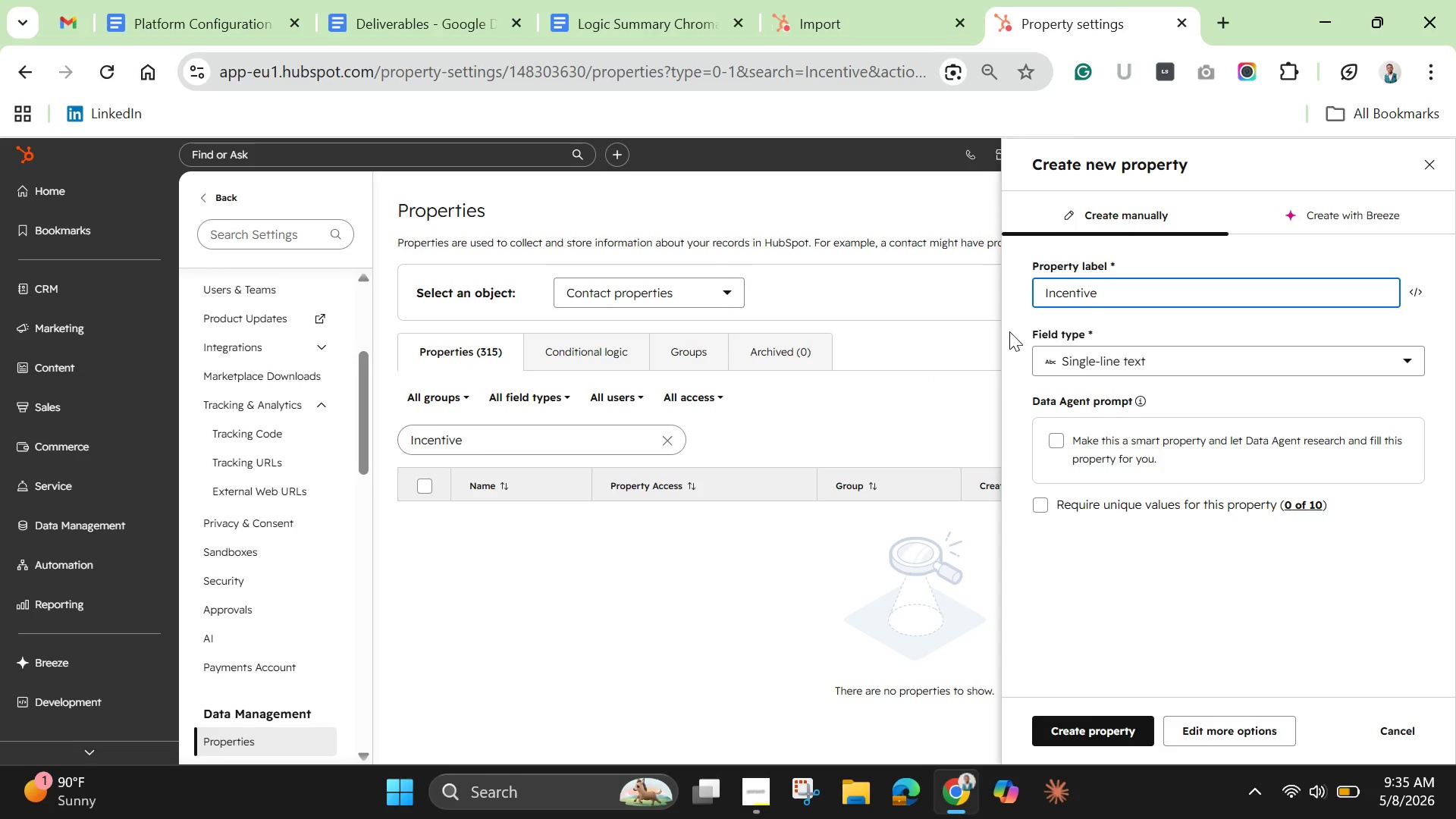 
type( Eli)
 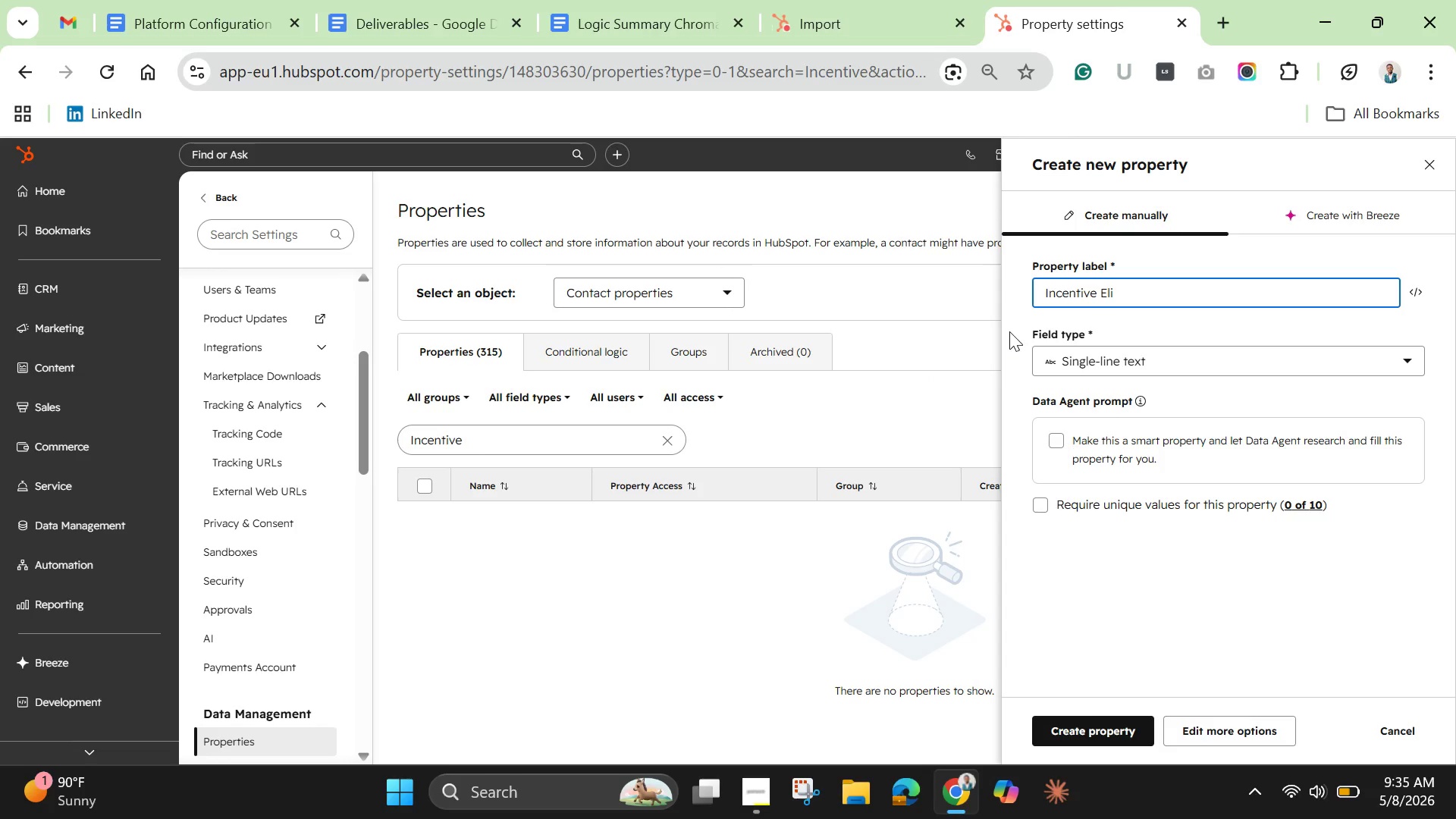 
wait(13.86)
 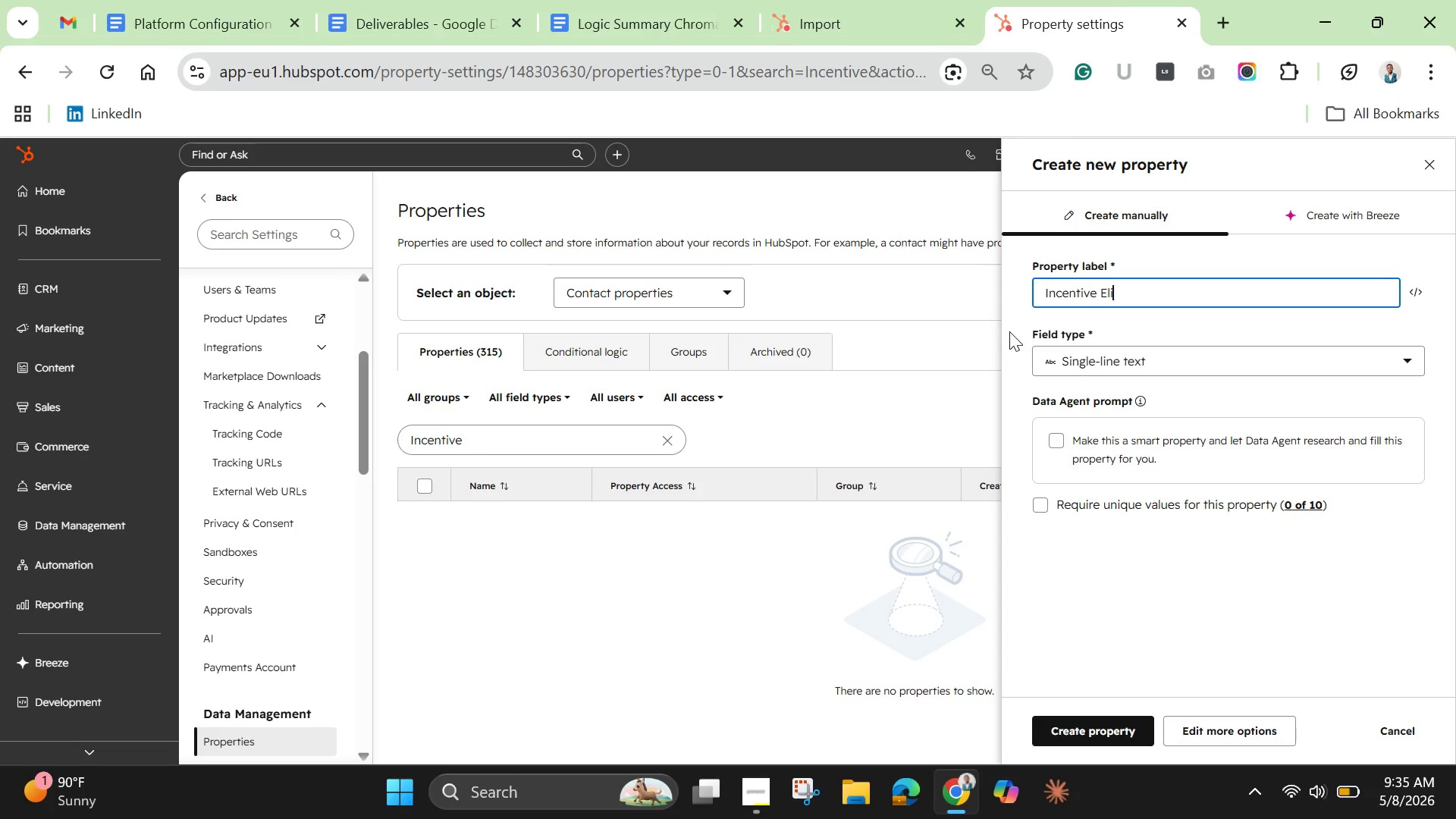 
type(go)
key(Backspace)
type(ibility Status)
 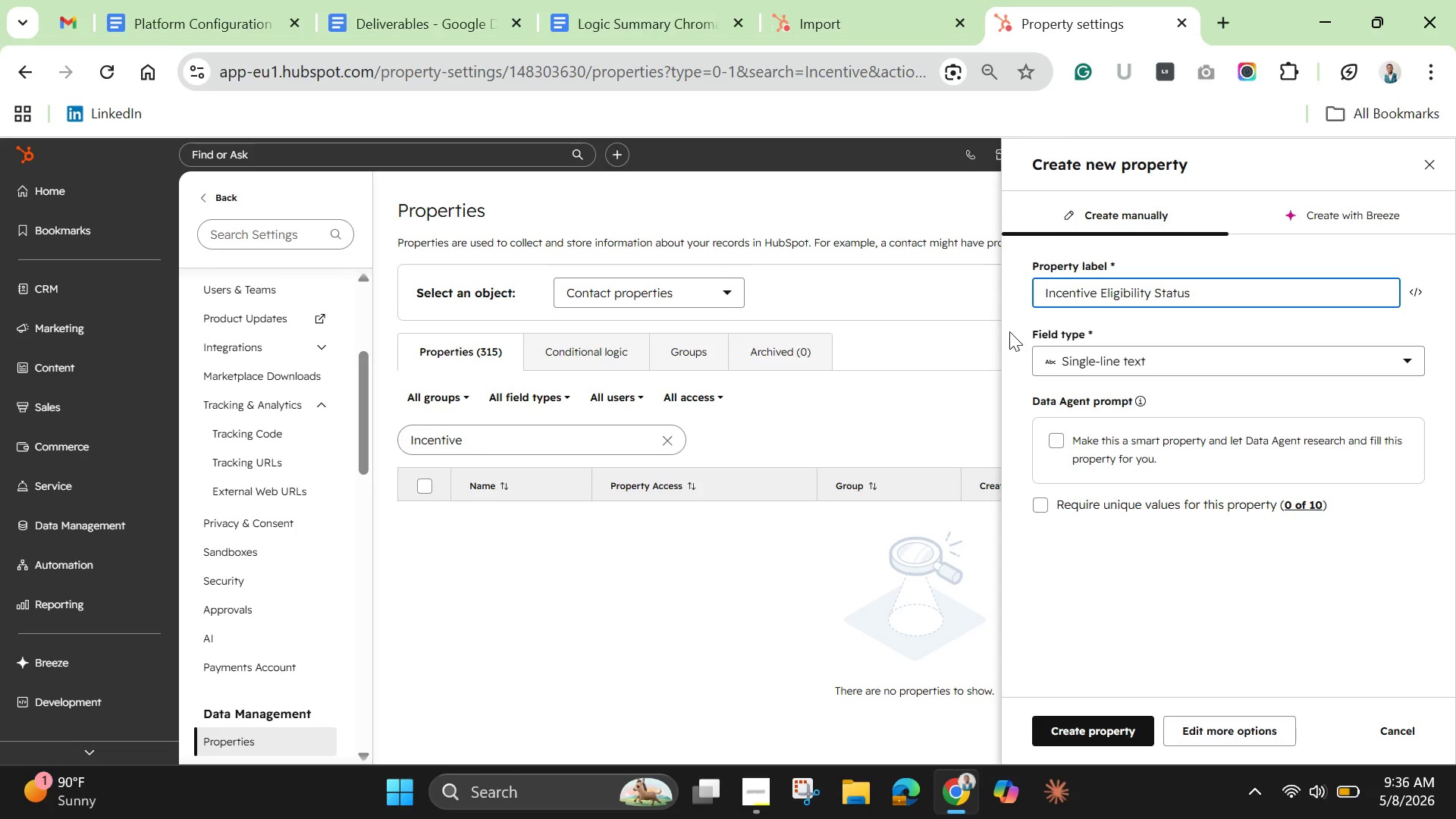 
left_click([1094, 375])
 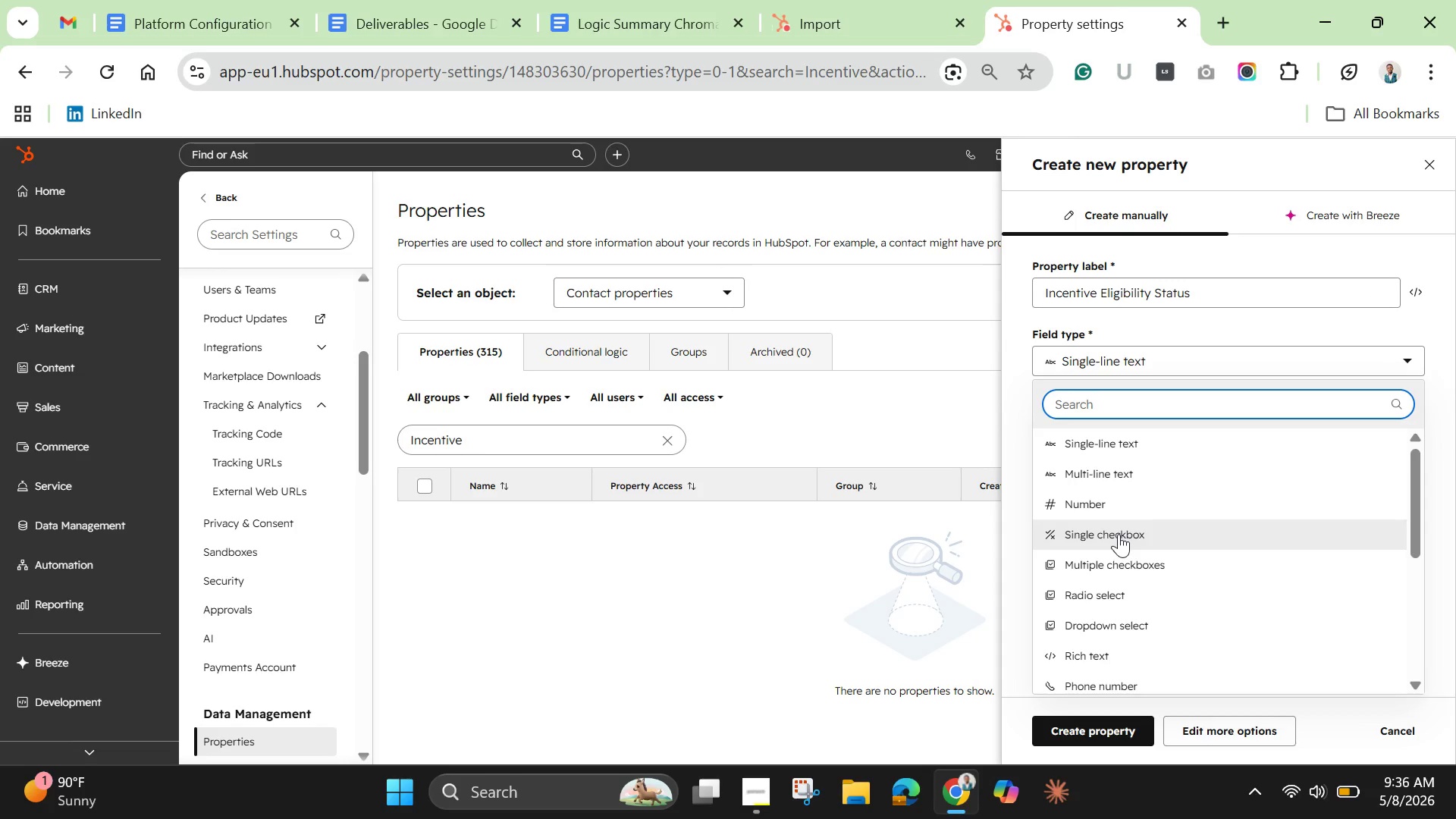 
wait(5.44)
 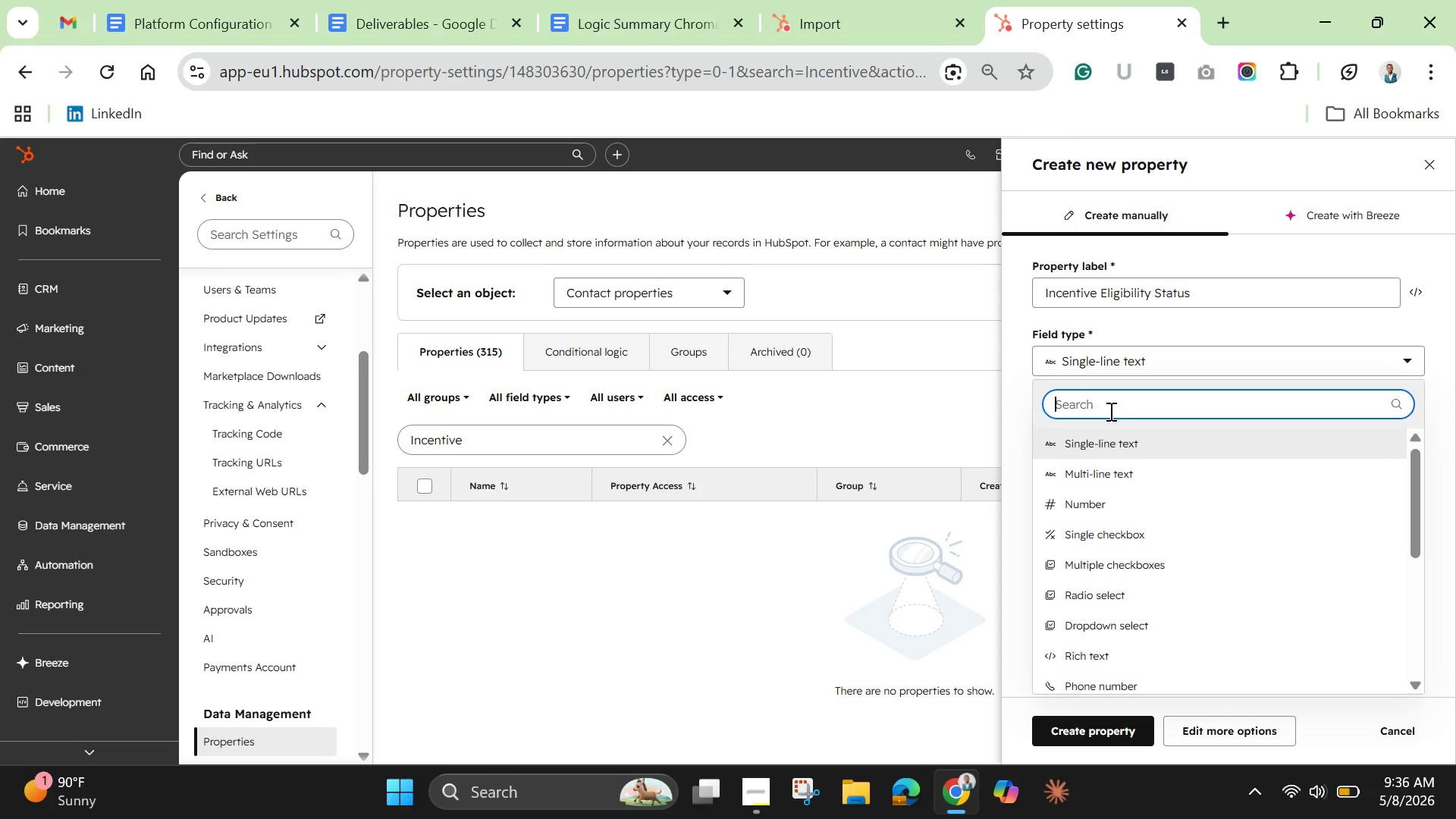 
left_click([1110, 625])
 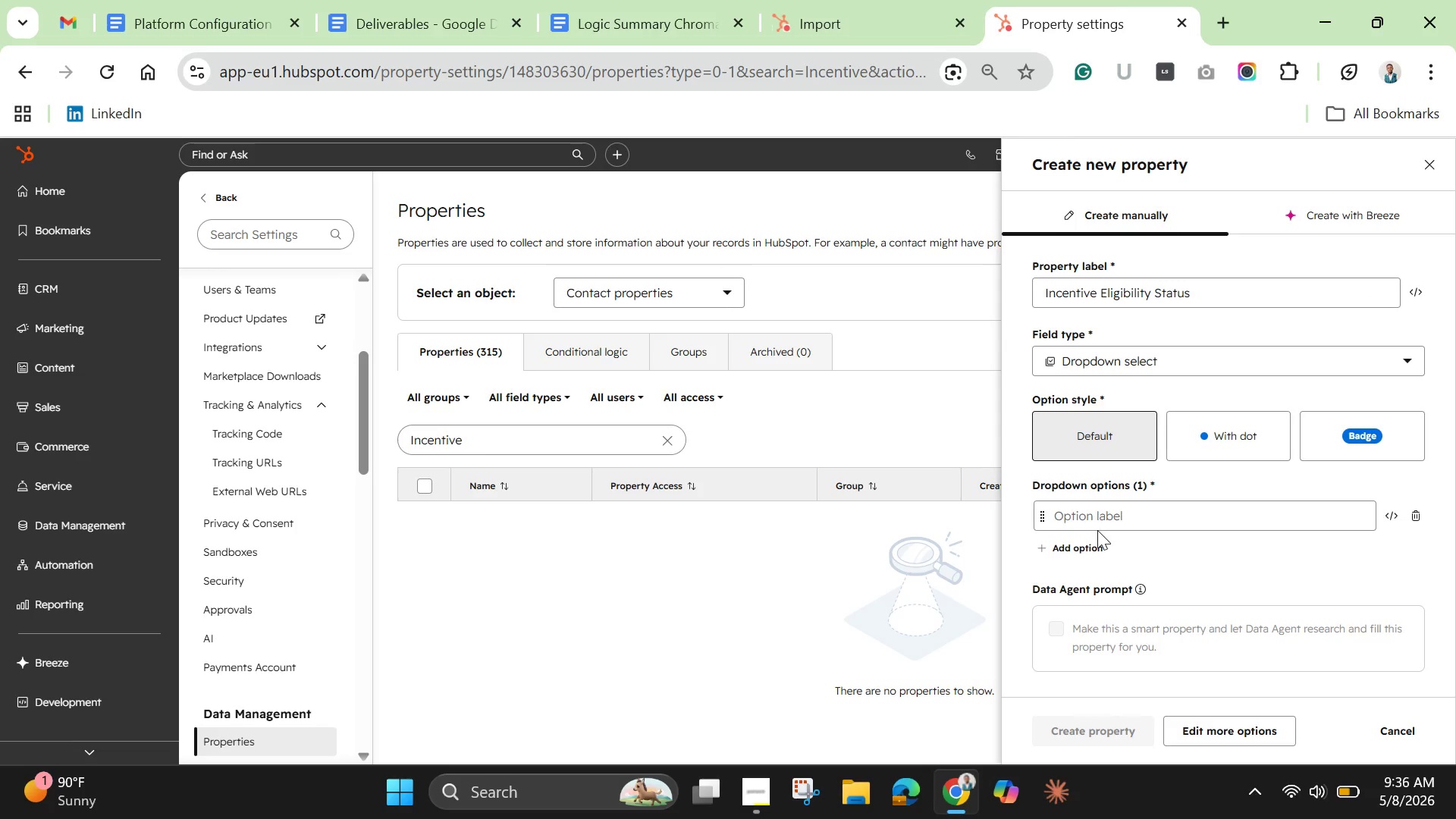 
left_click([1094, 515])
 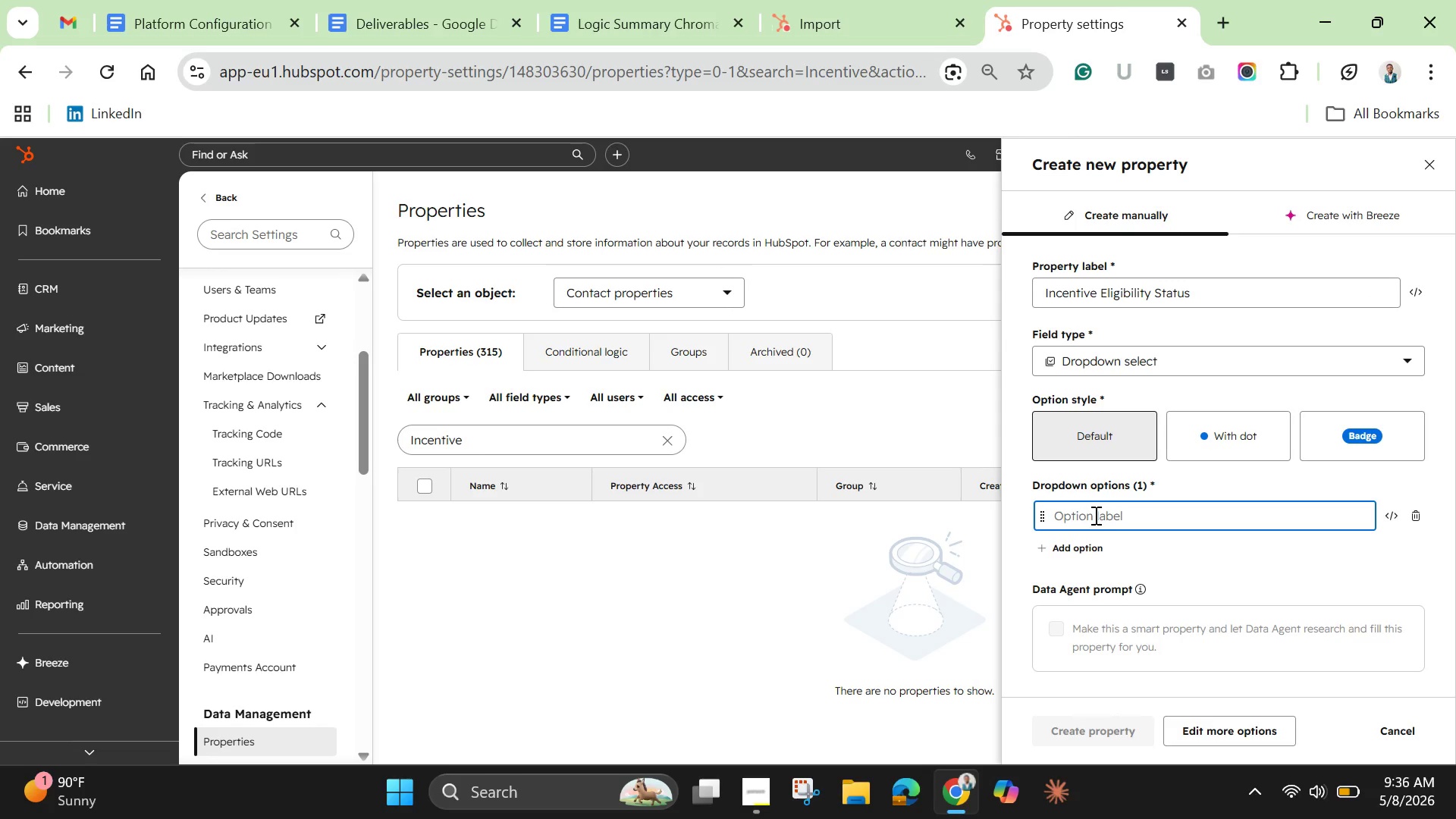 
type(Eligible)
 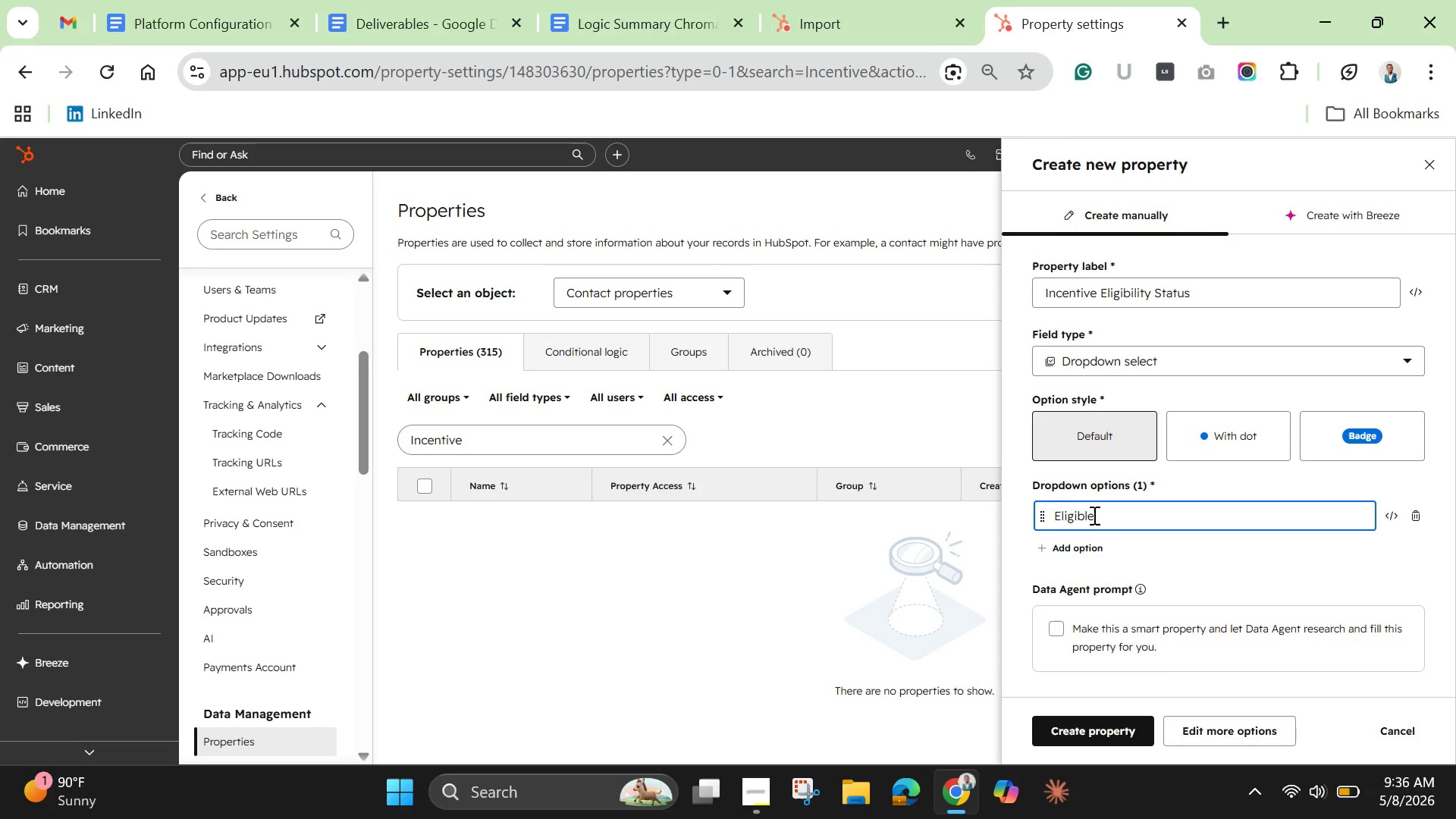 
key(Enter)
 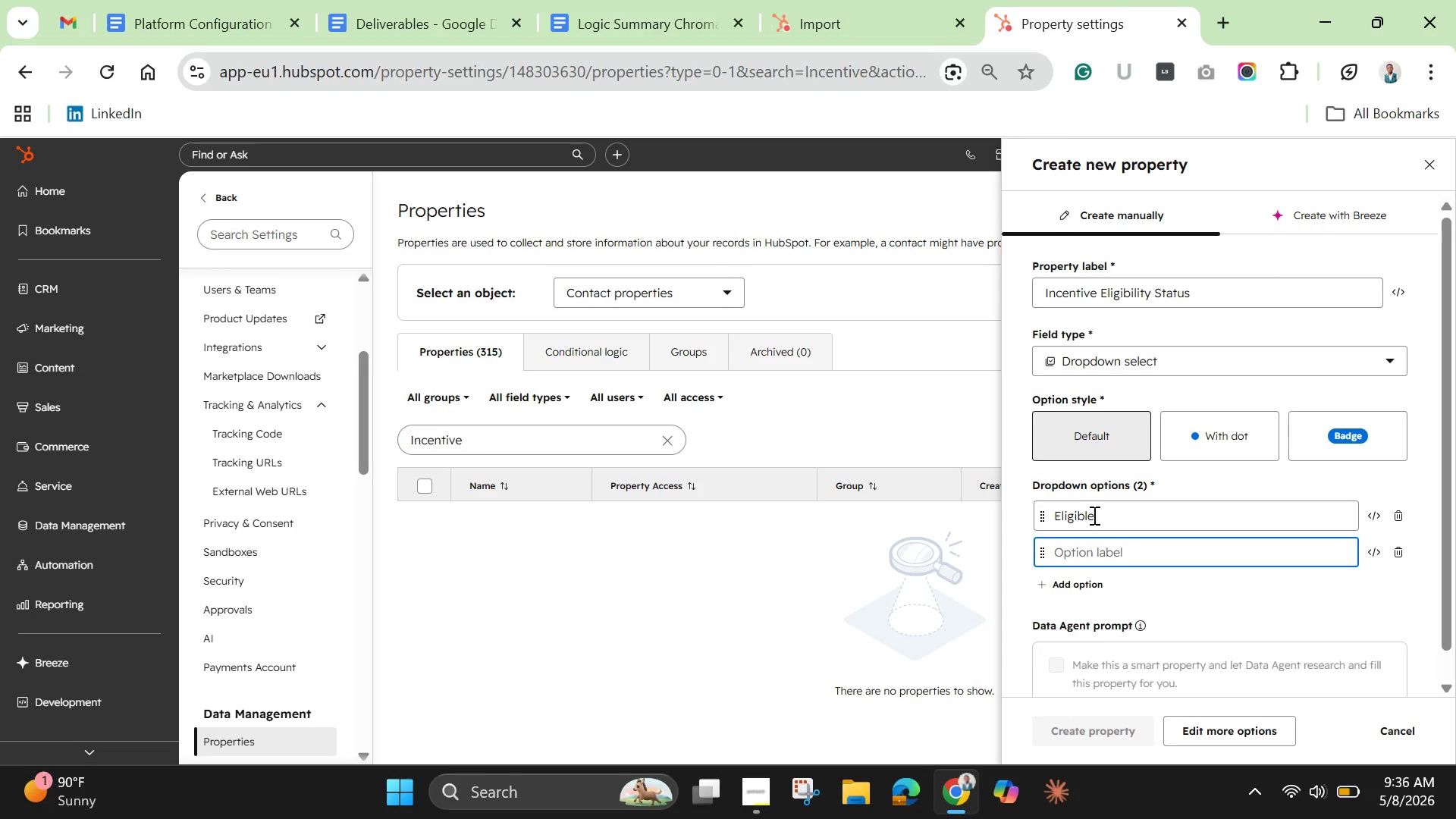 
type(Pending Verification)
 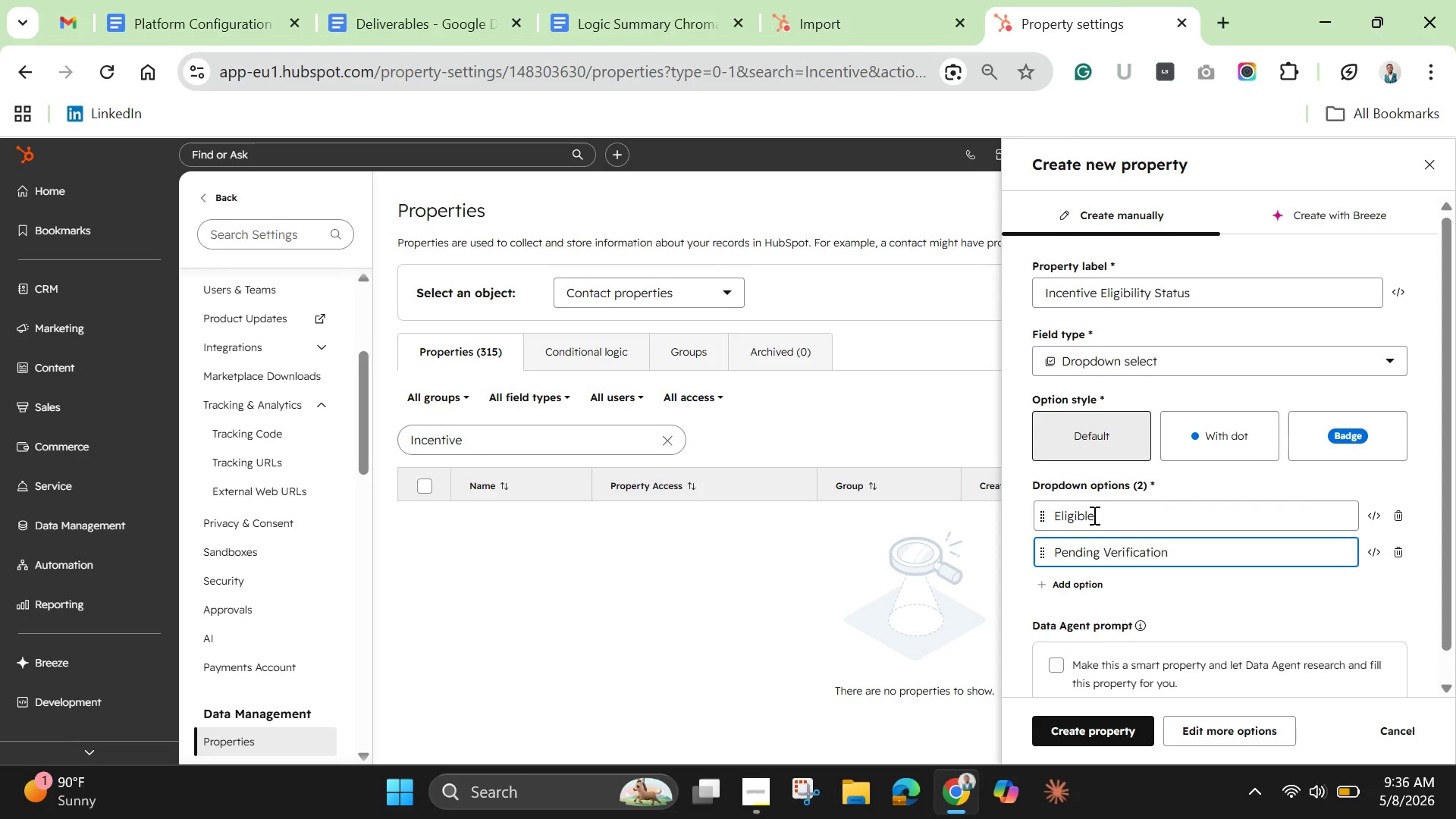 
key(Enter)
 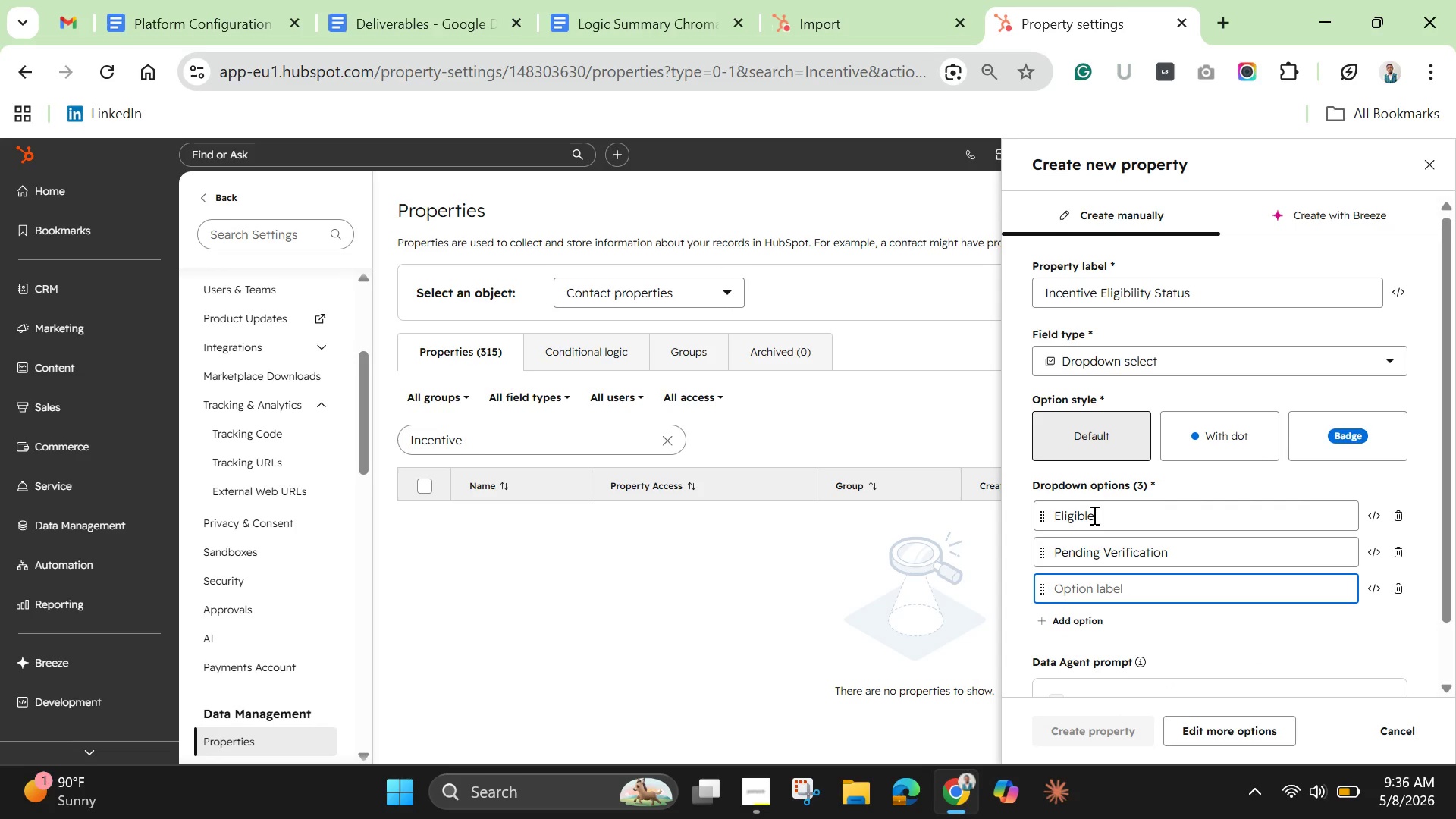 
type(Not Eligible)
 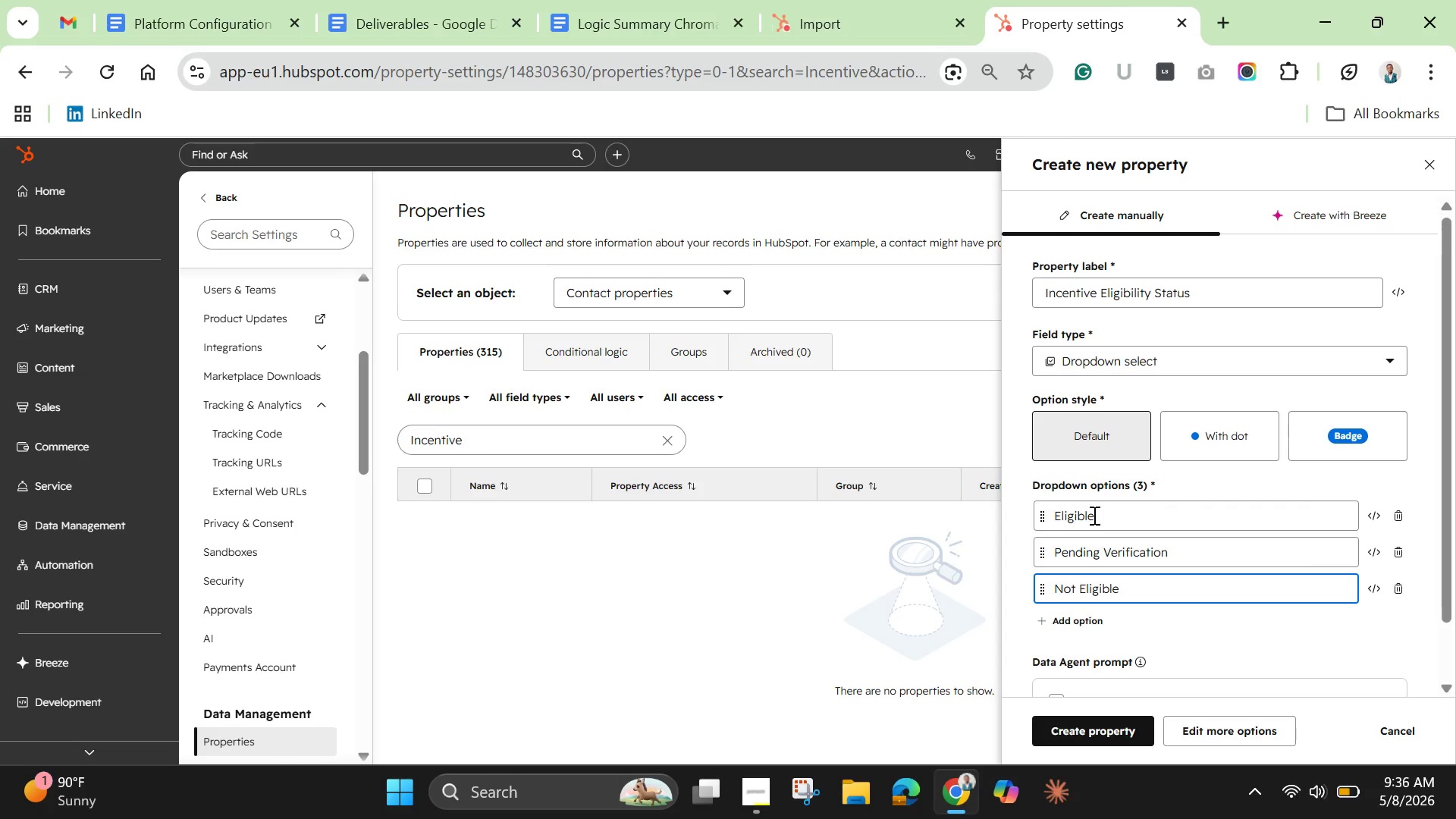 
left_click([1225, 720])
 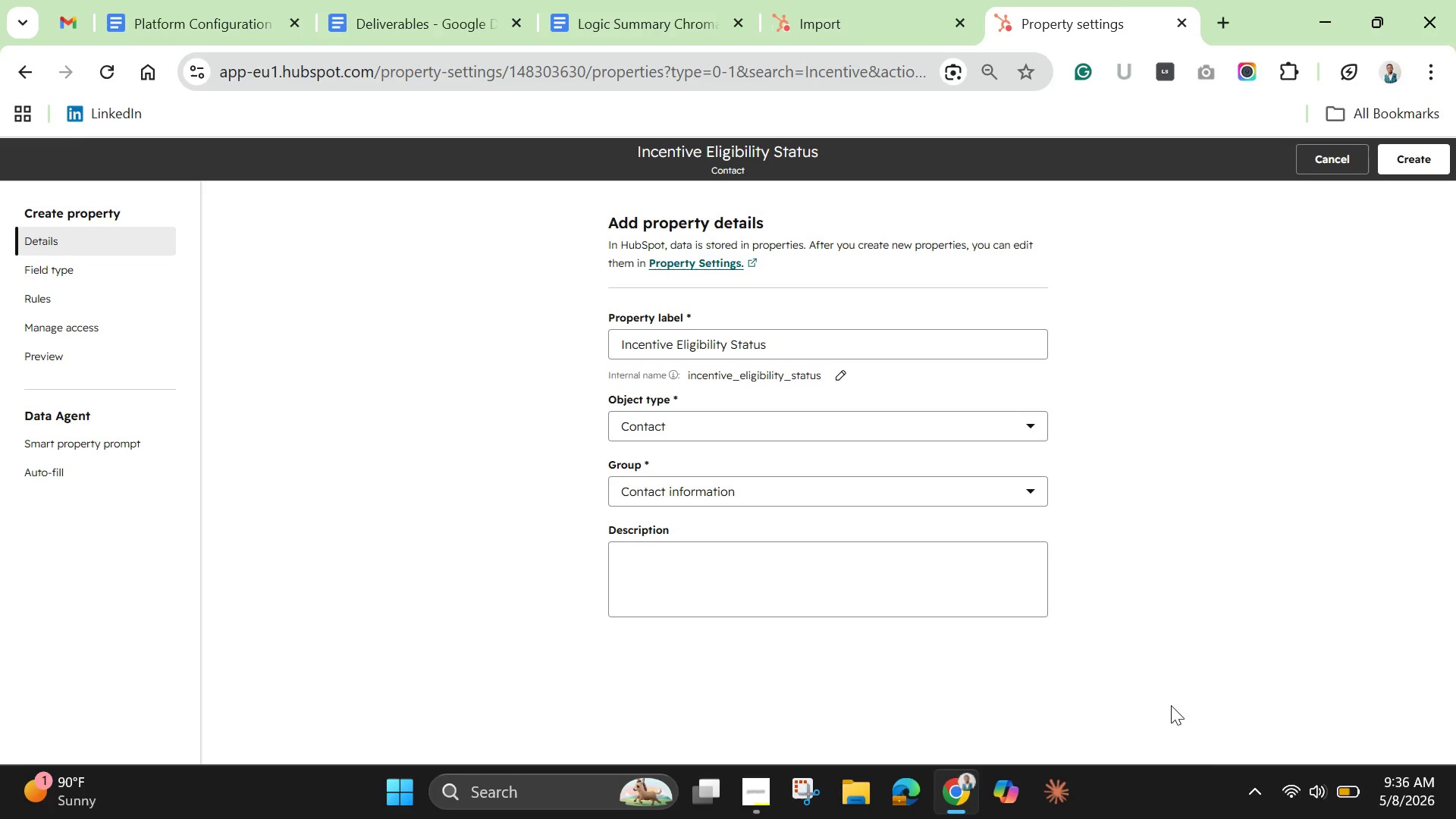 
left_click([795, 573])
 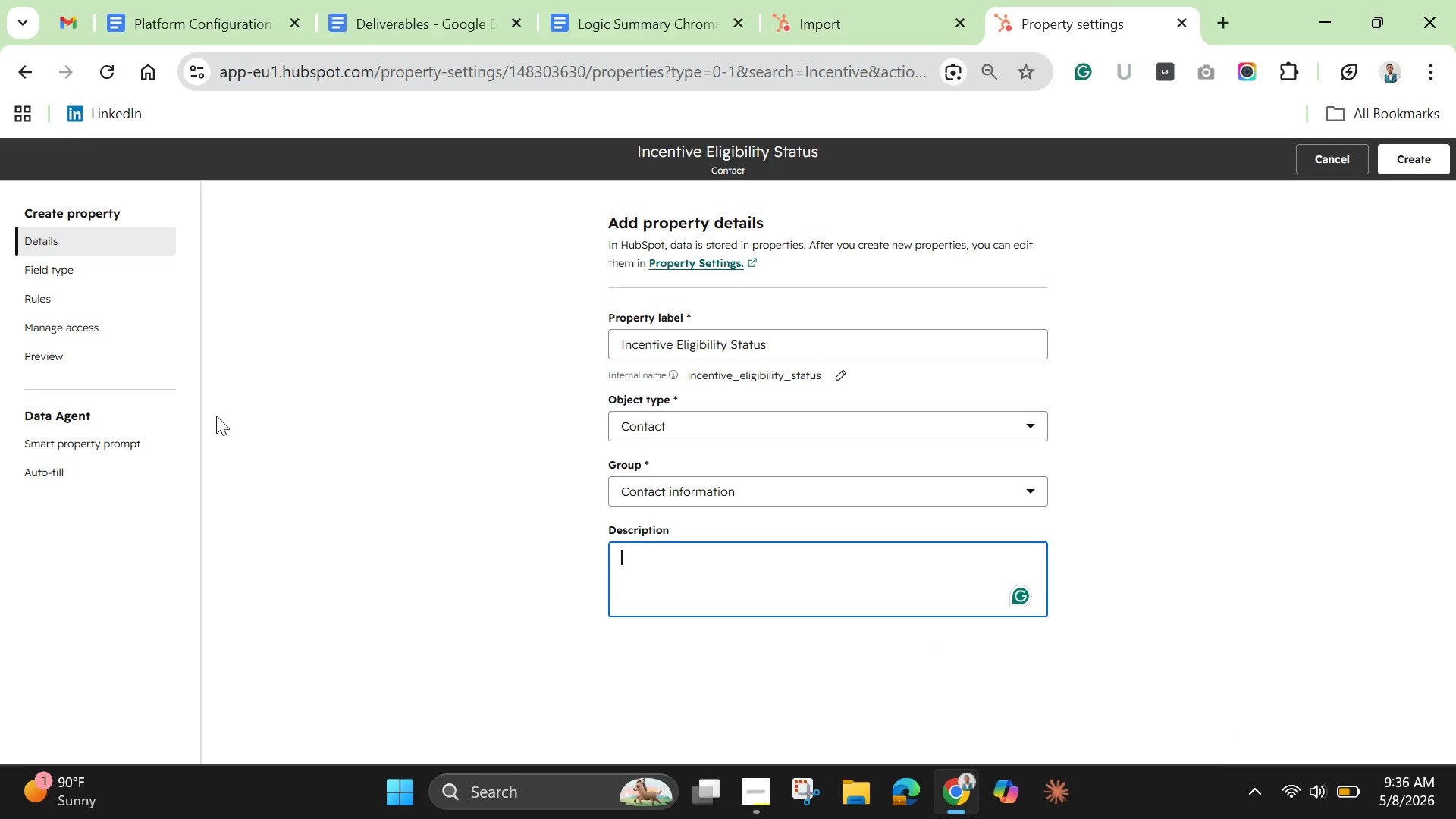 
wait(5.98)
 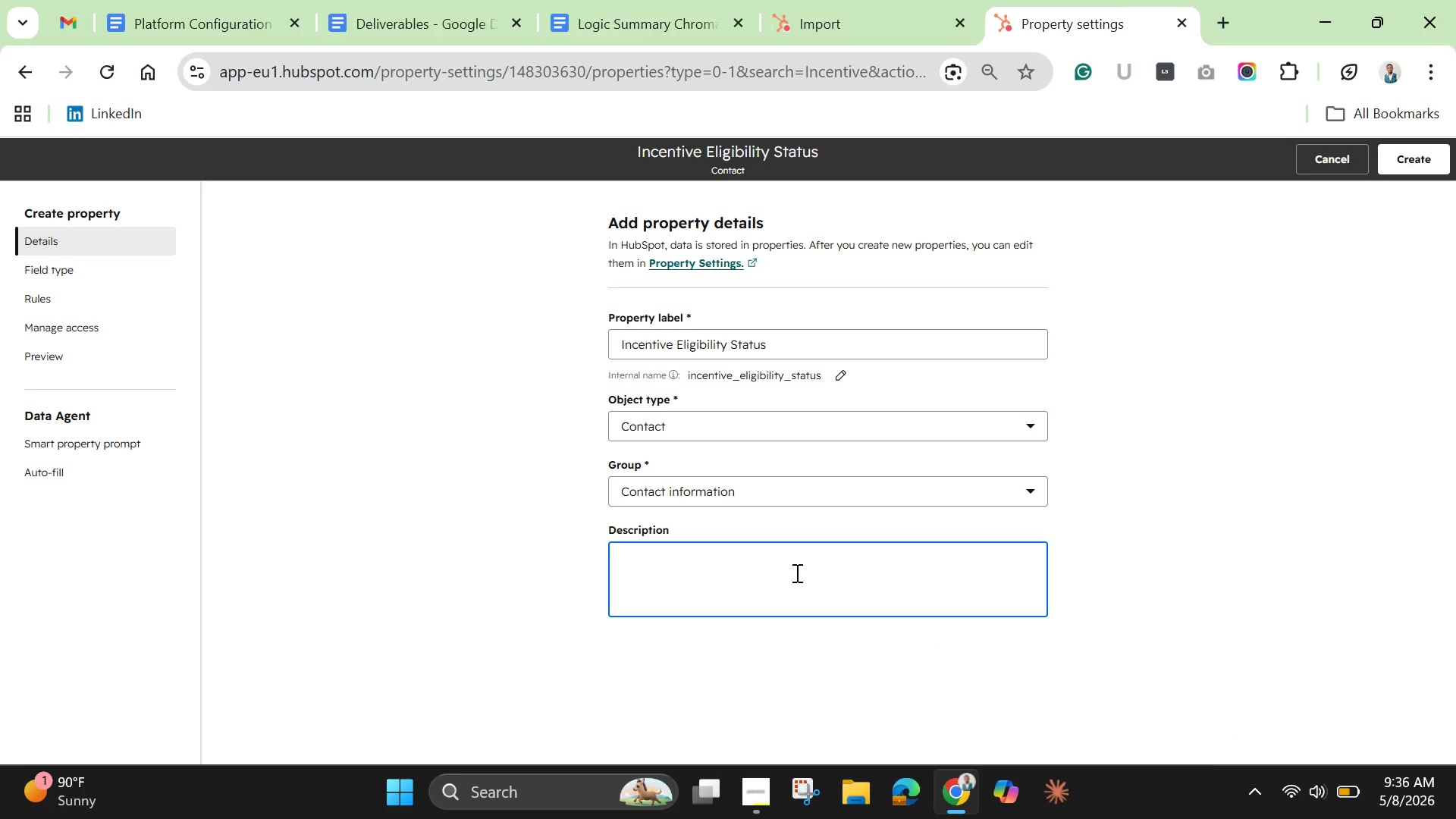 
left_click([1402, 156])
 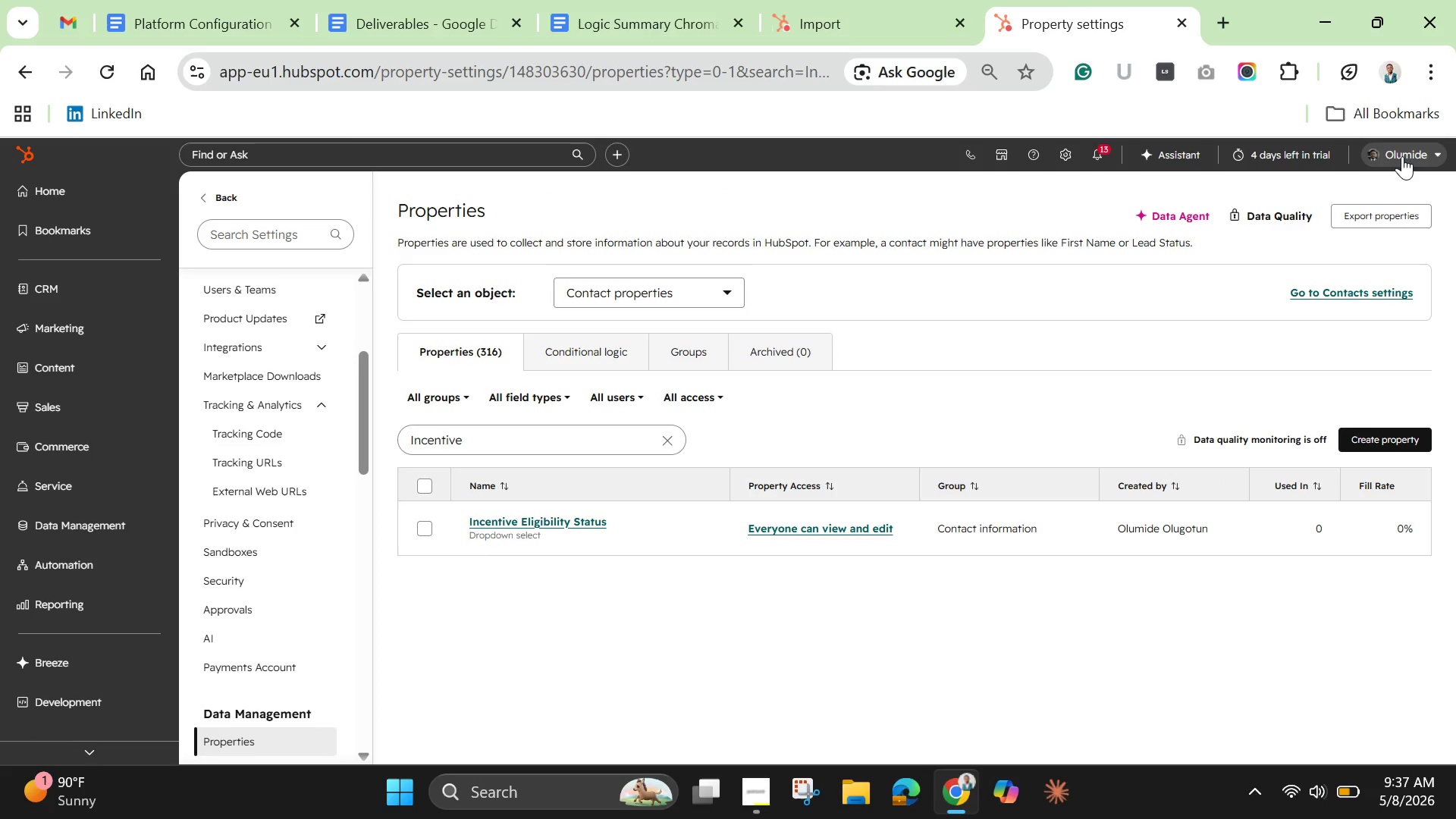 
wait(17.66)
 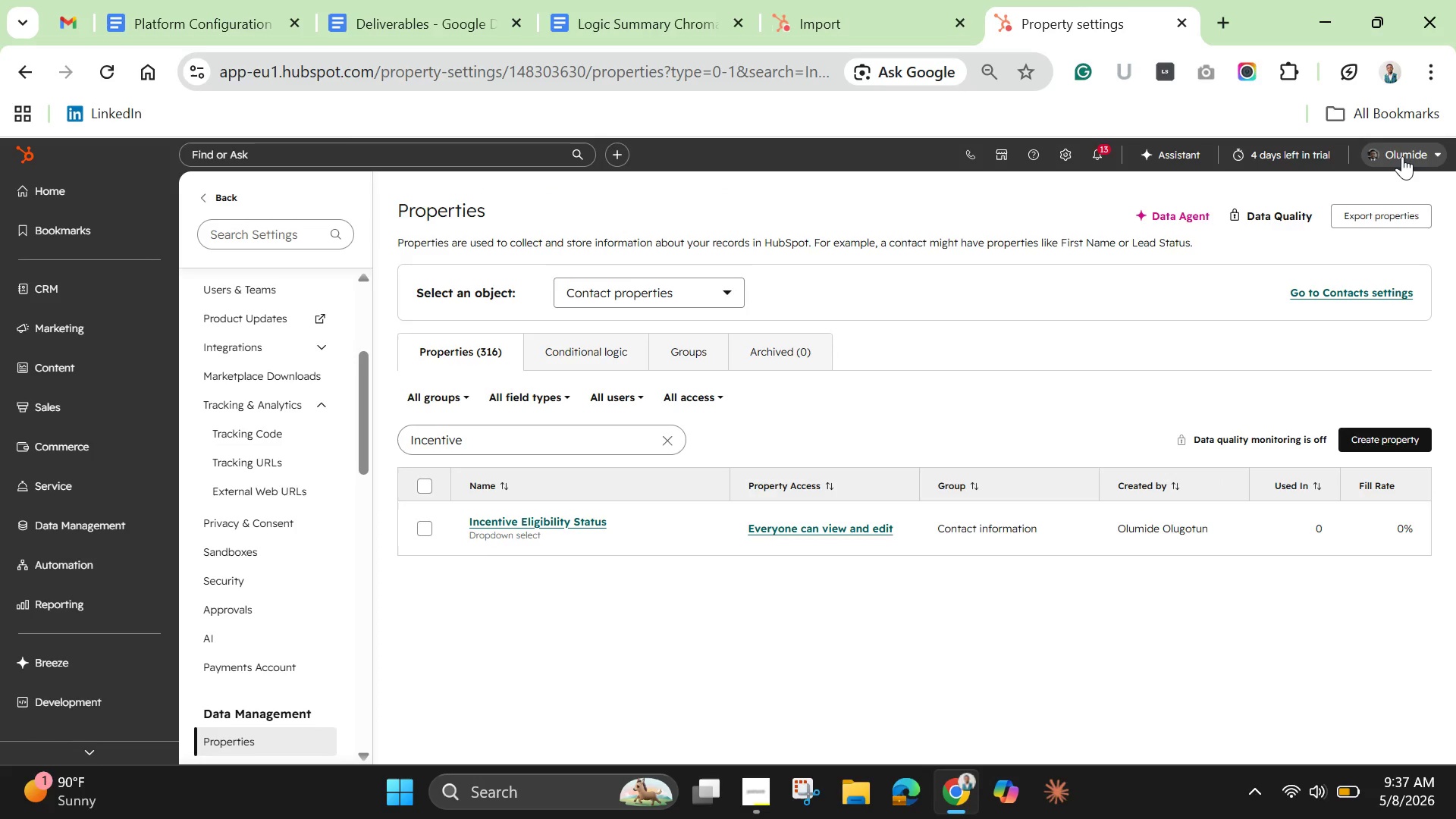 
left_click([663, 444])
 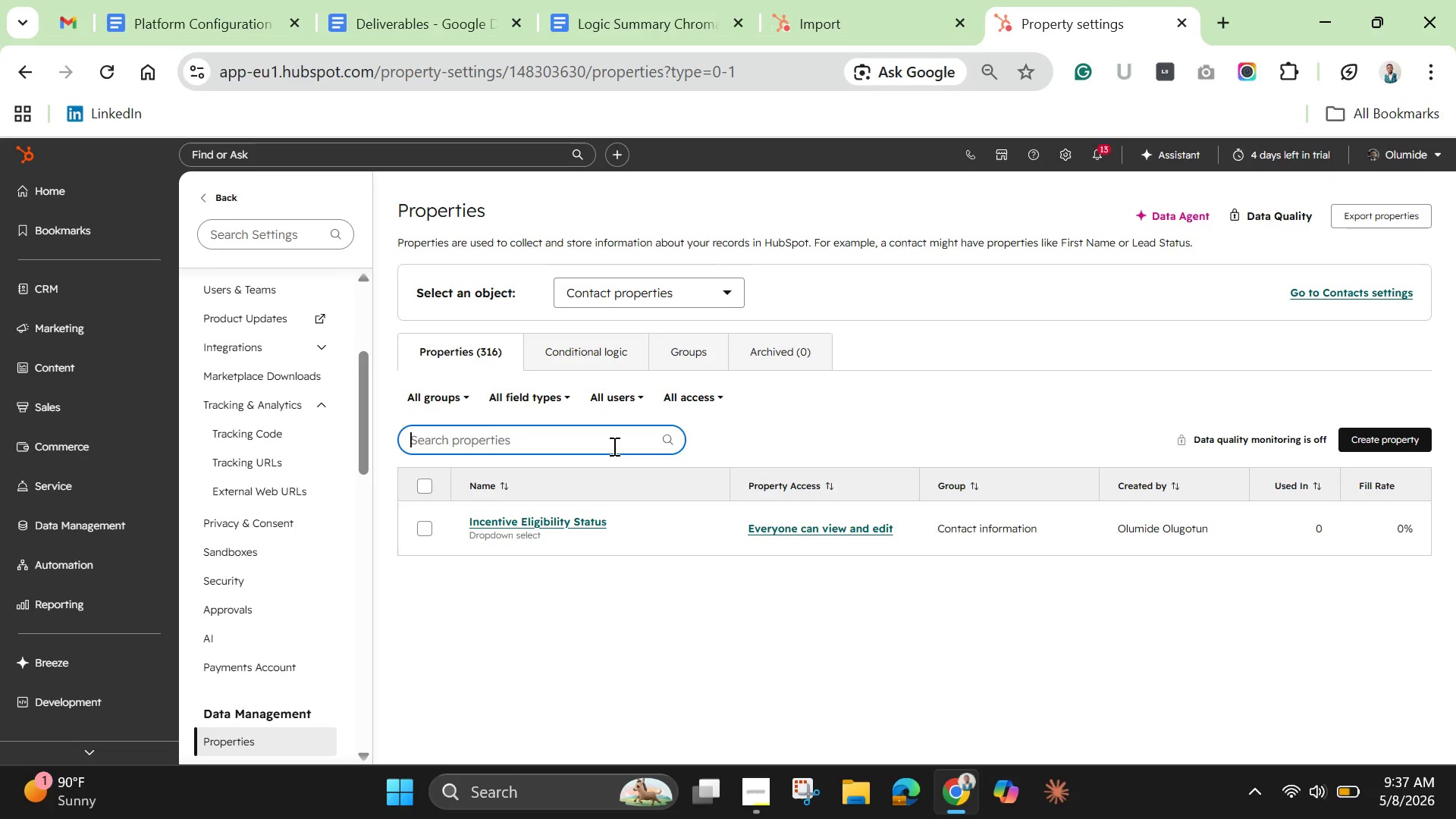 
left_click([613, 446])
 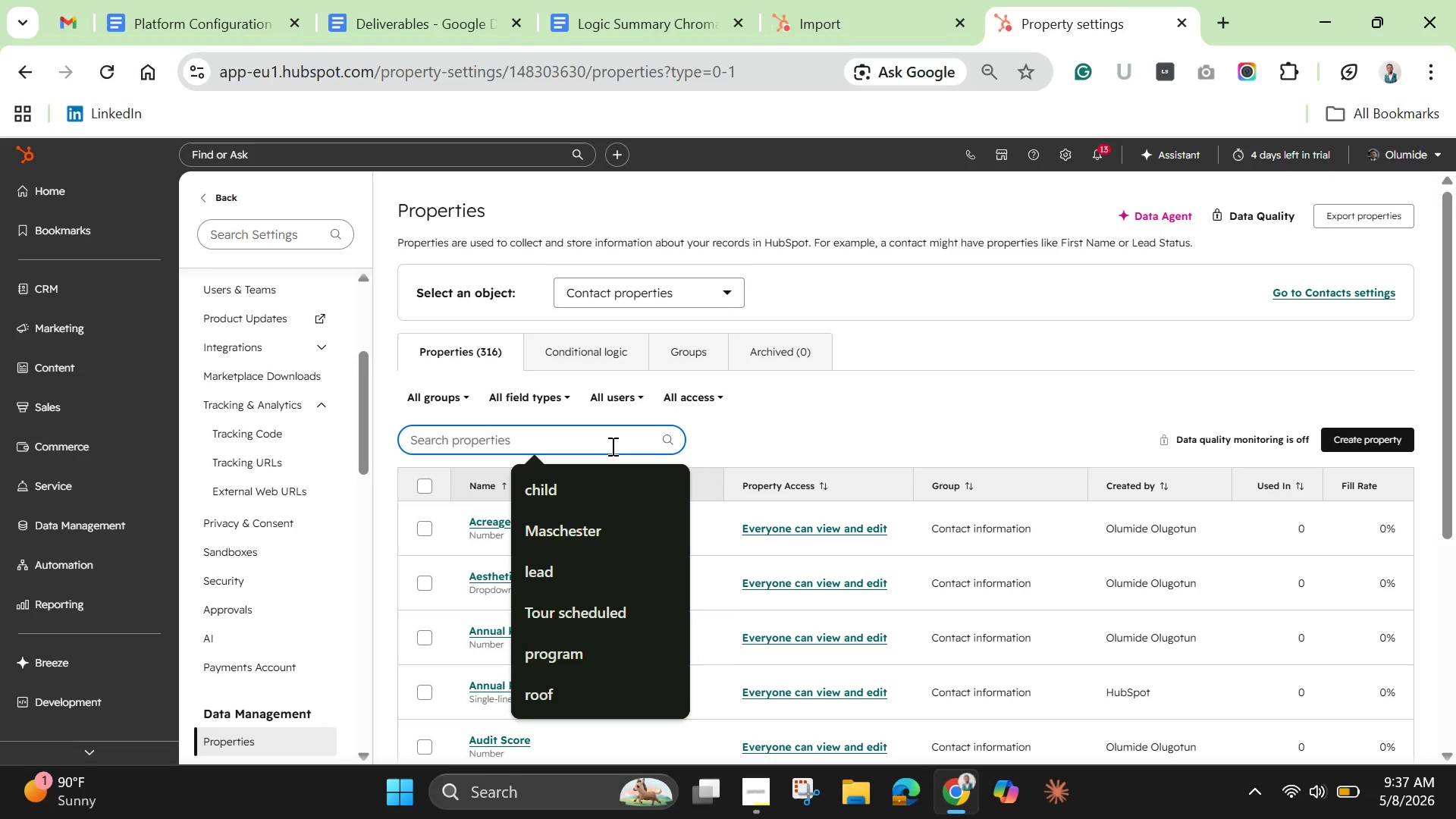 
type(local)
 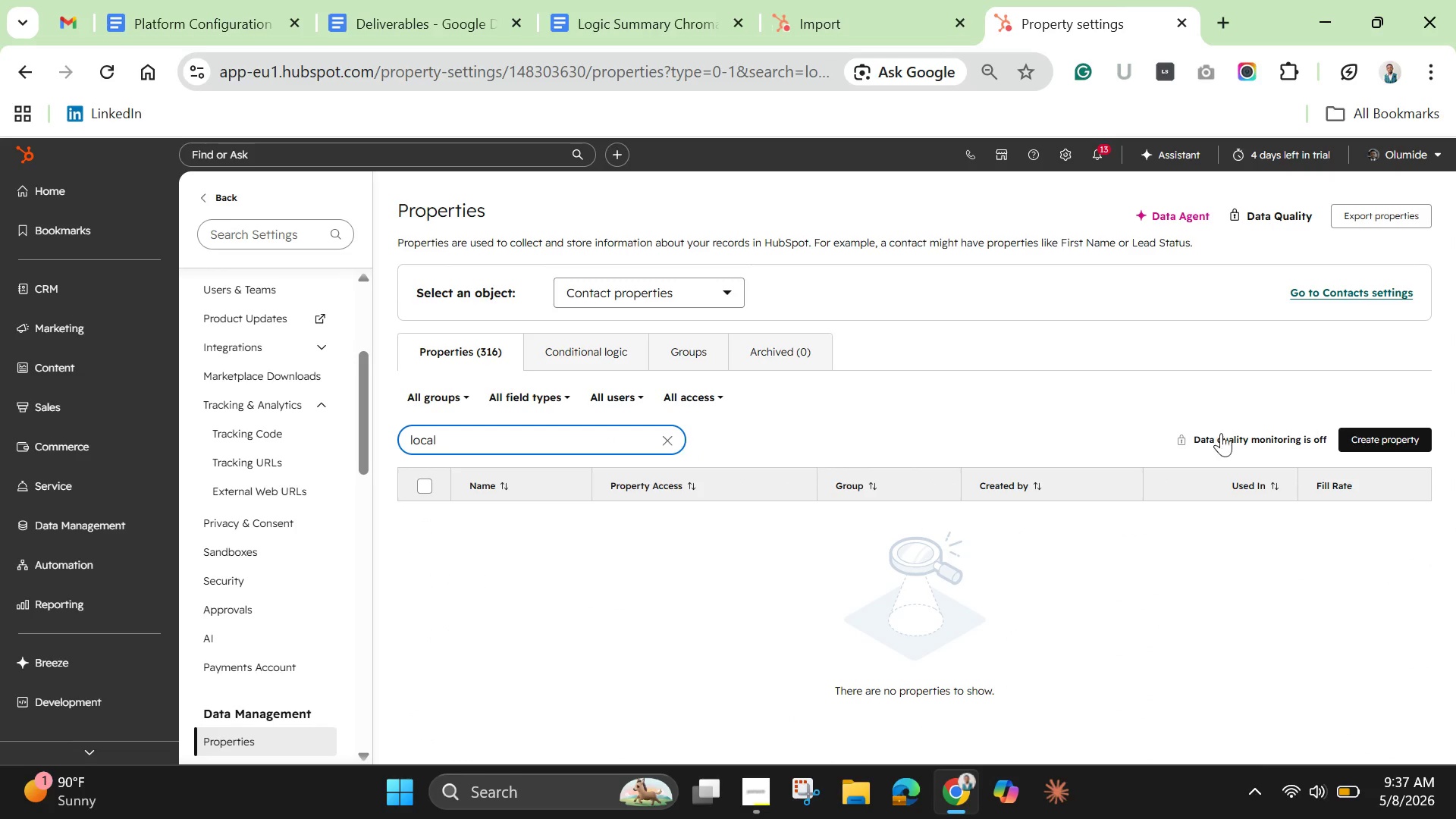 
left_click([1379, 438])
 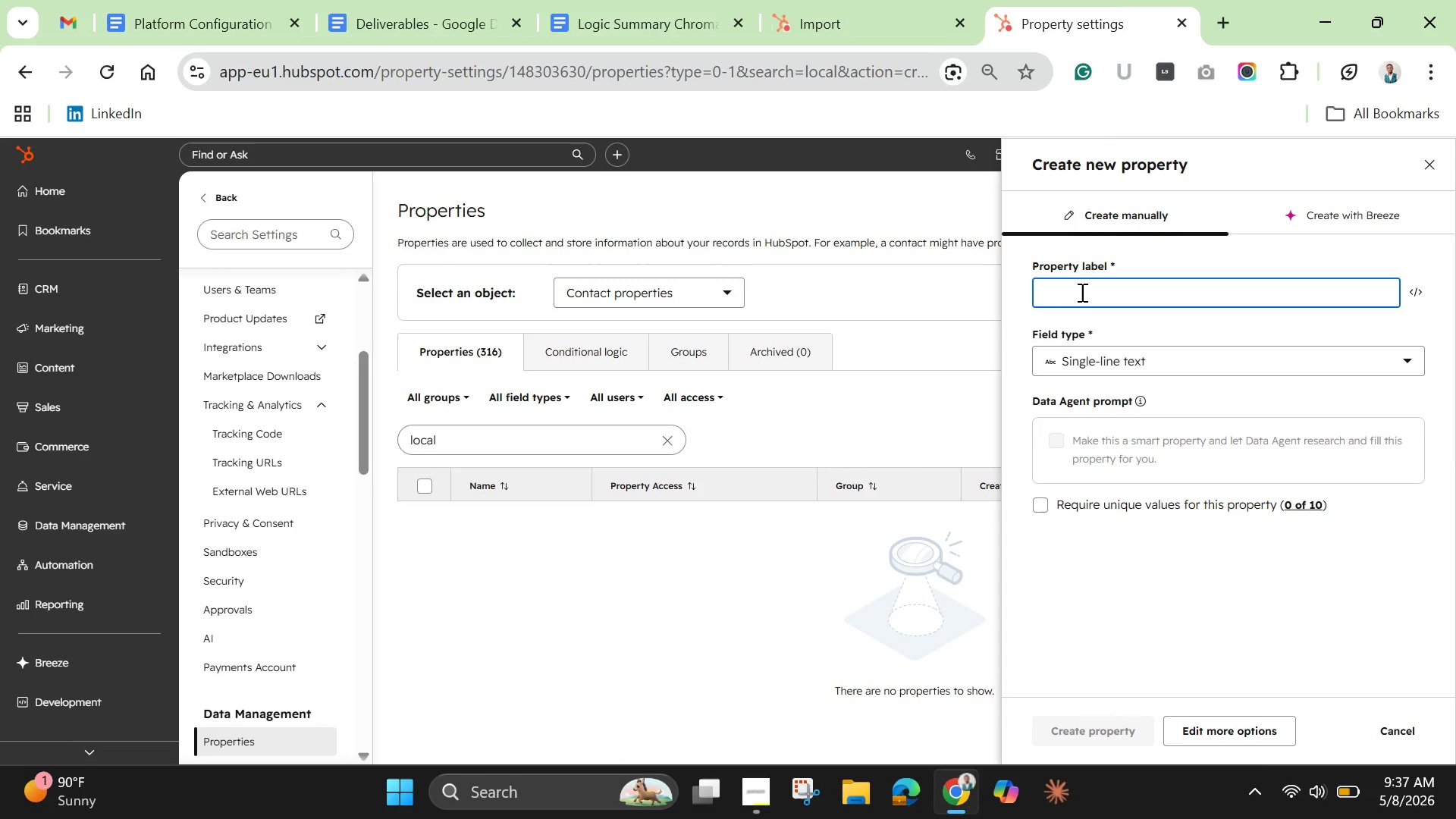 
type(Local )
 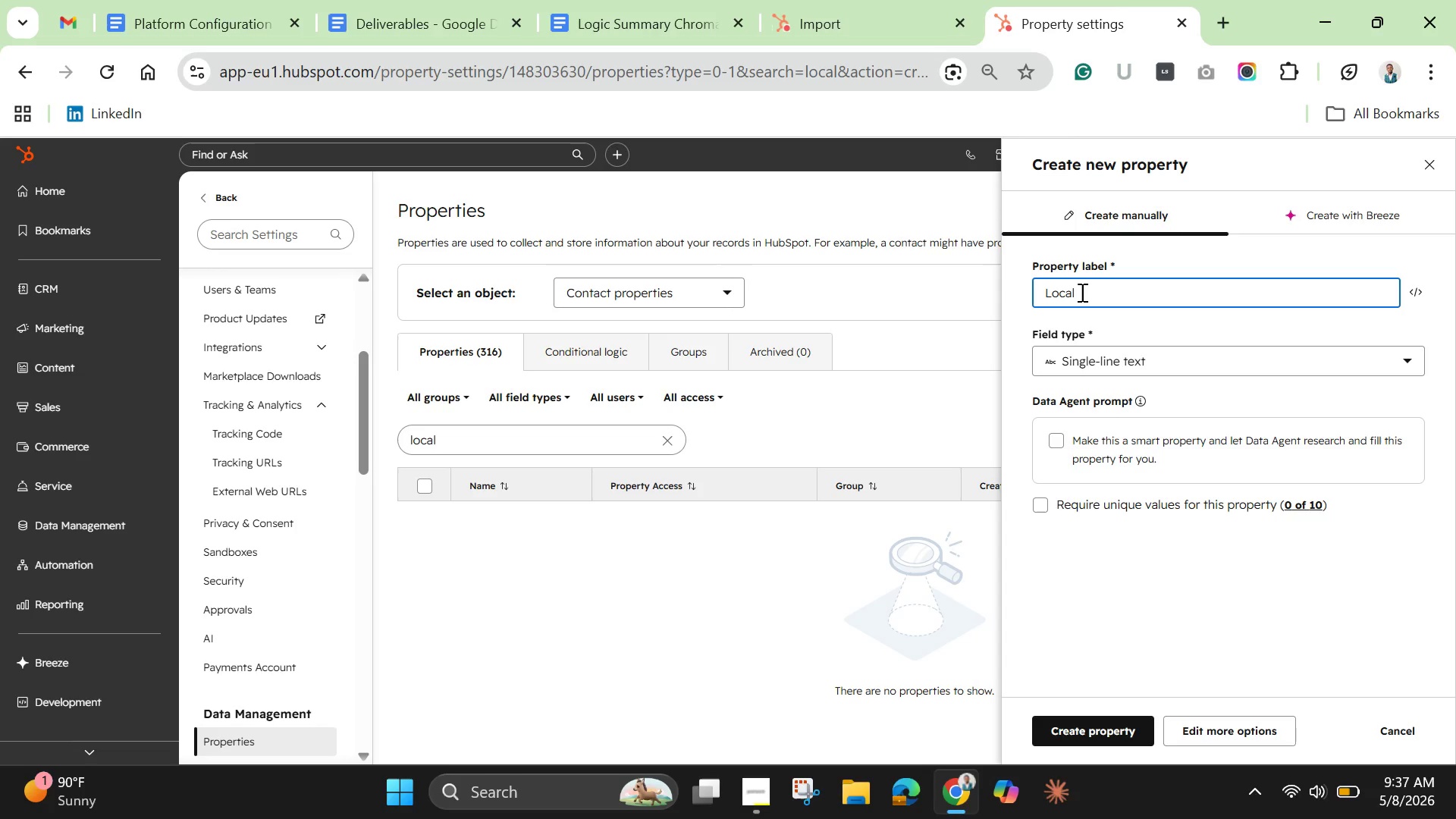 
wait(8.83)
 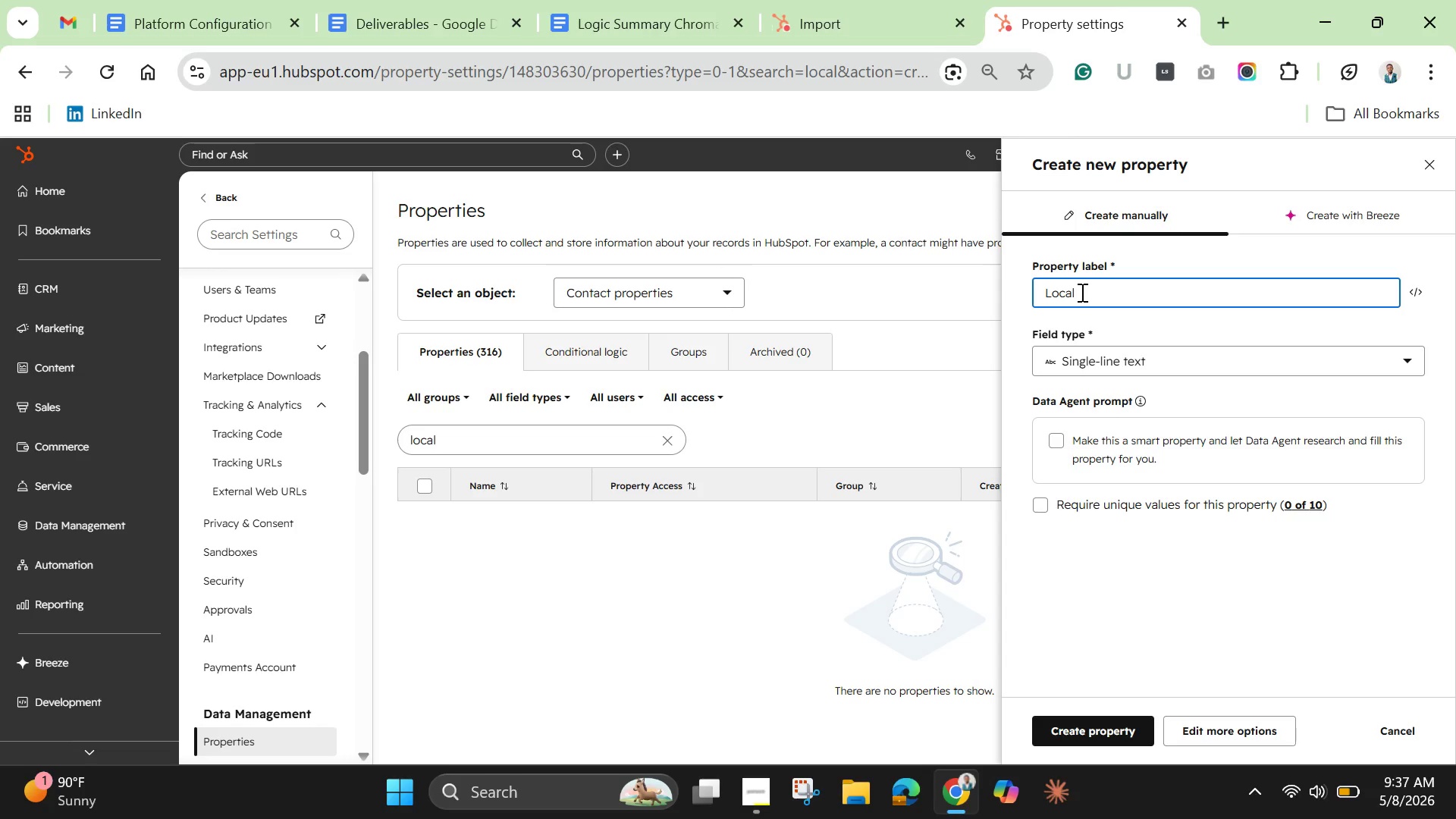 
type(Un)
key(Backspace)
type(tility Provider)
 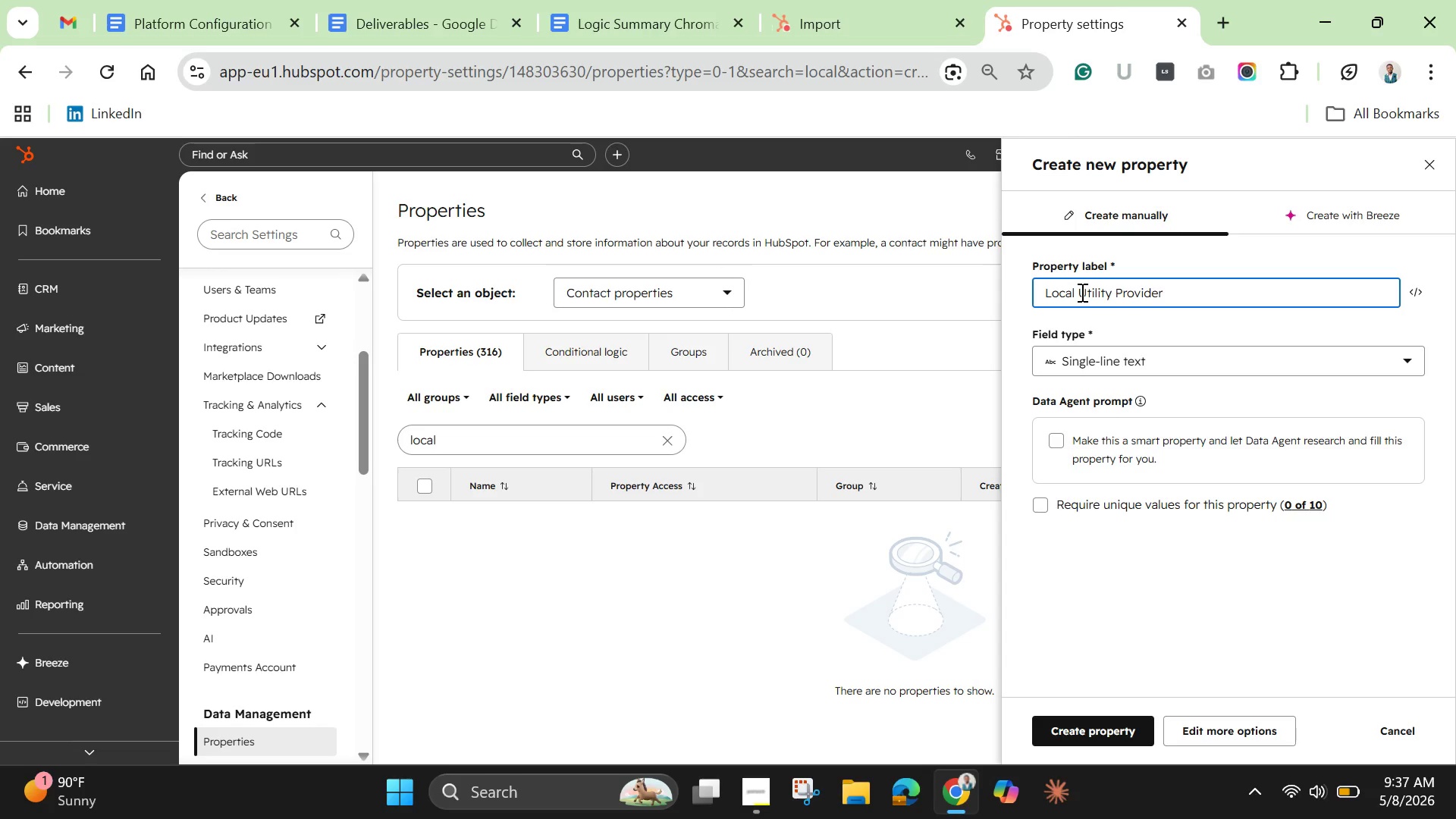 
wait(7.58)
 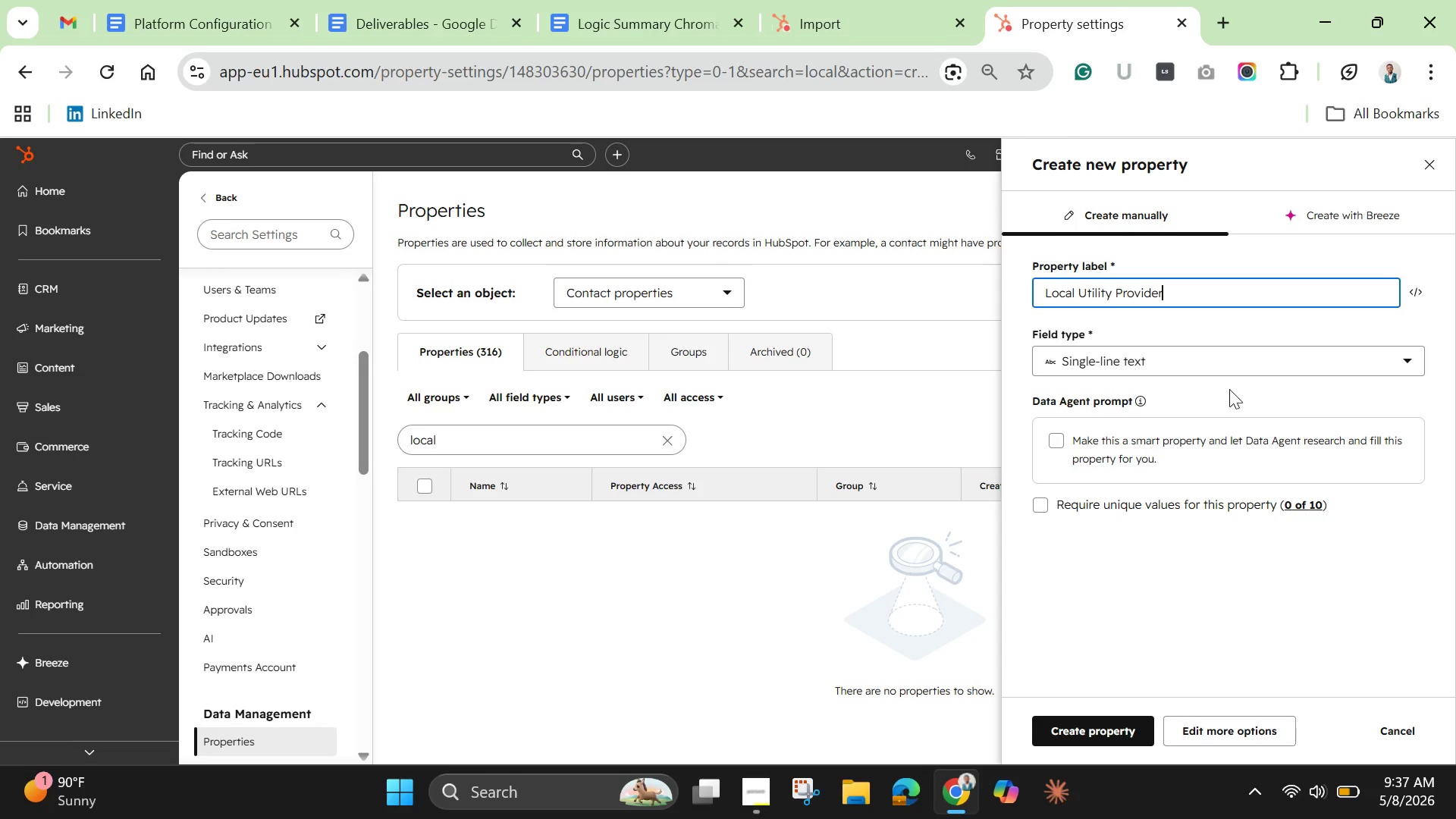 
left_click([1109, 737])
 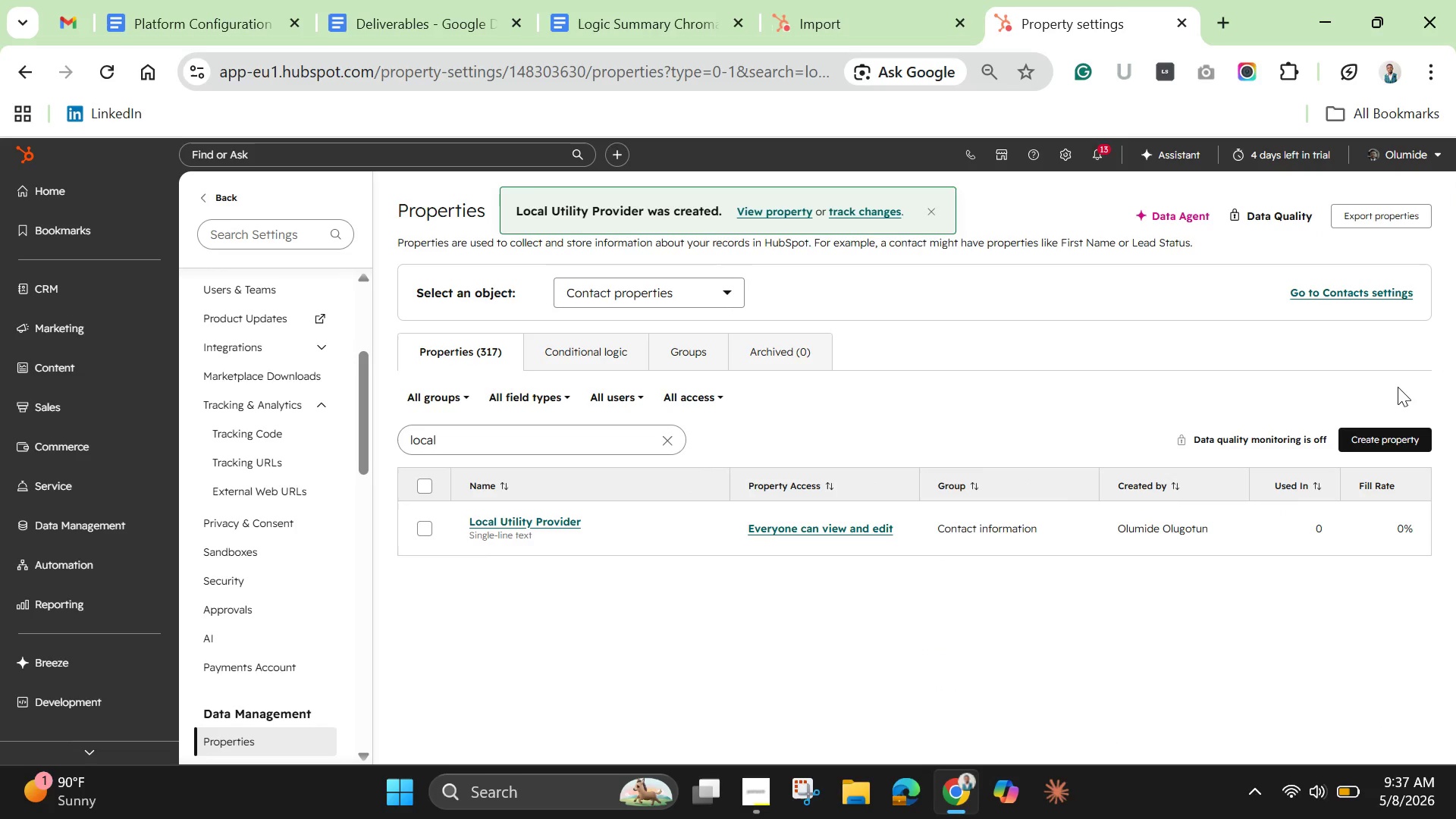 
left_click([1387, 438])
 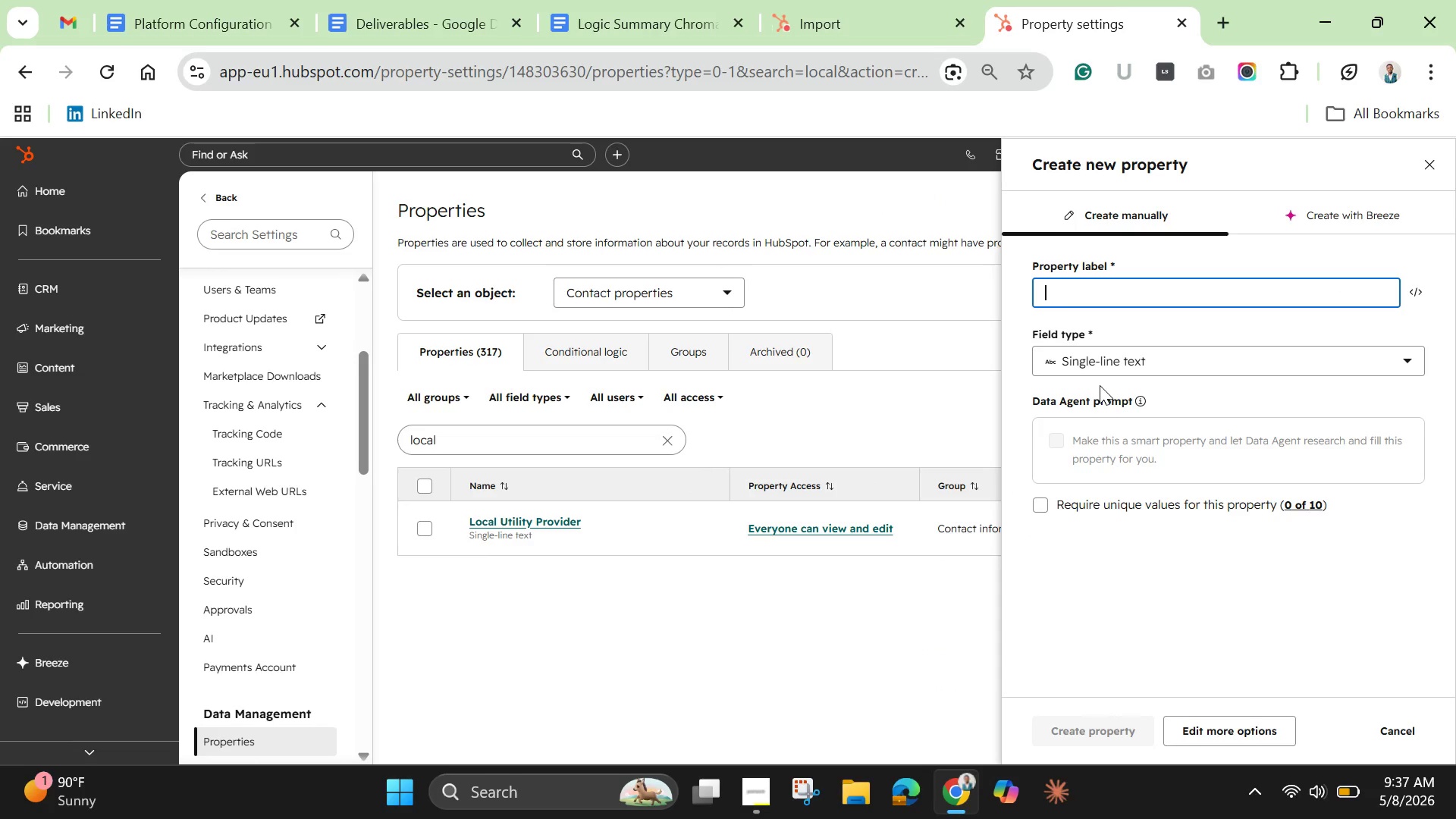 
type(Battery Backup Interest)
 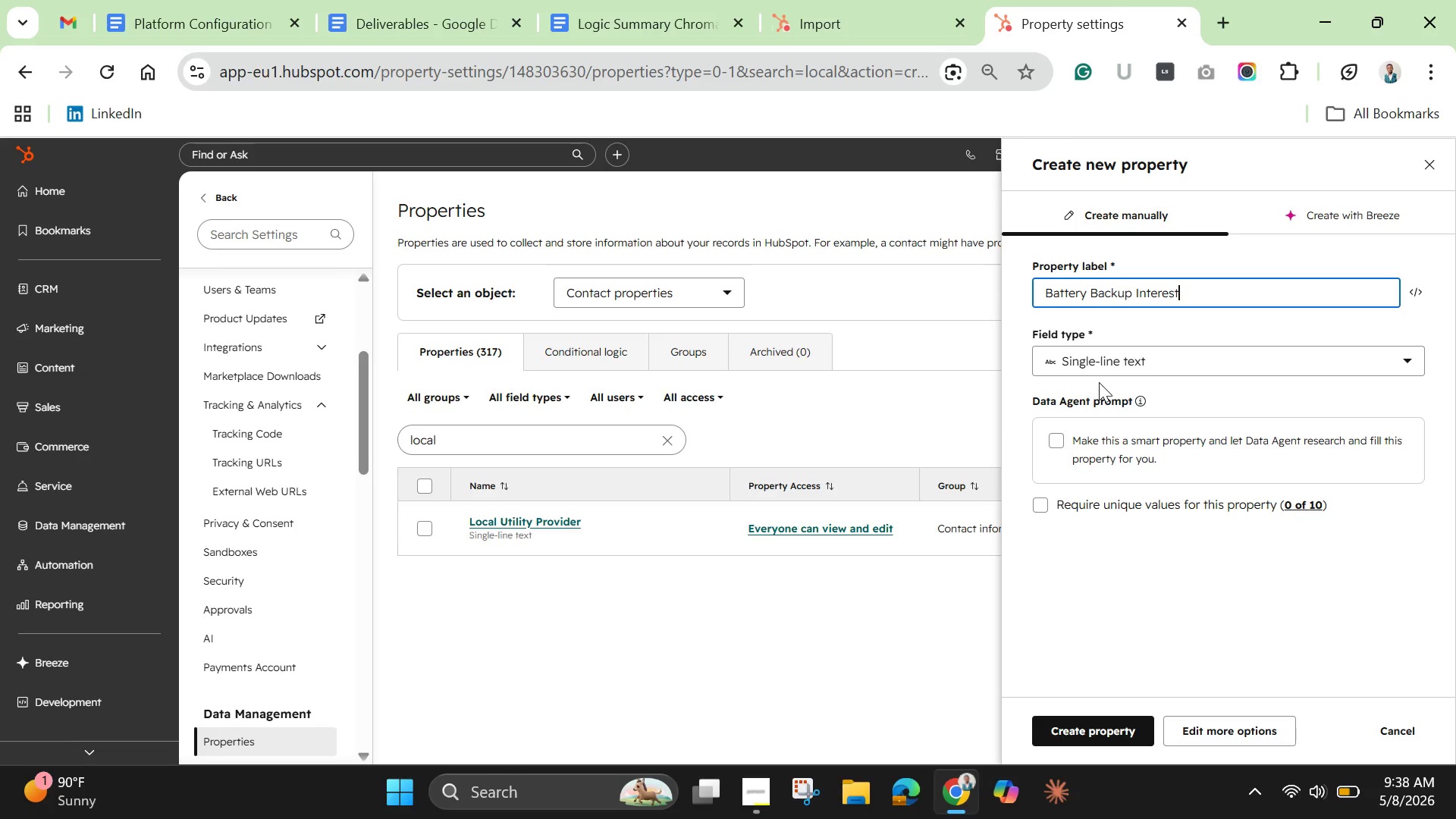 
left_click([1156, 364])
 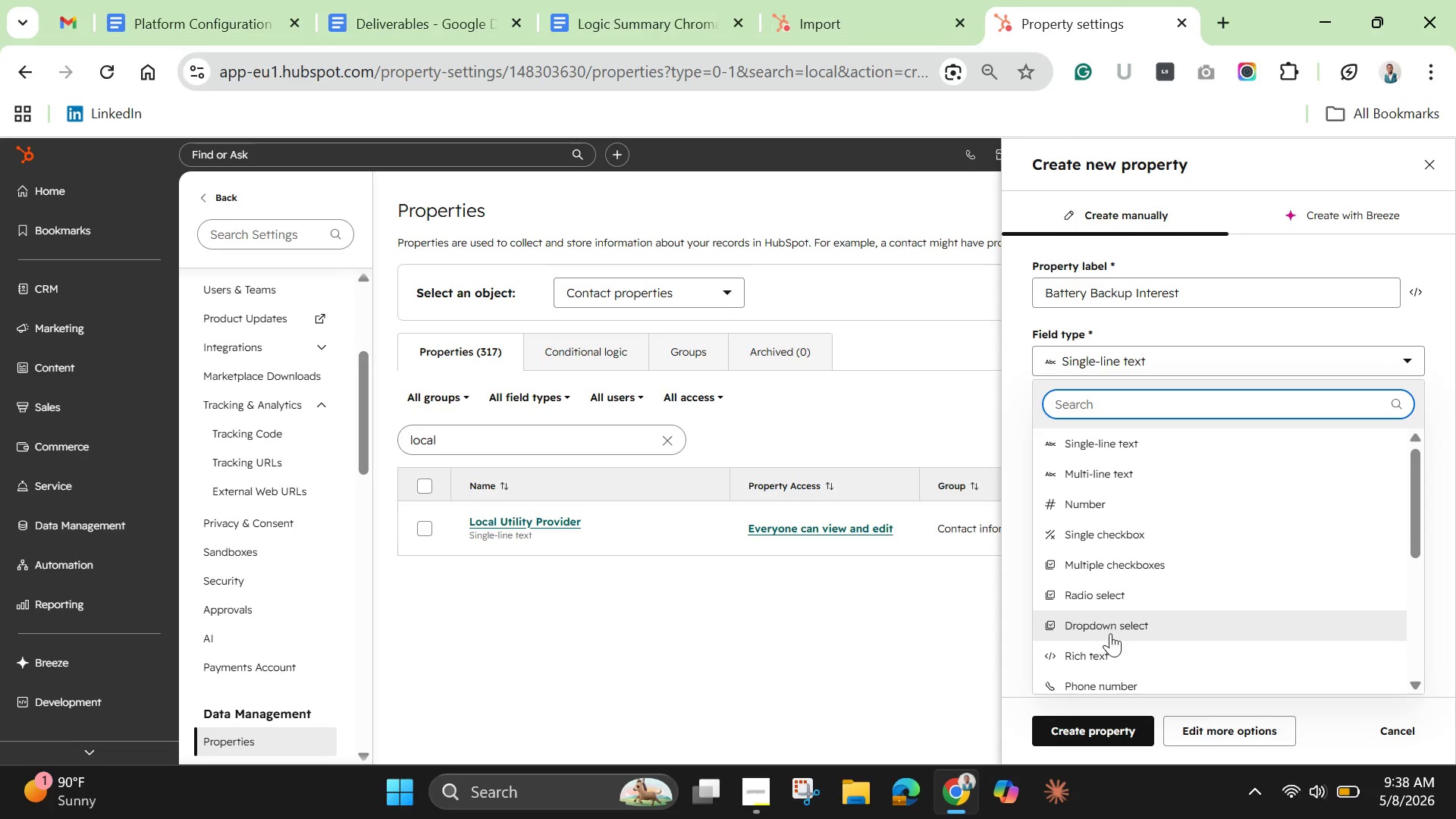 
left_click([1110, 633])
 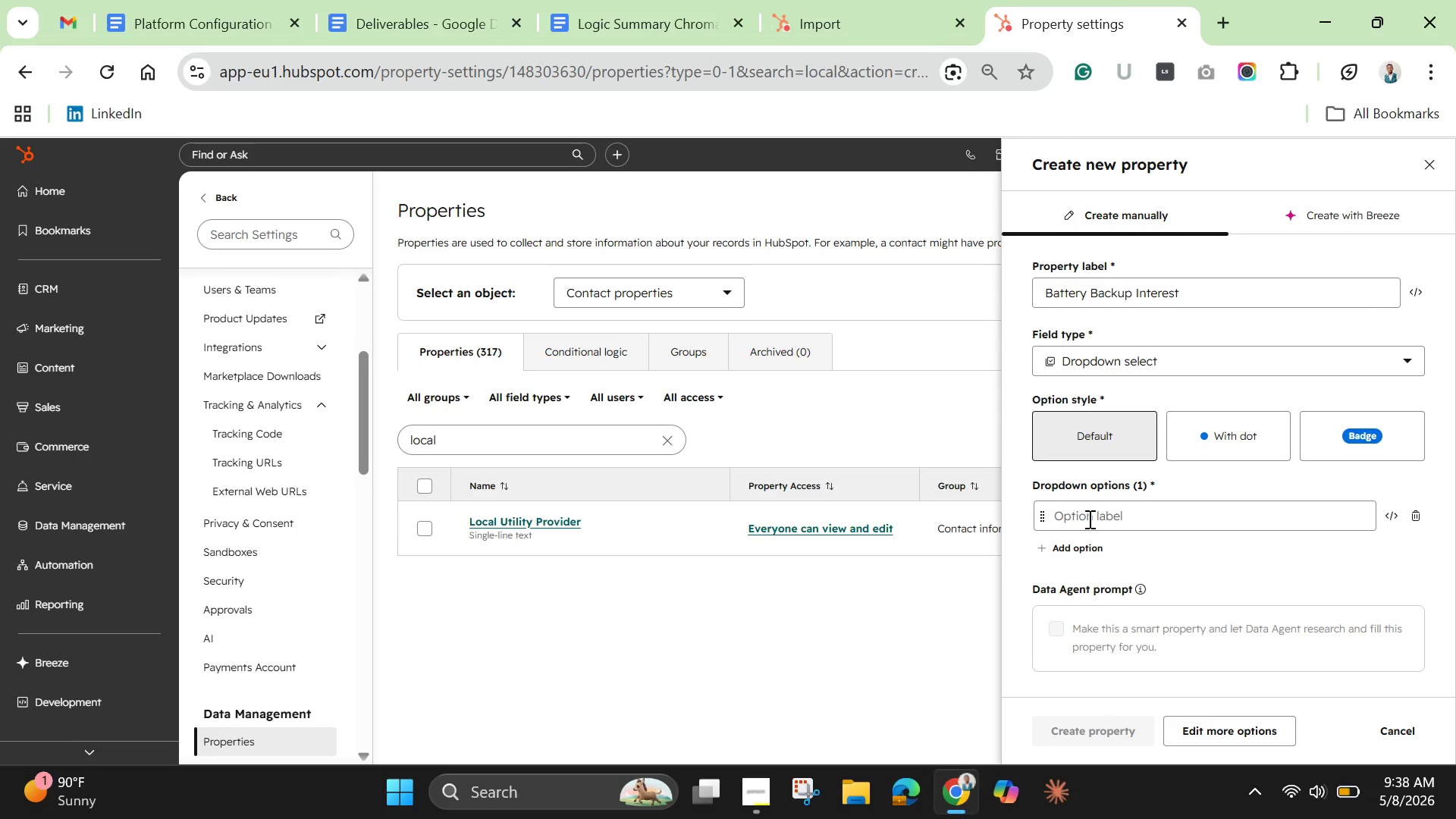 
left_click([1087, 520])
 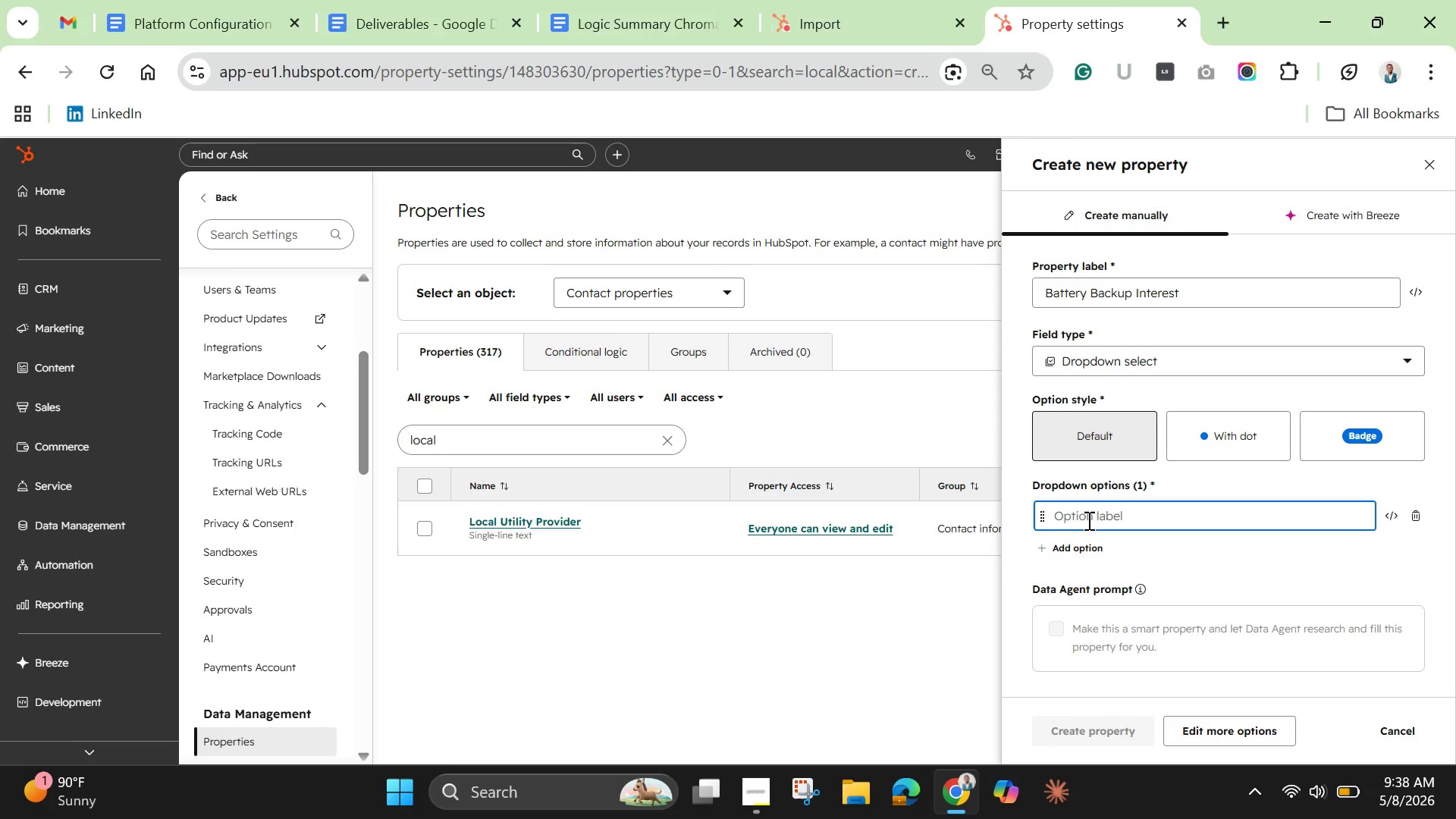 
type(High )
 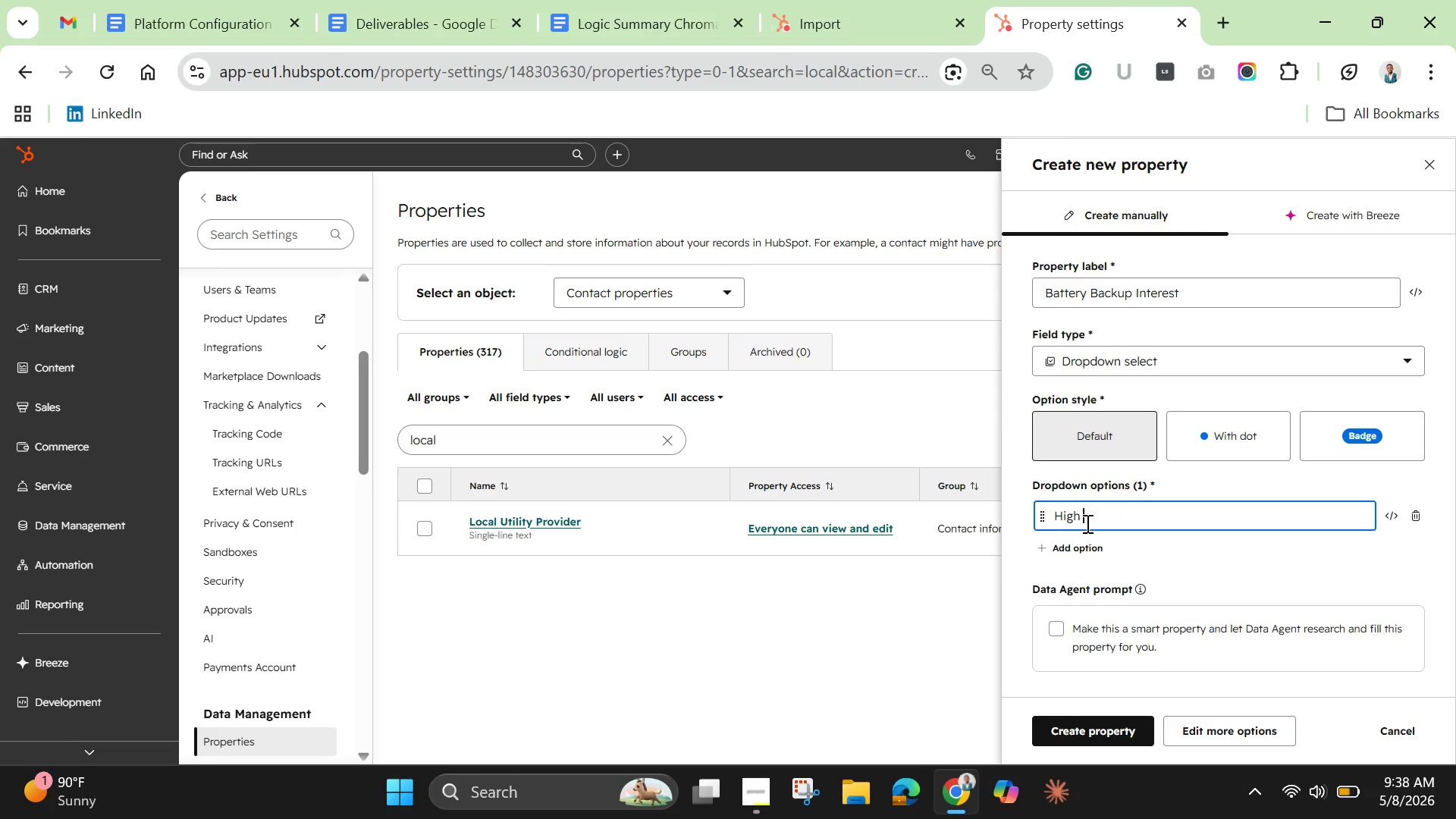 
key(Enter)
 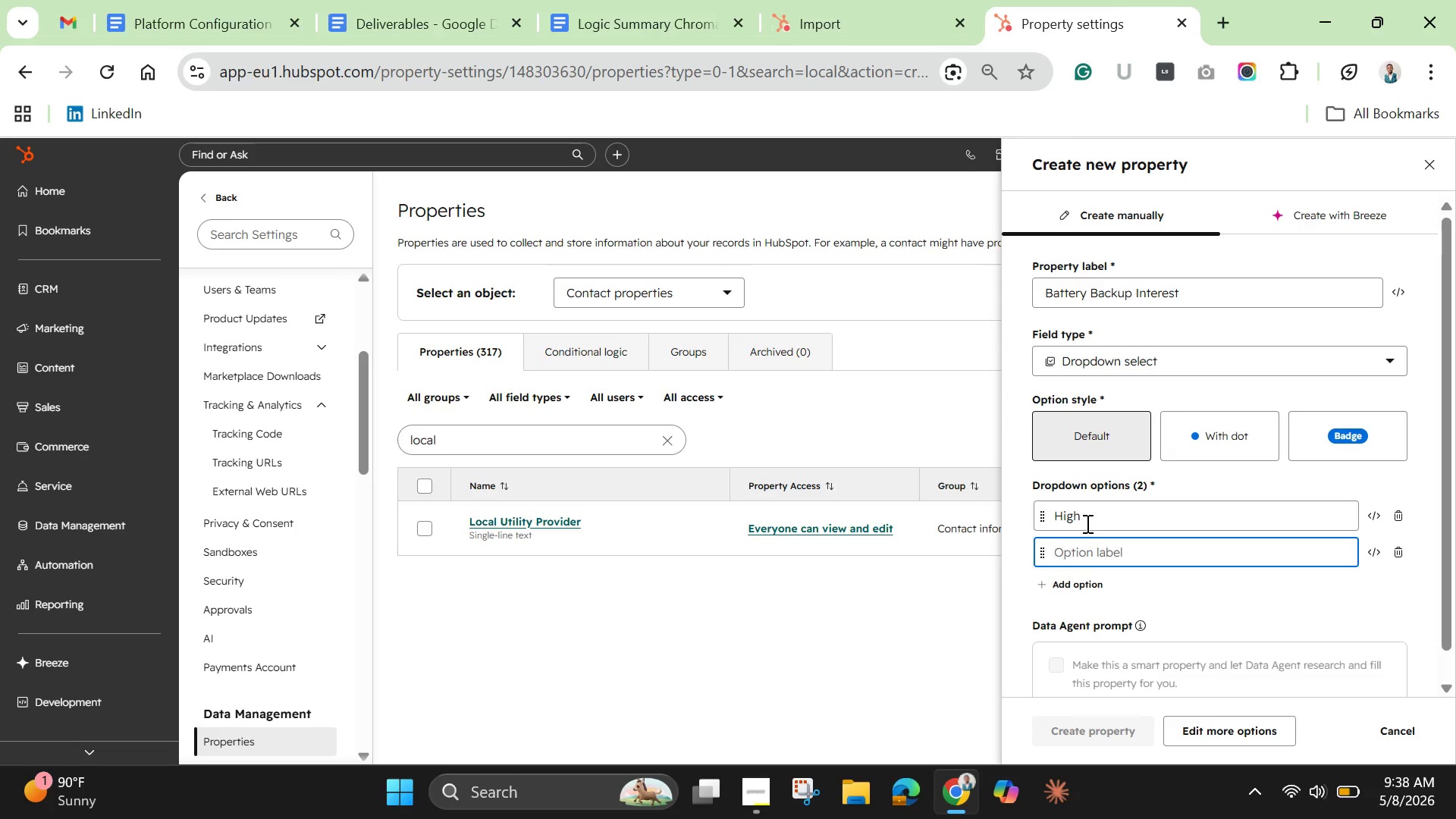 
type(Medium)
 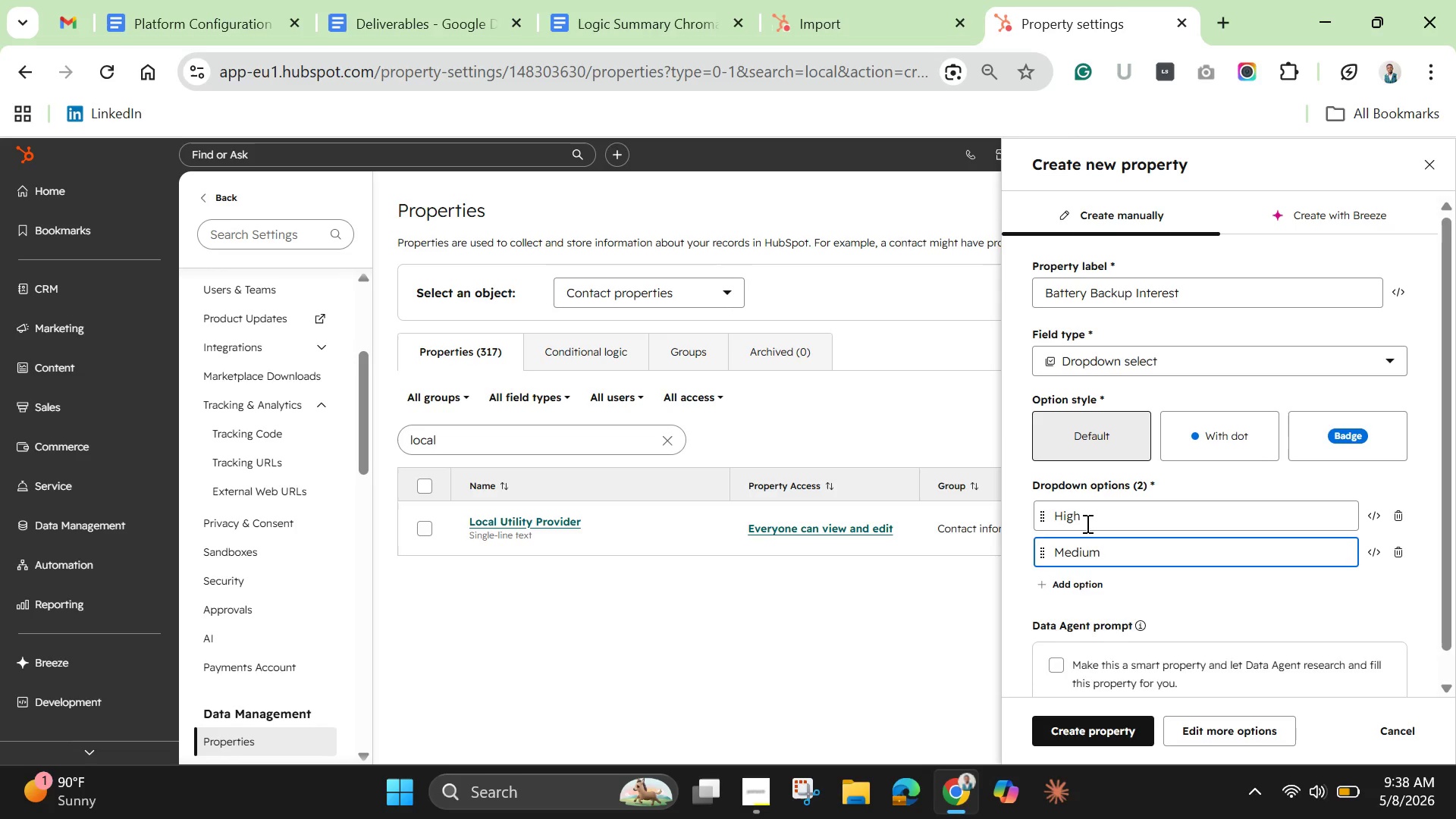 
key(Enter)
 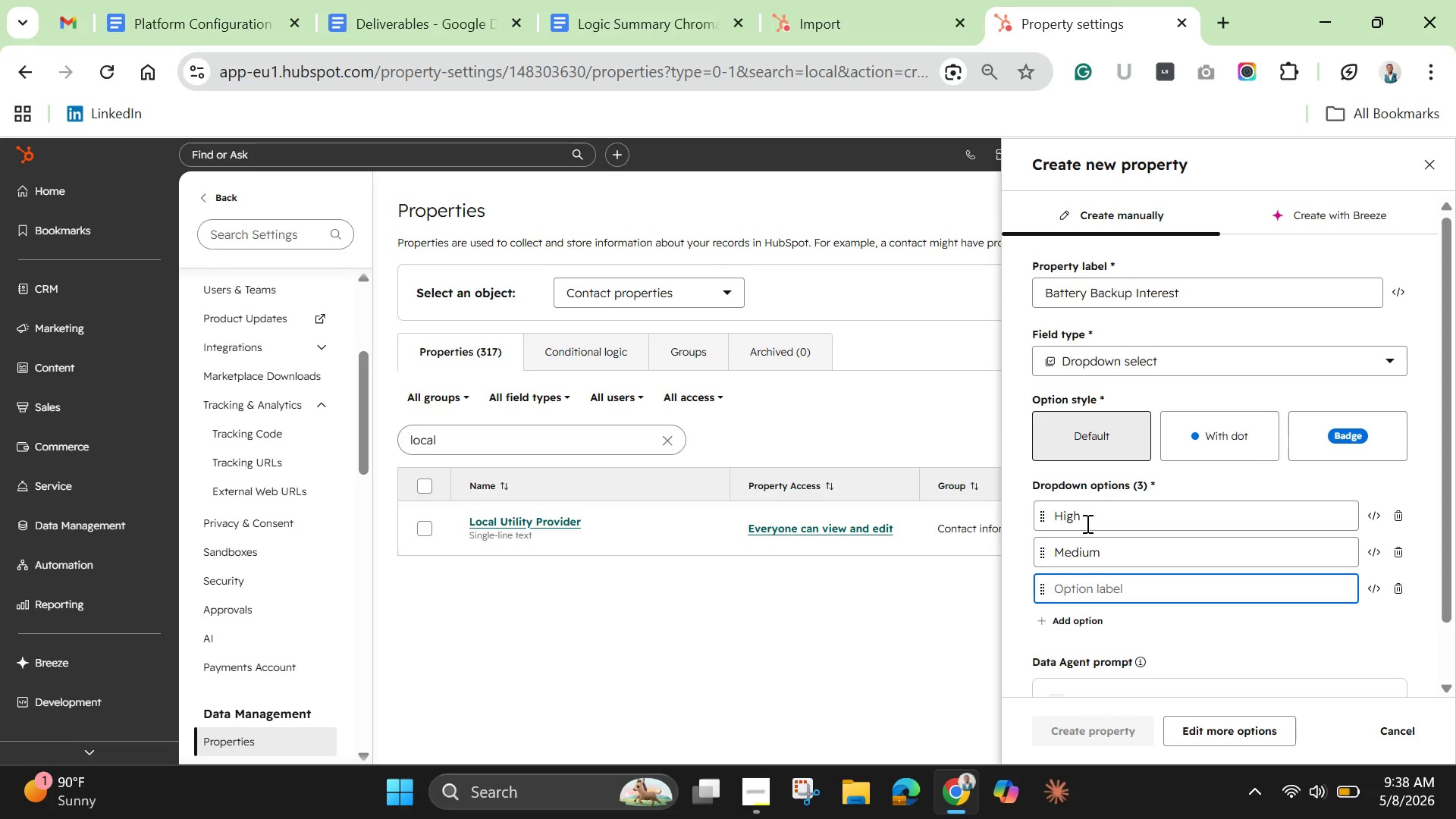 
type(Low)
 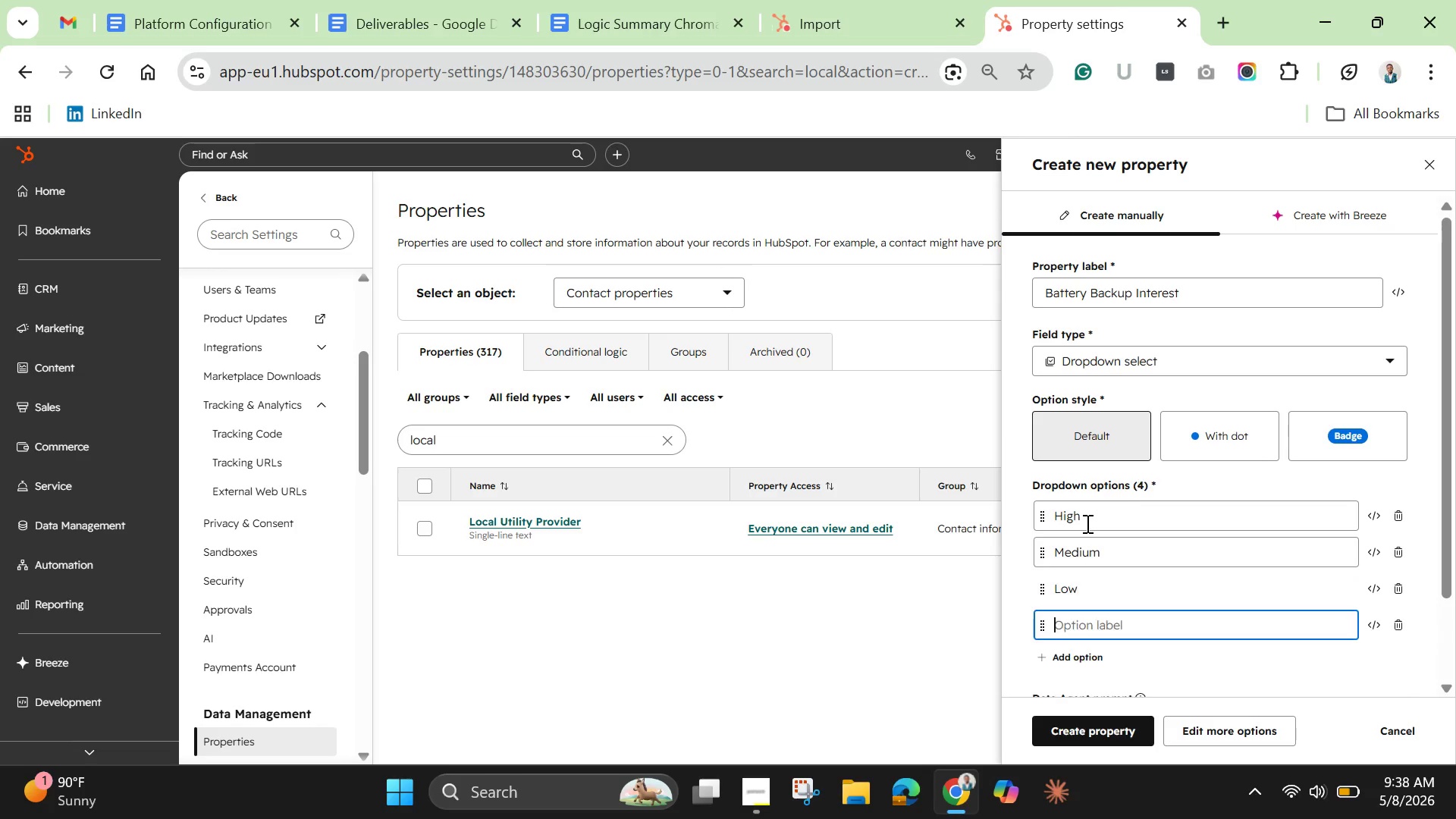 
key(Enter)
 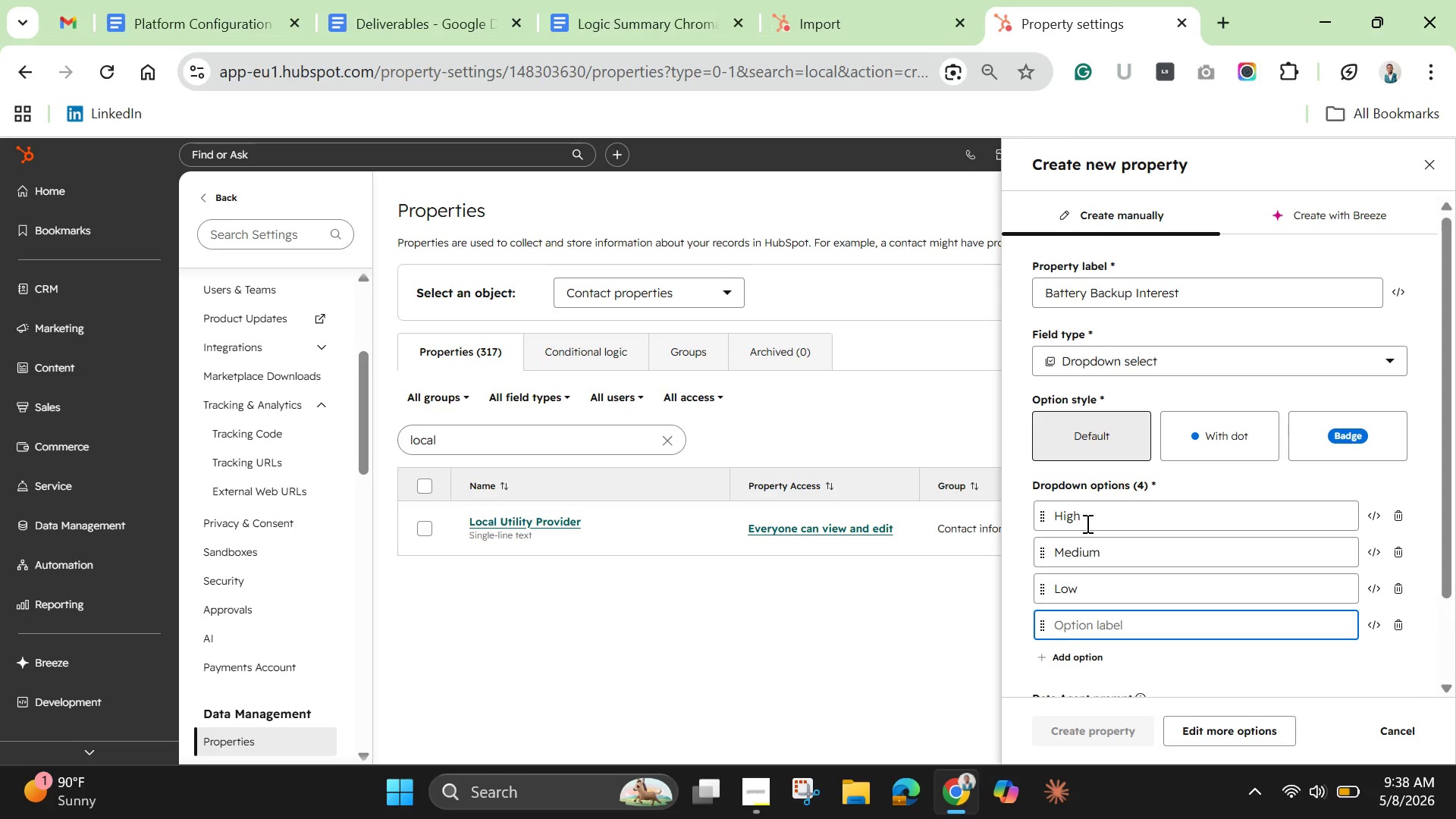 
key(Backspace)
 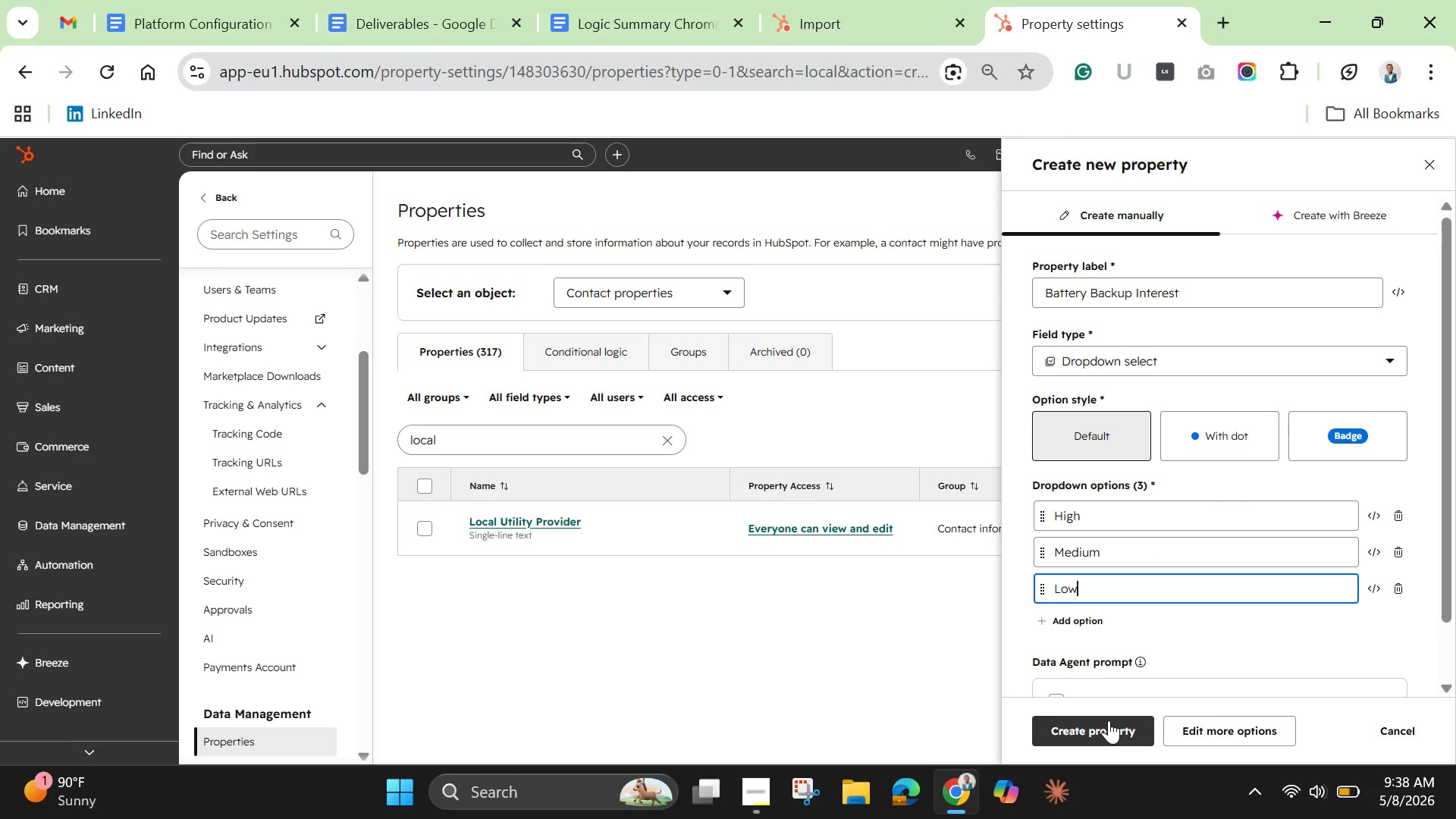 
left_click([1109, 720])
 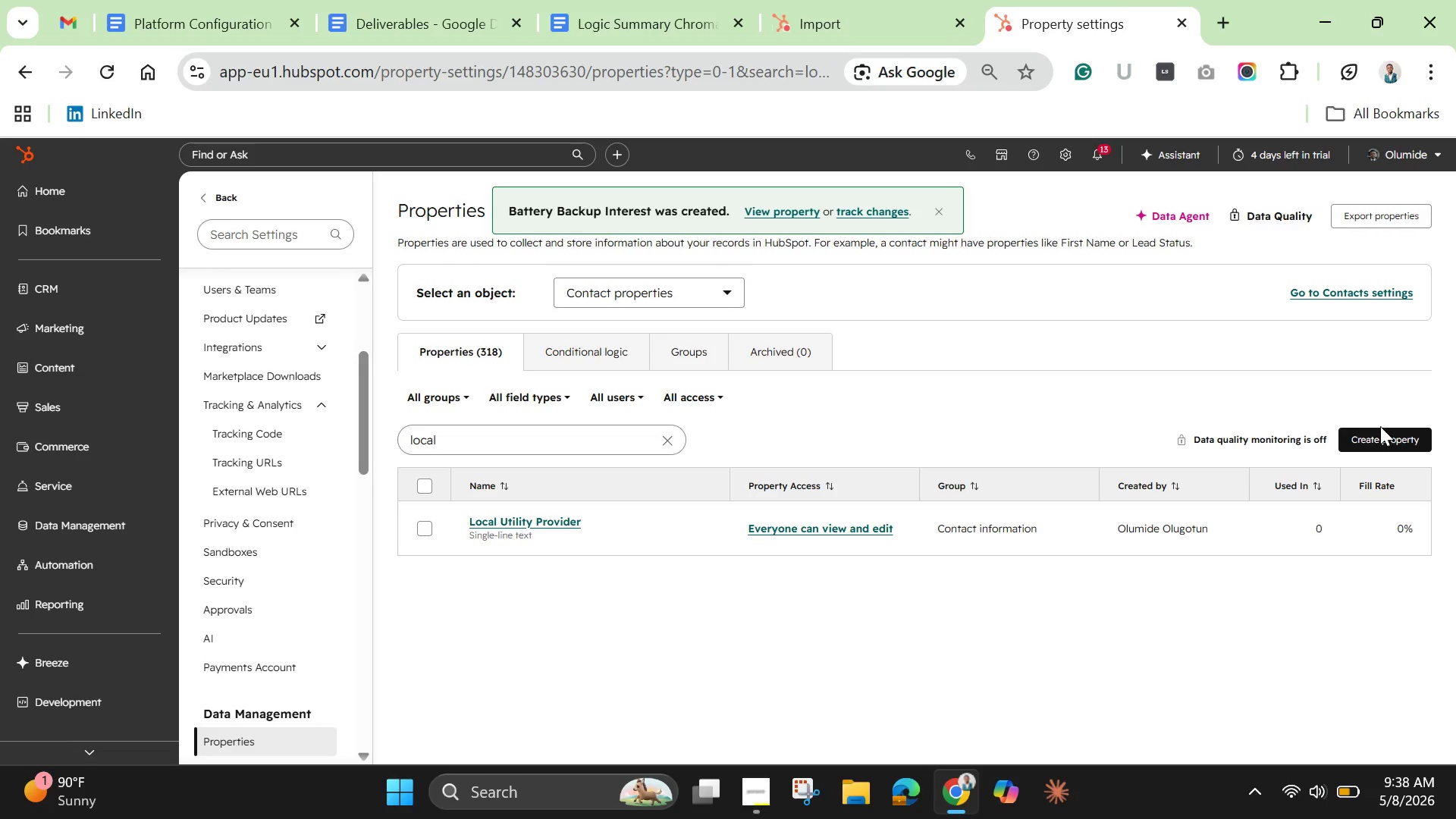 
left_click([1380, 435])
 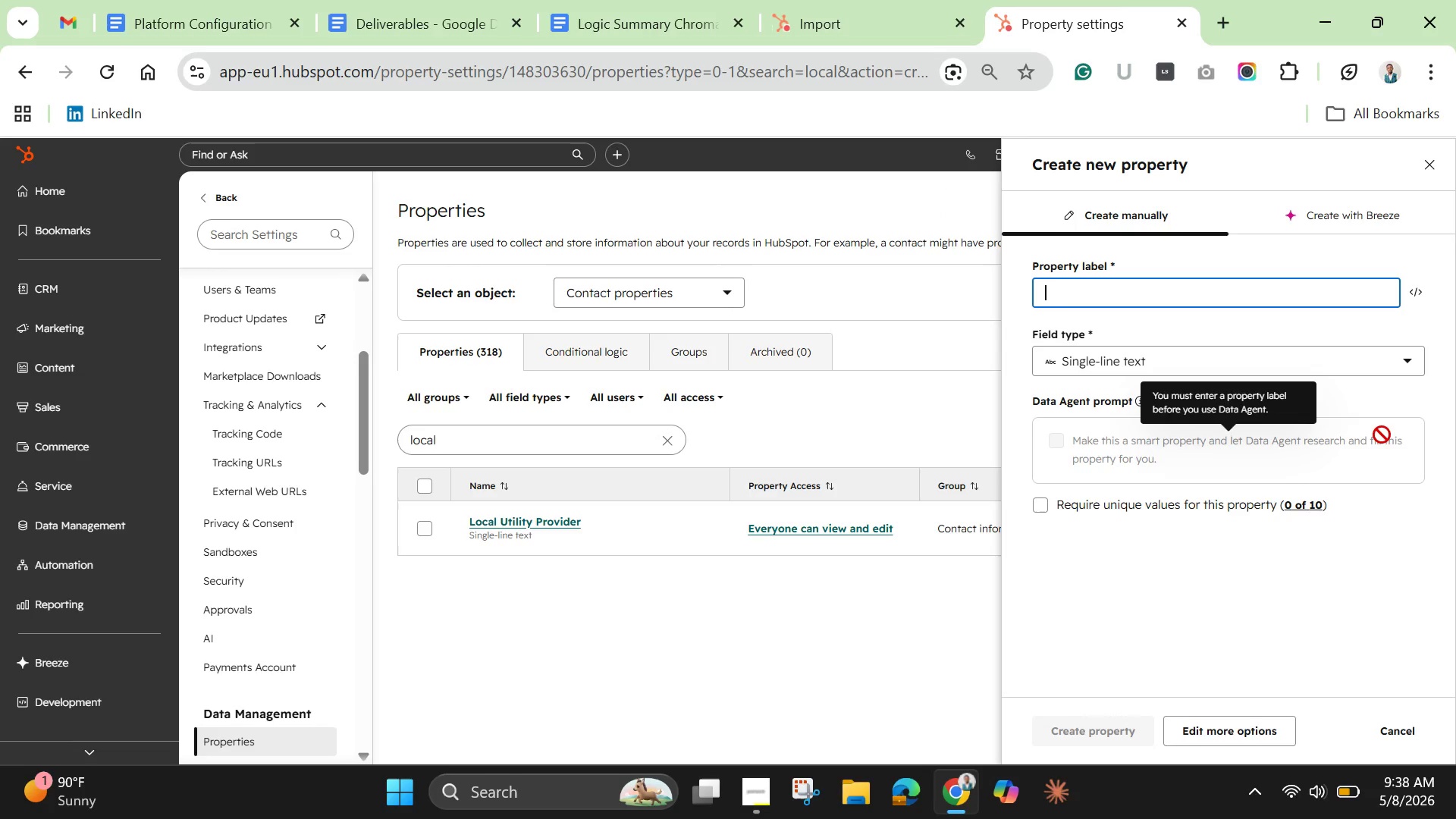 
type(Estmated )
key(Backspace)
key(Backspace)
key(Backspace)
key(Backspace)
key(Backspace)
key(Backspace)
type(imated System Size ))
key(Backspace)
type((kW))
 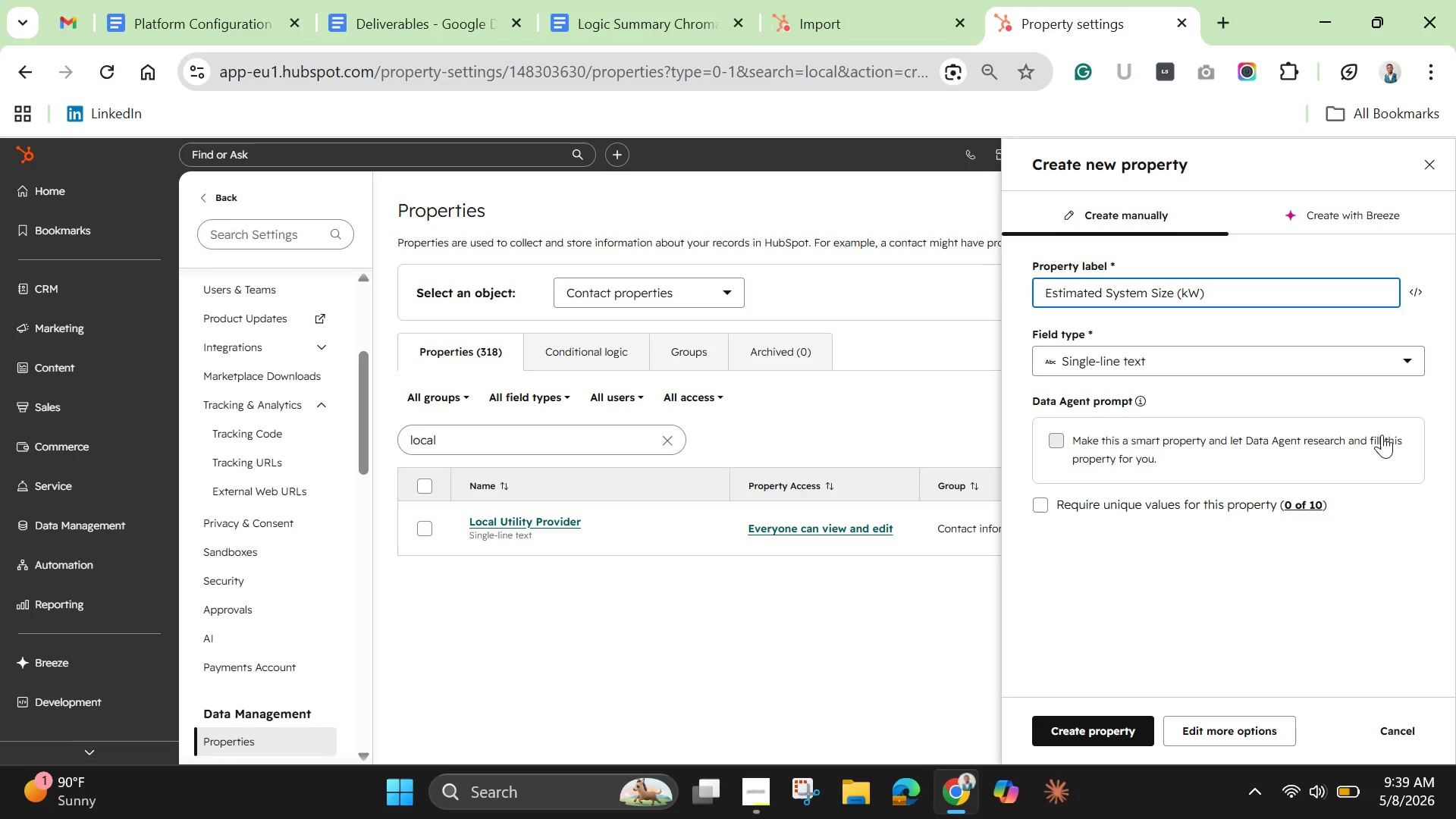 
wait(7.0)
 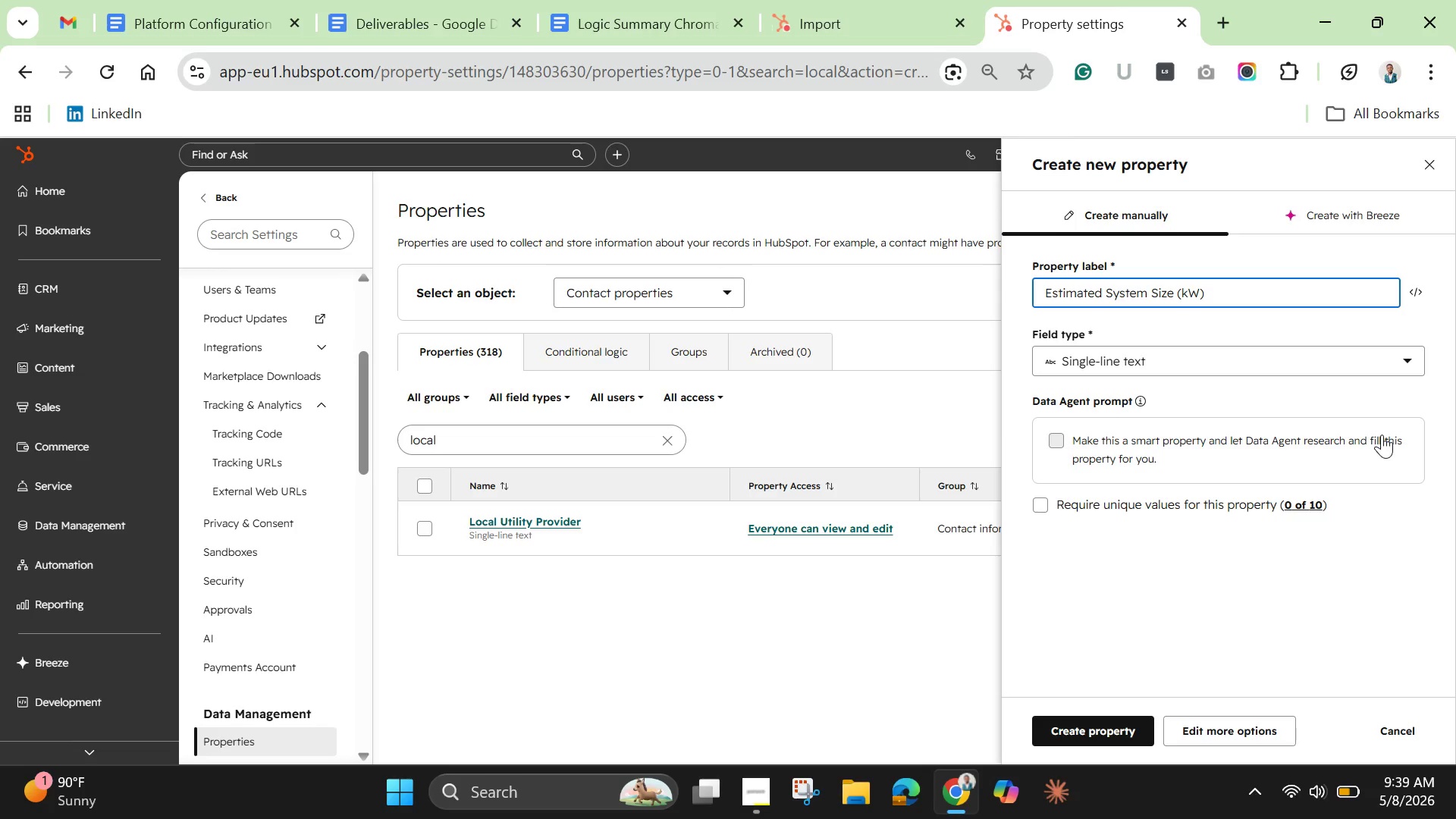 
left_click([1250, 365])
 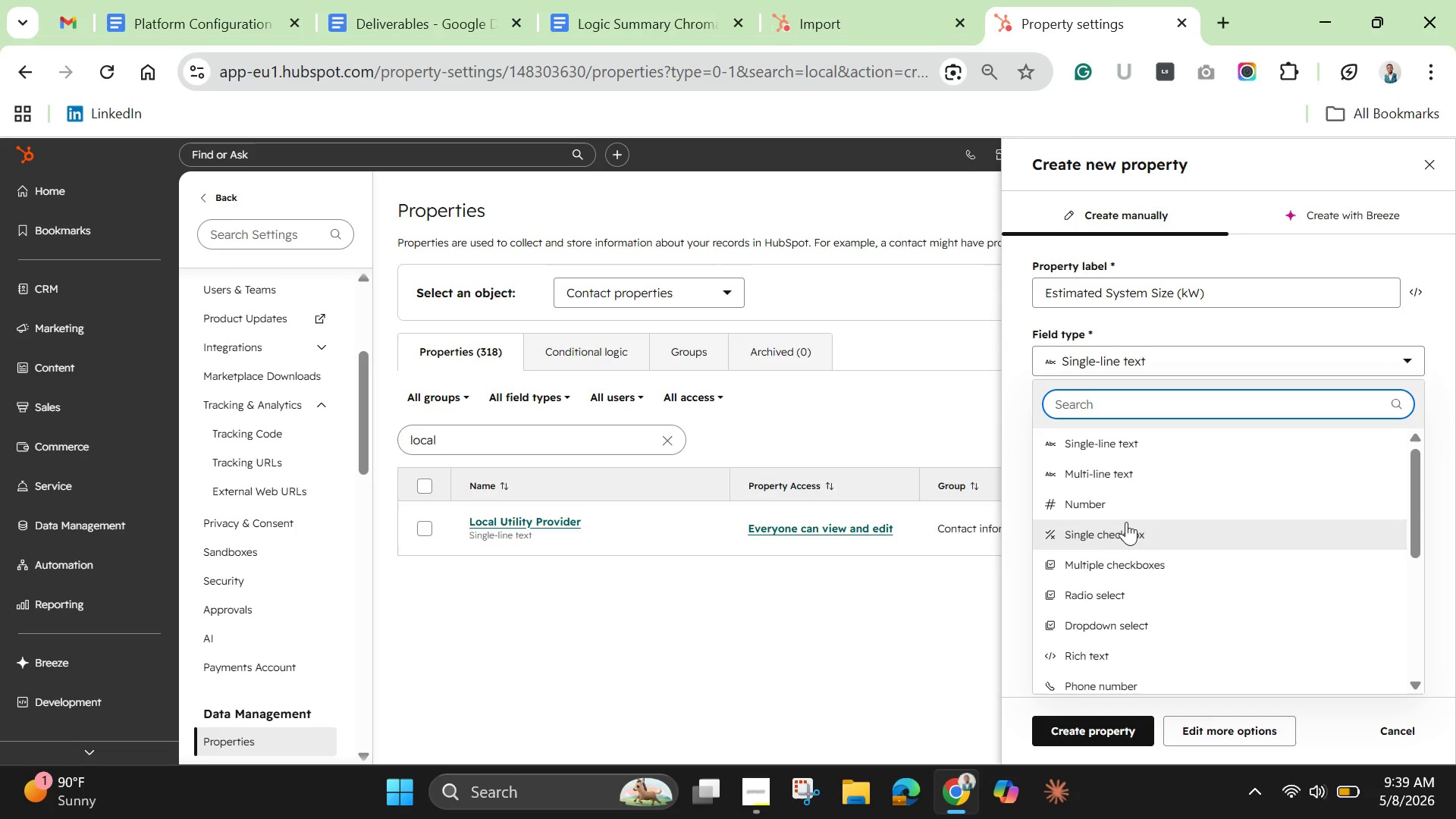 
left_click([1116, 503])
 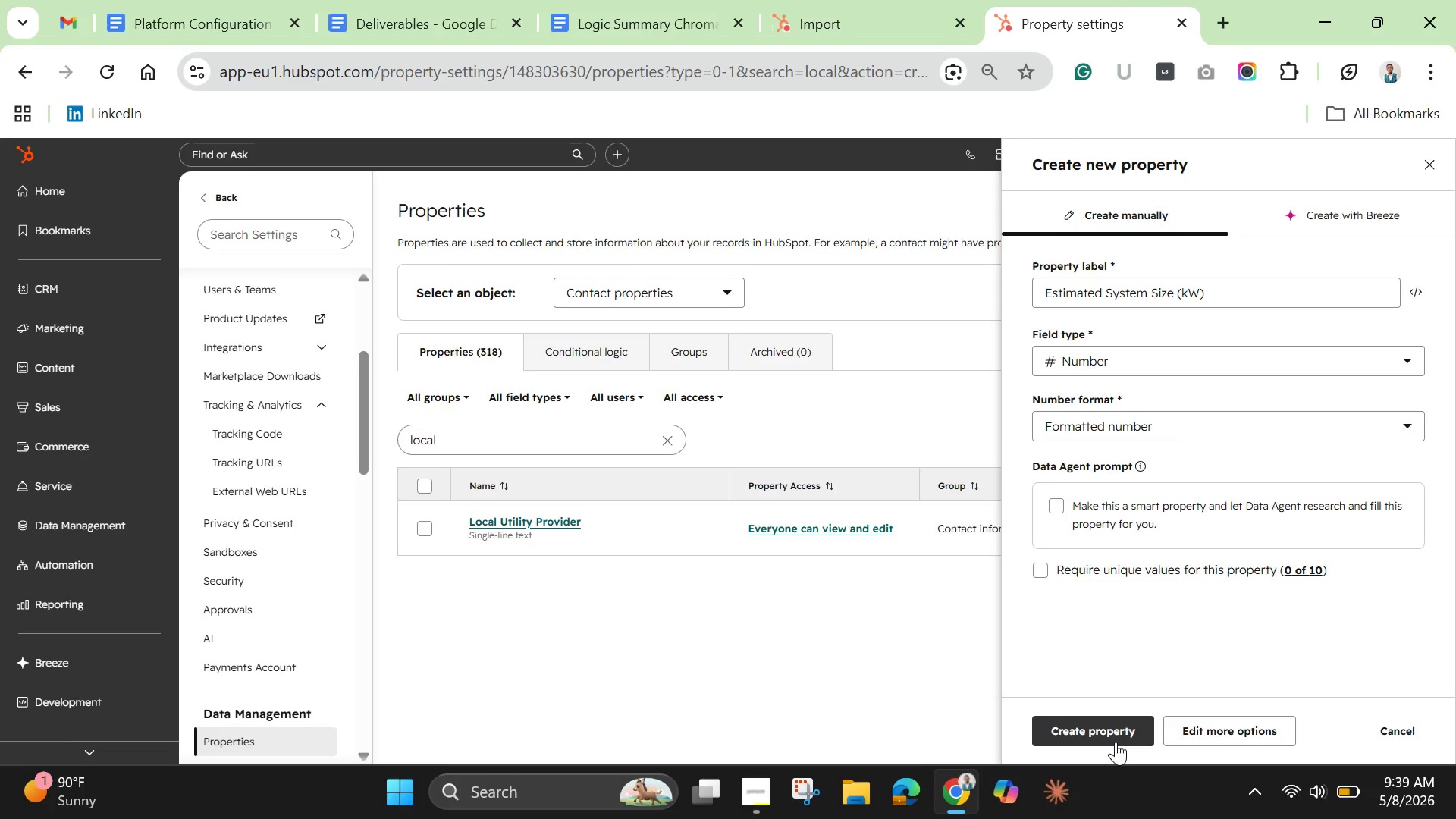 
left_click([1115, 731])
 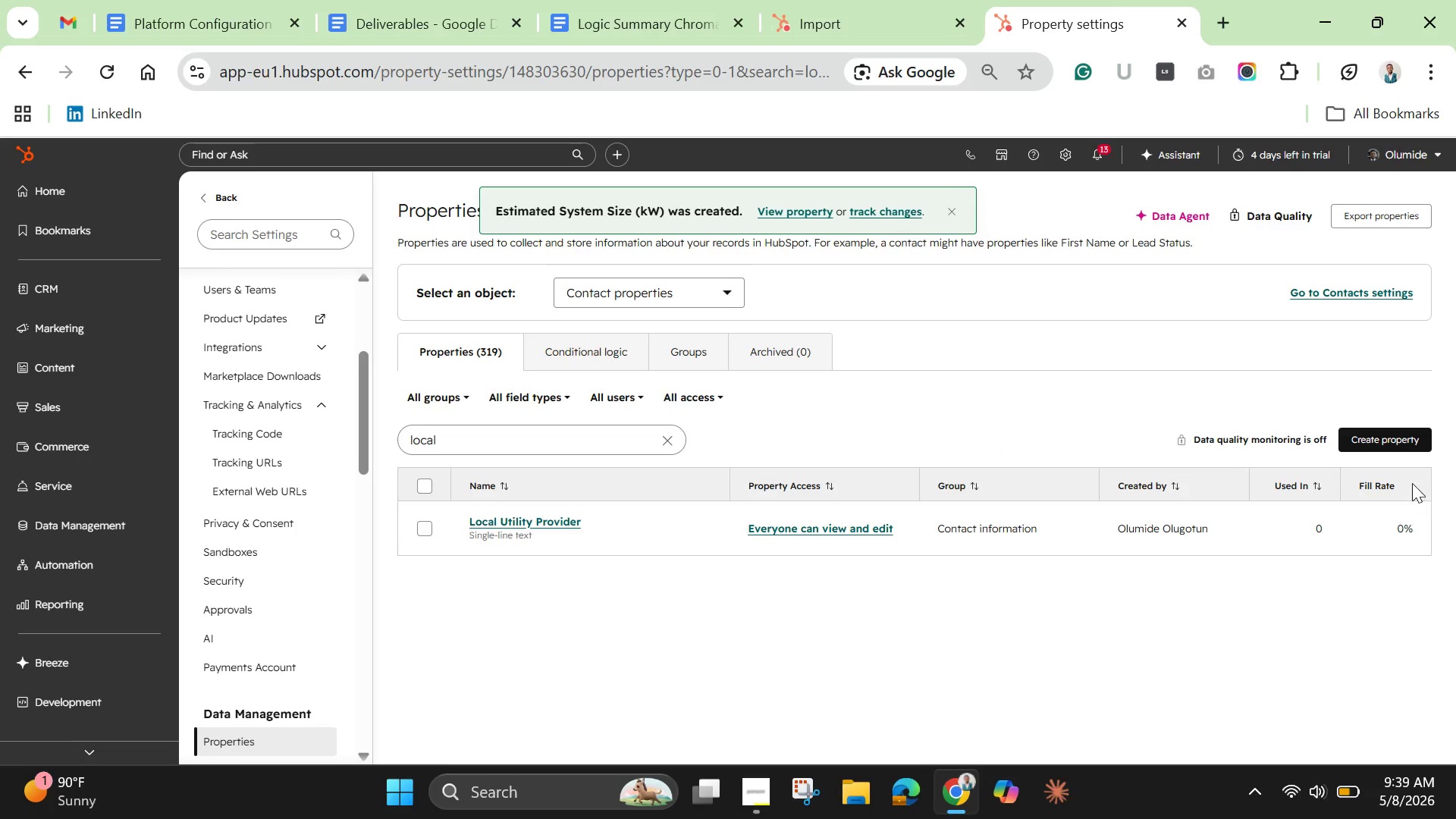 
left_click([1370, 433])
 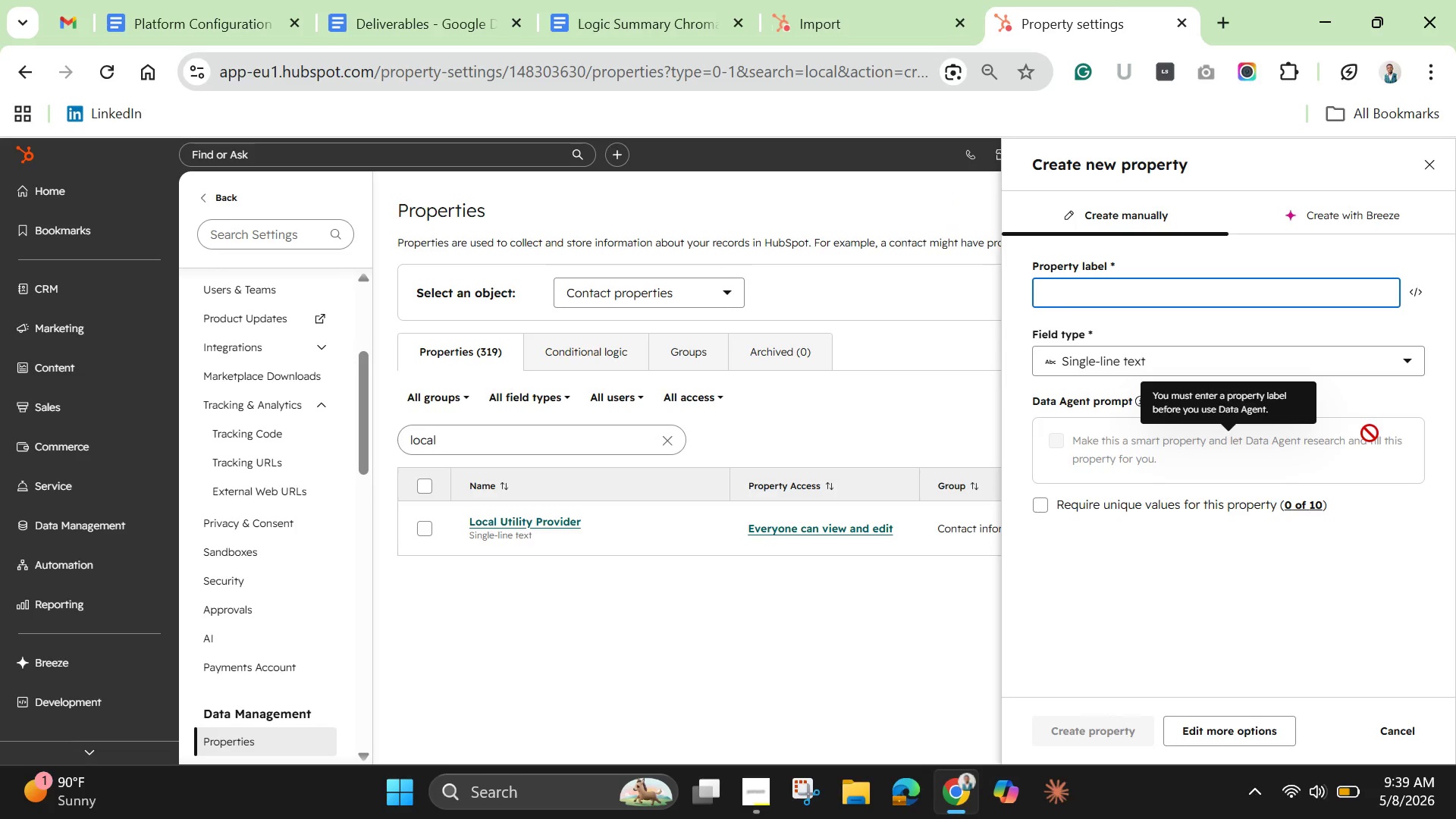 
type(Consultaion )
key(Backspace)
key(Backspace)
key(Backspace)
key(Backspace)
key(Backspace)
 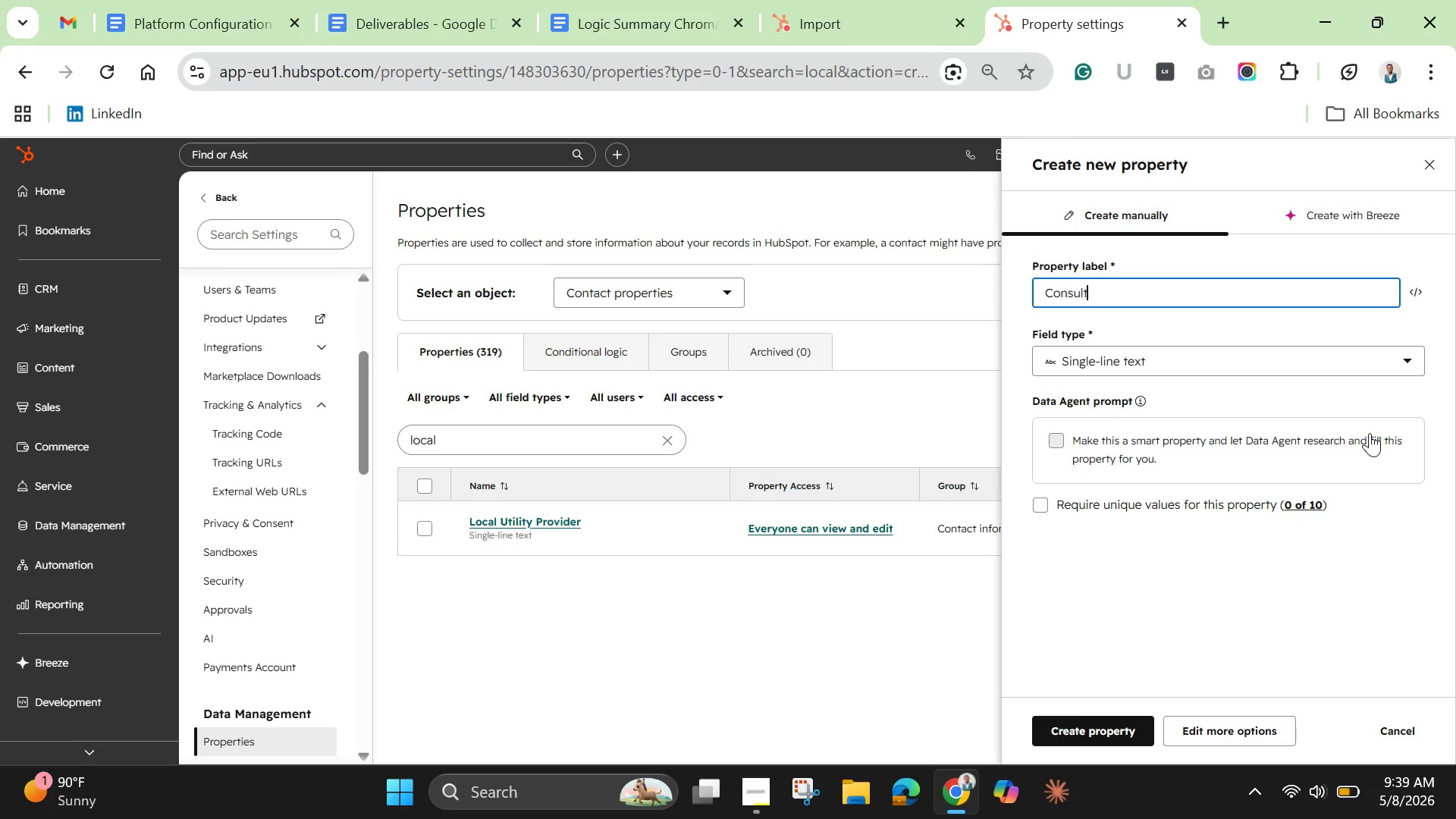 
wait(5.23)
 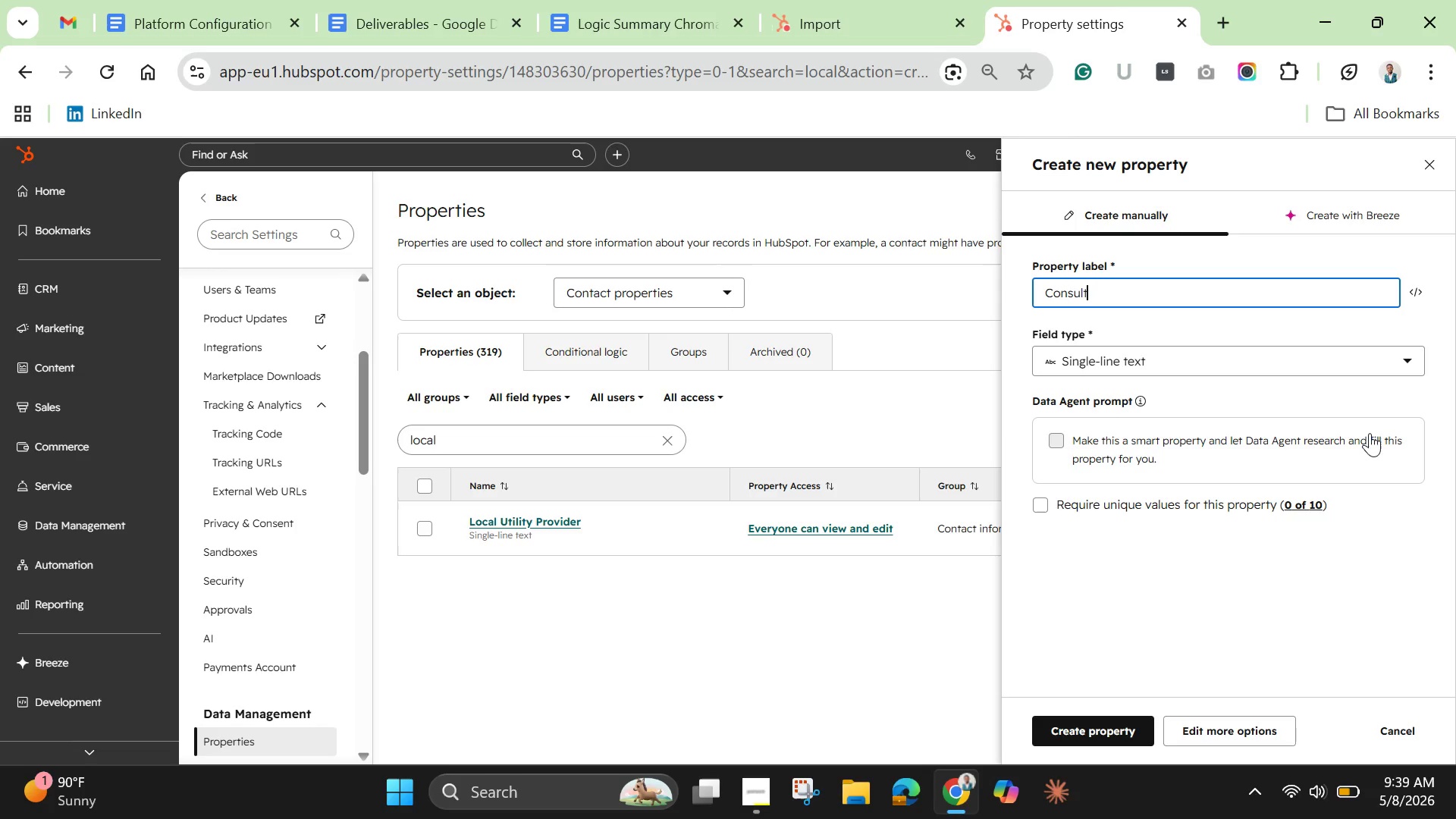 
key(A)
 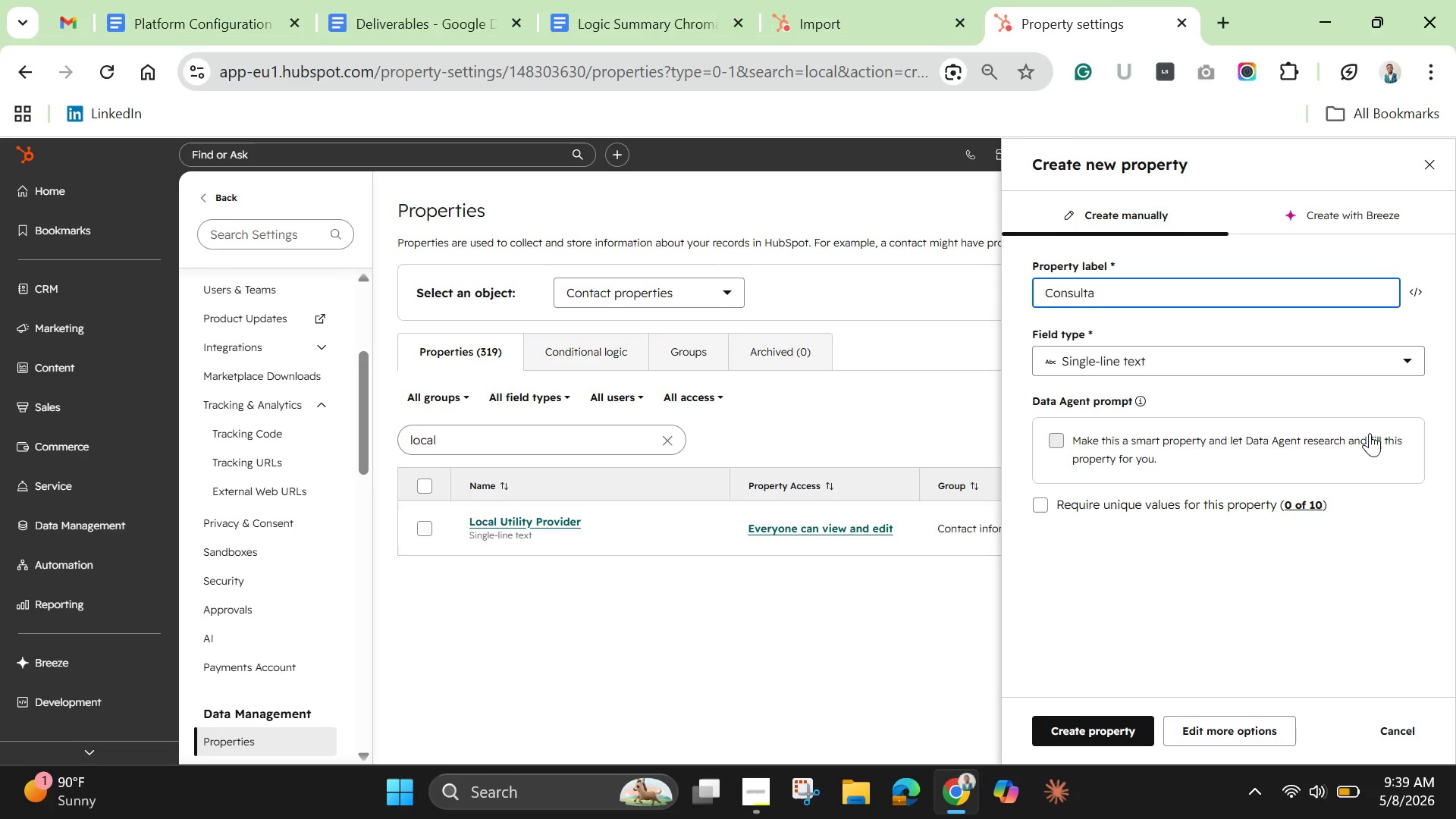 
type(tion Booked)
 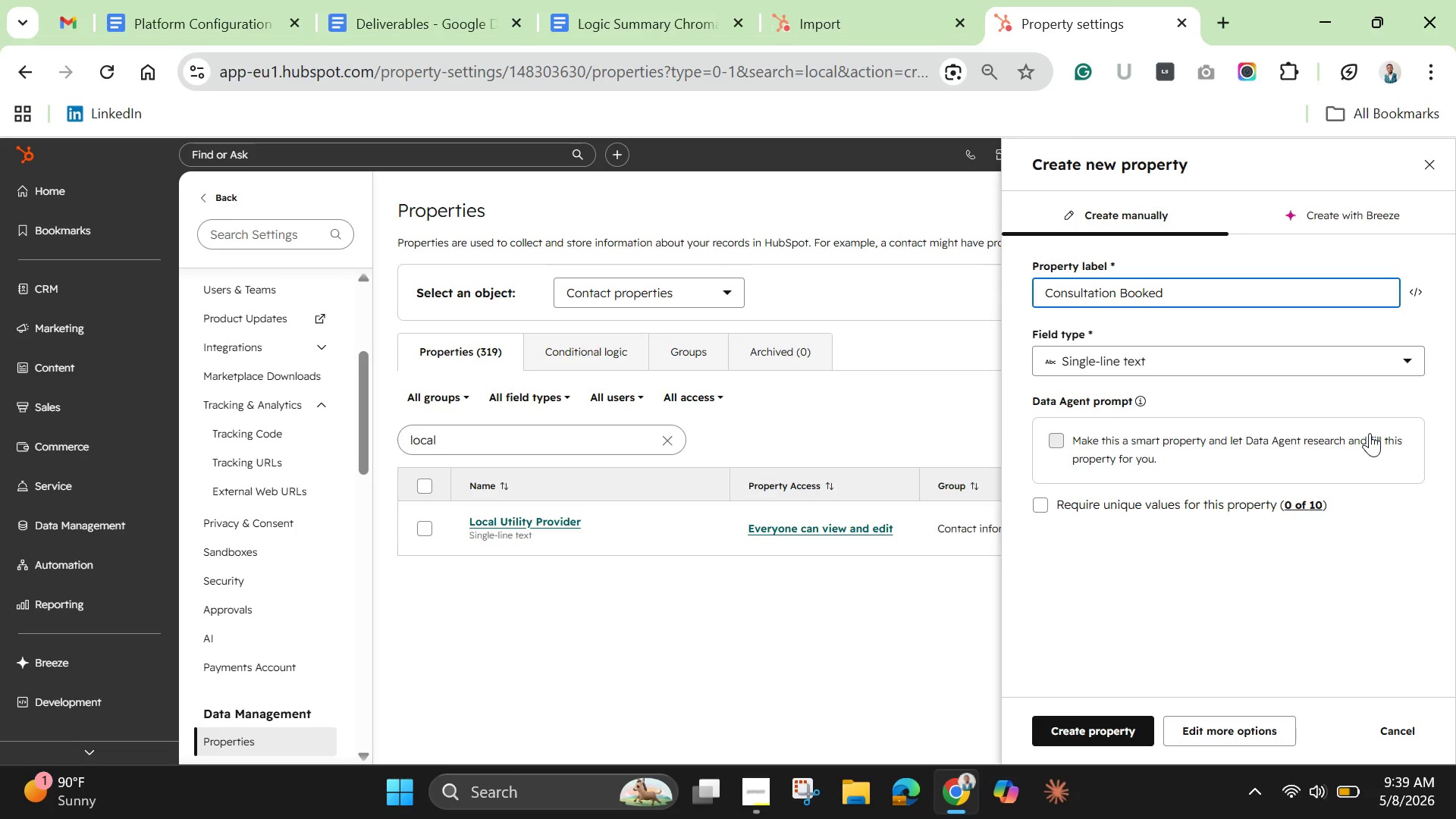 
mouse_move([1288, 382])
 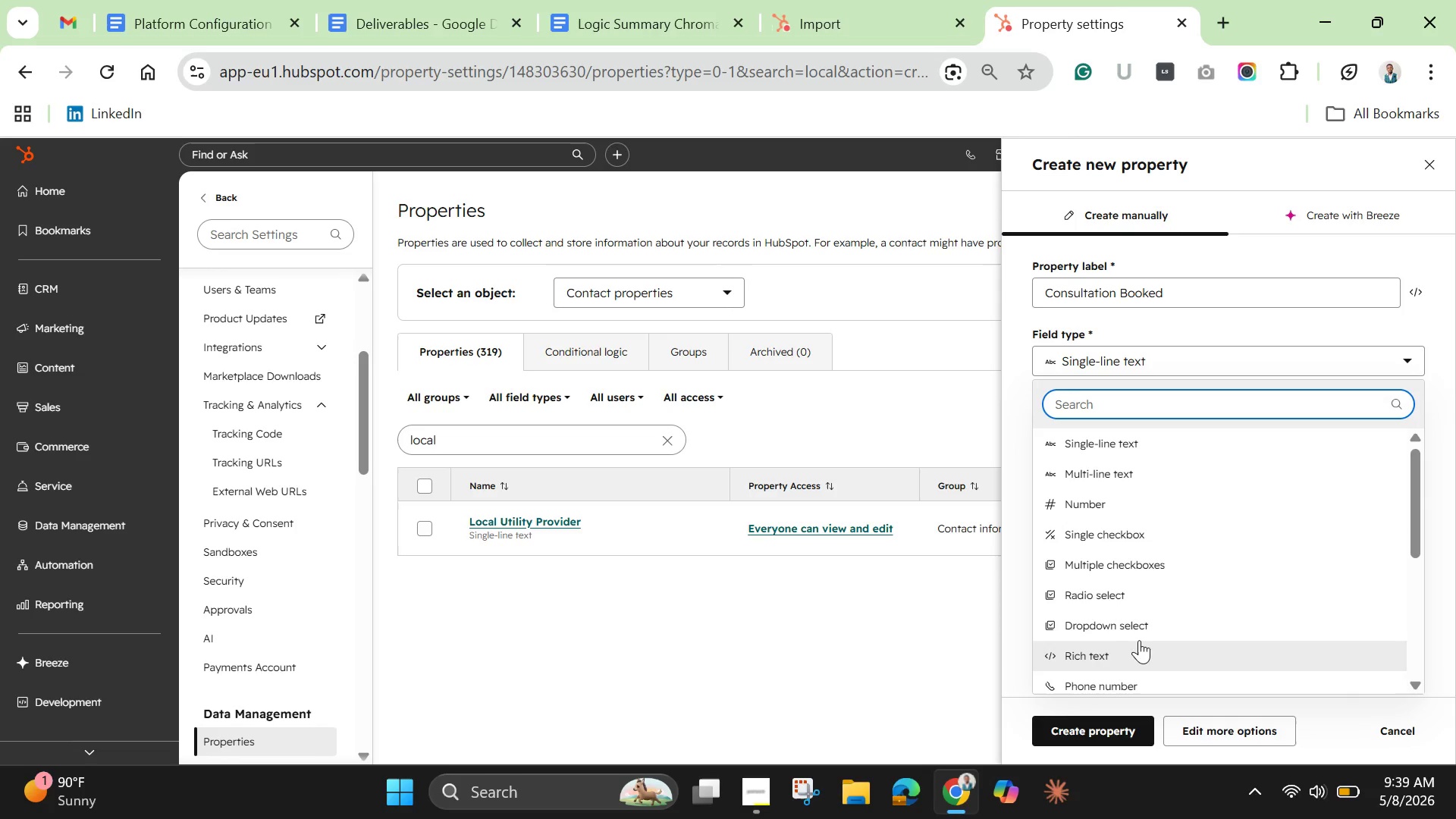 
left_click([1143, 625])
 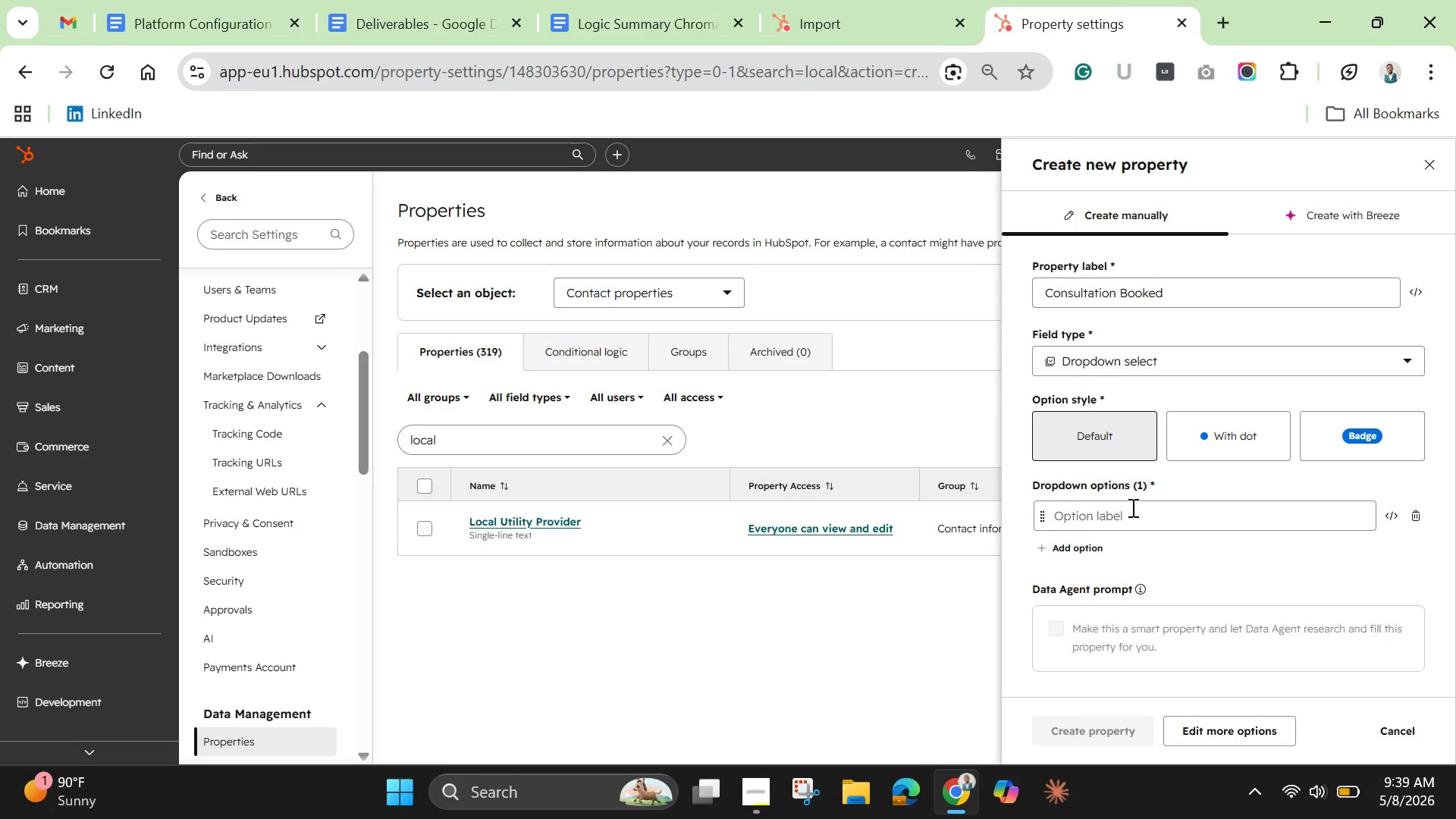 
left_click([1121, 518])
 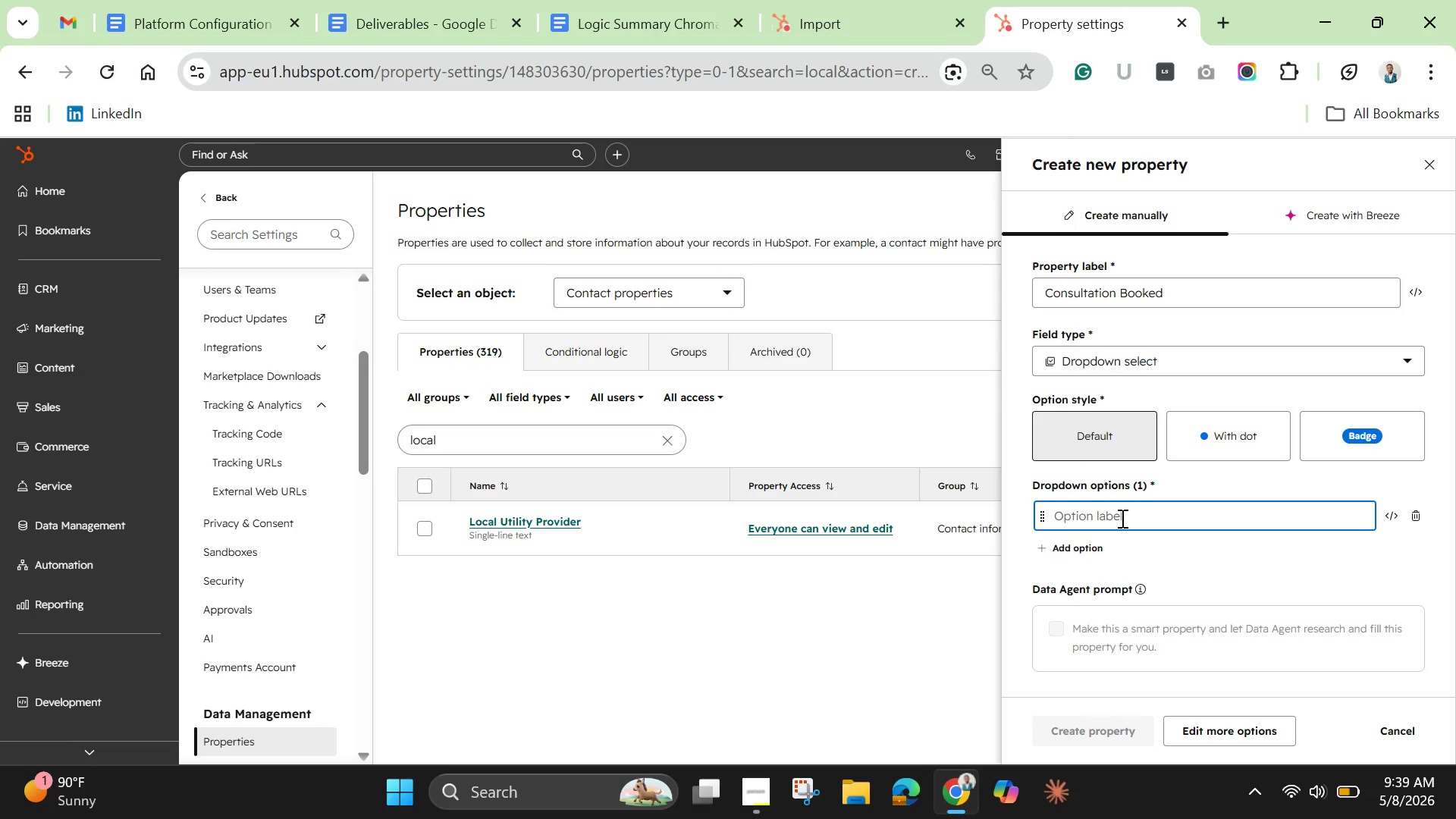 
type(Yes)
 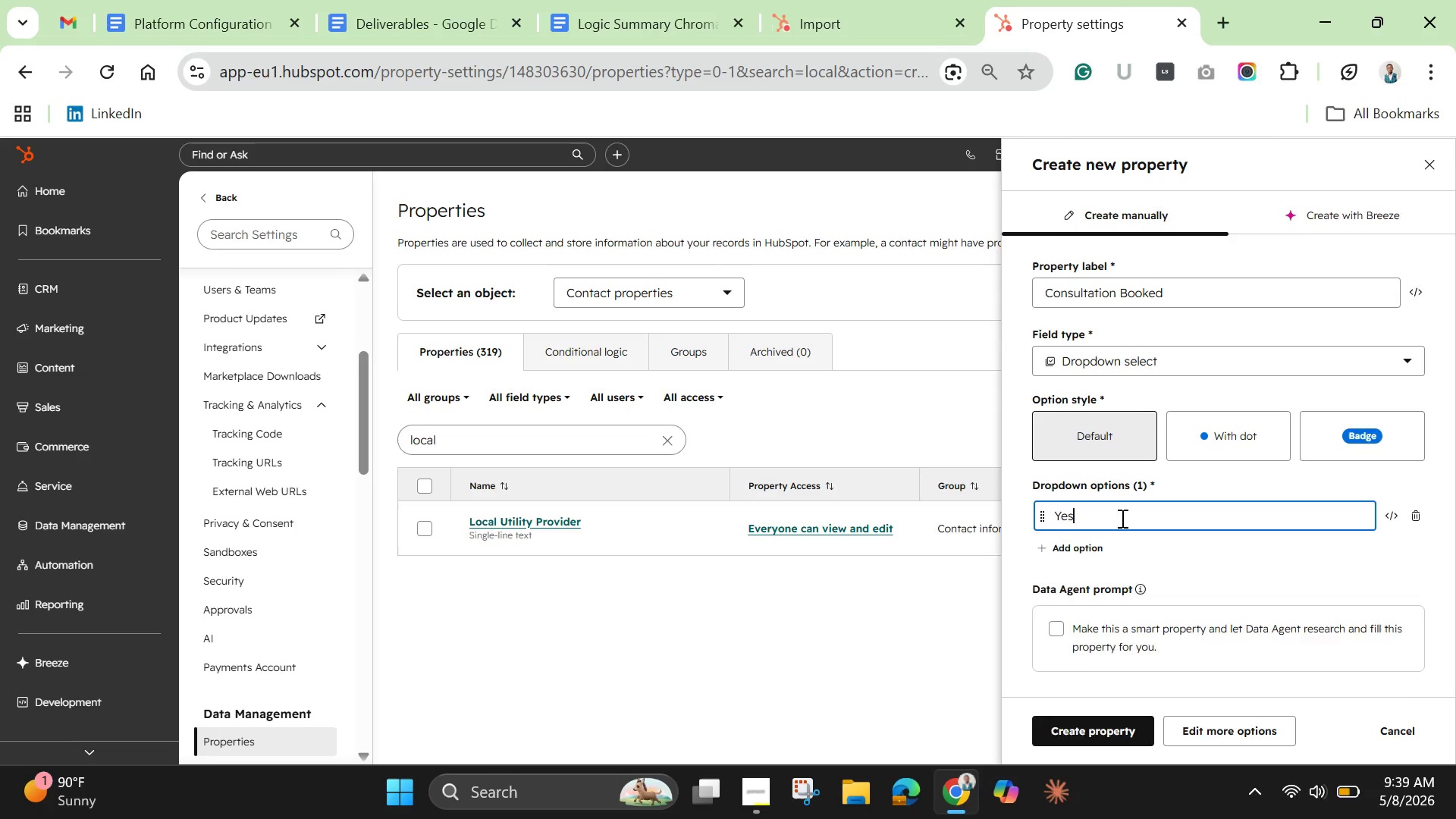 
key(Enter)
 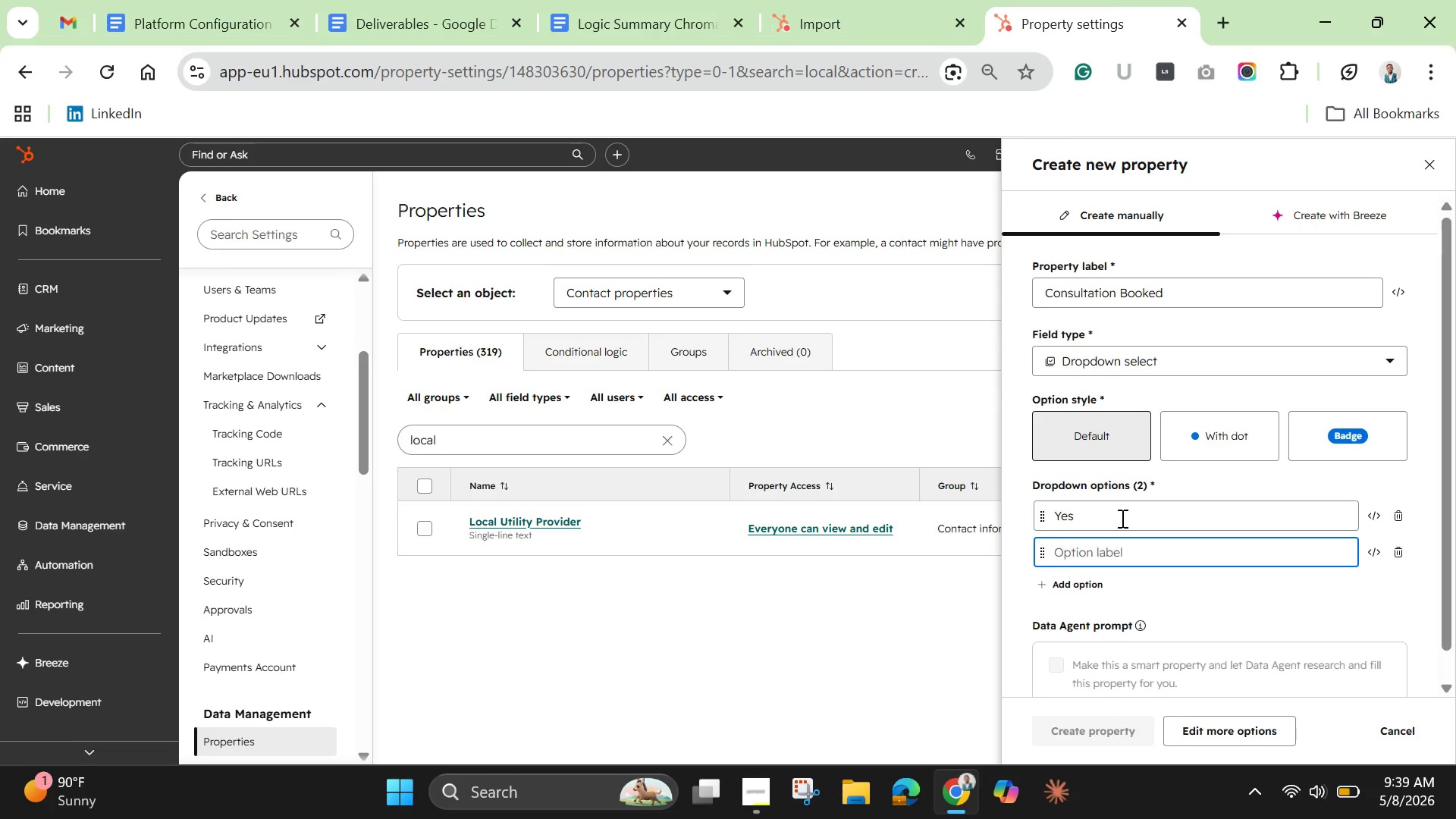 
type(No)
 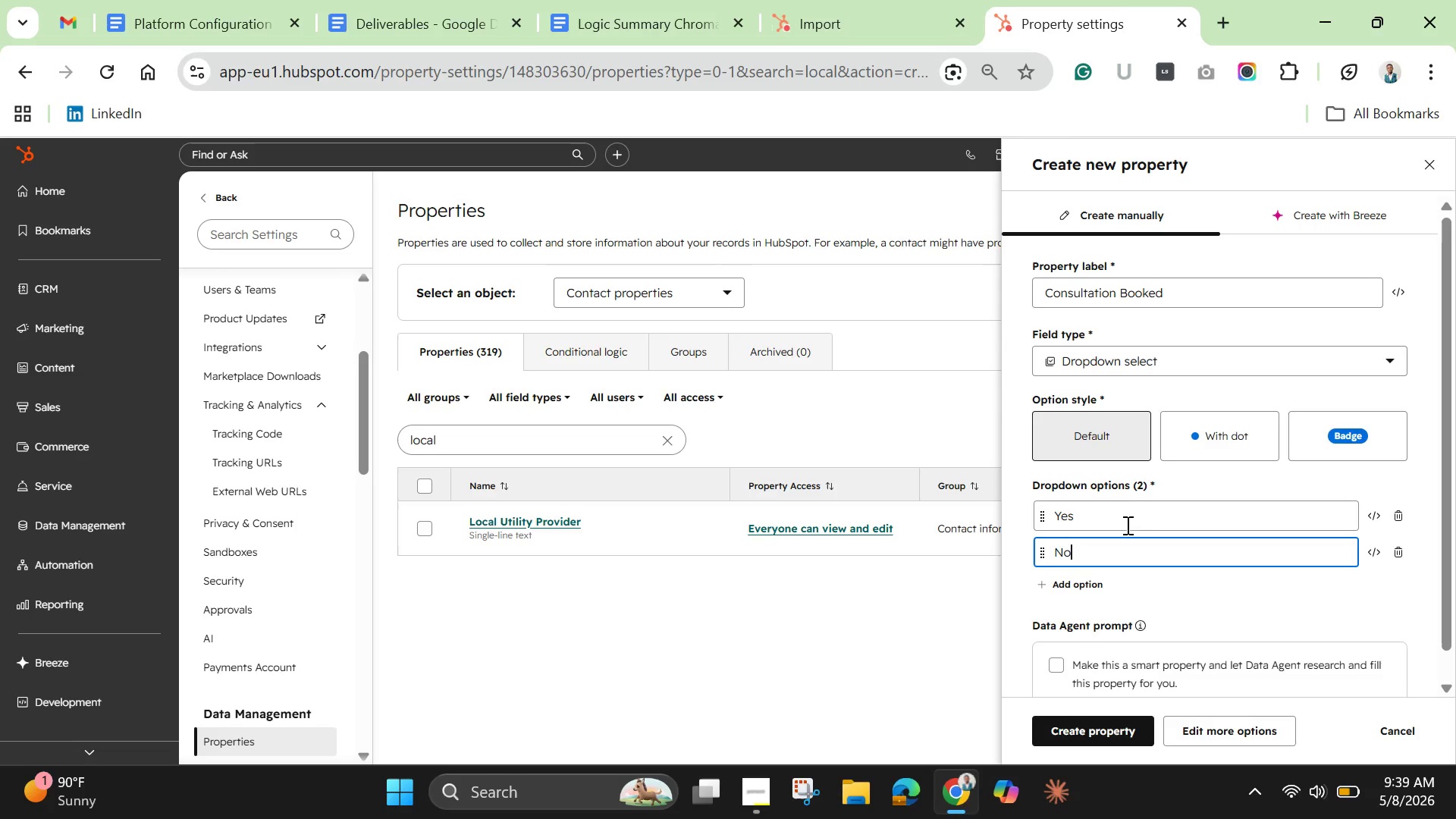 
scroll: coordinate [1133, 490], scroll_direction: down, amount: 1.0
 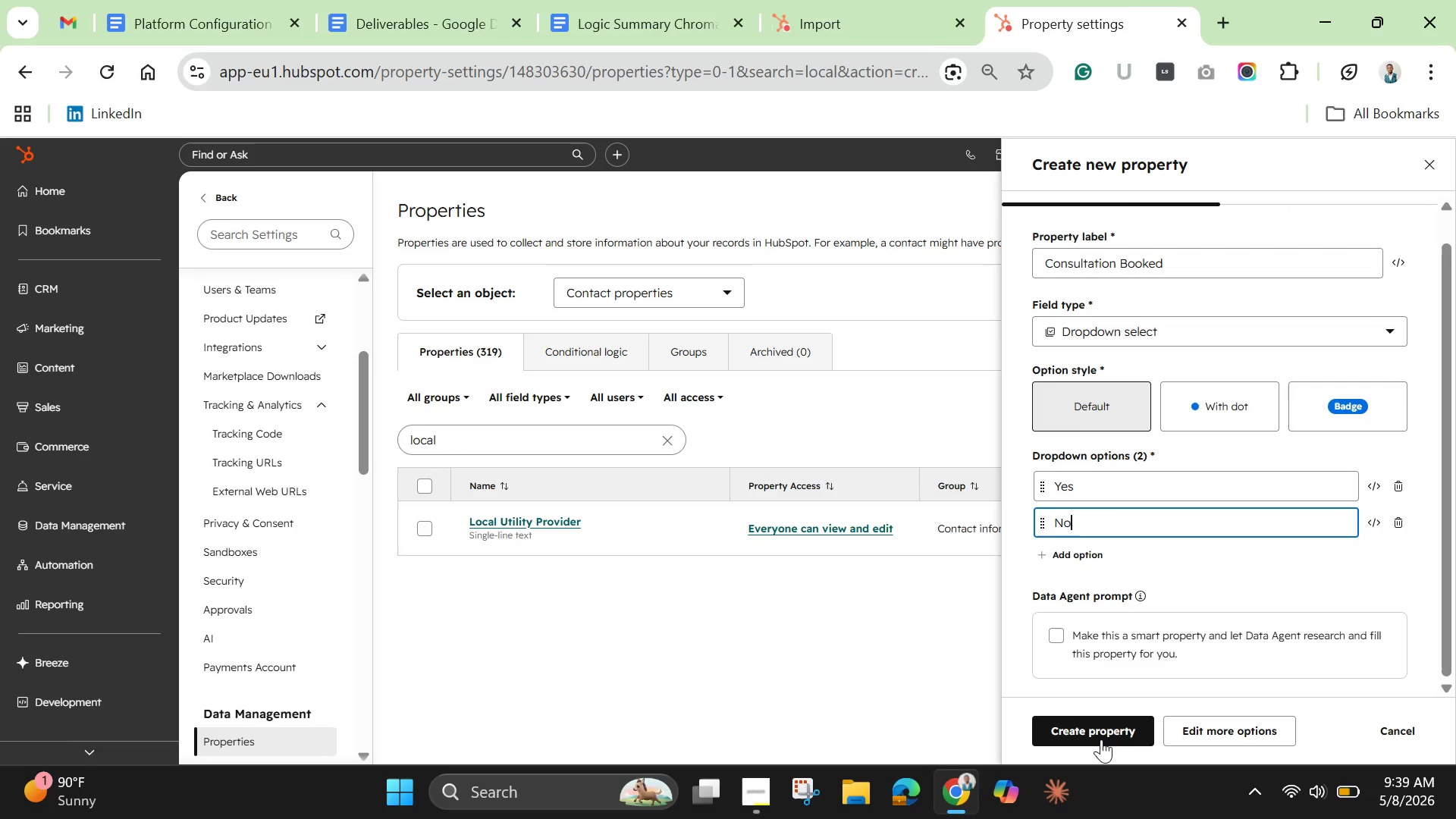 
left_click([1100, 735])
 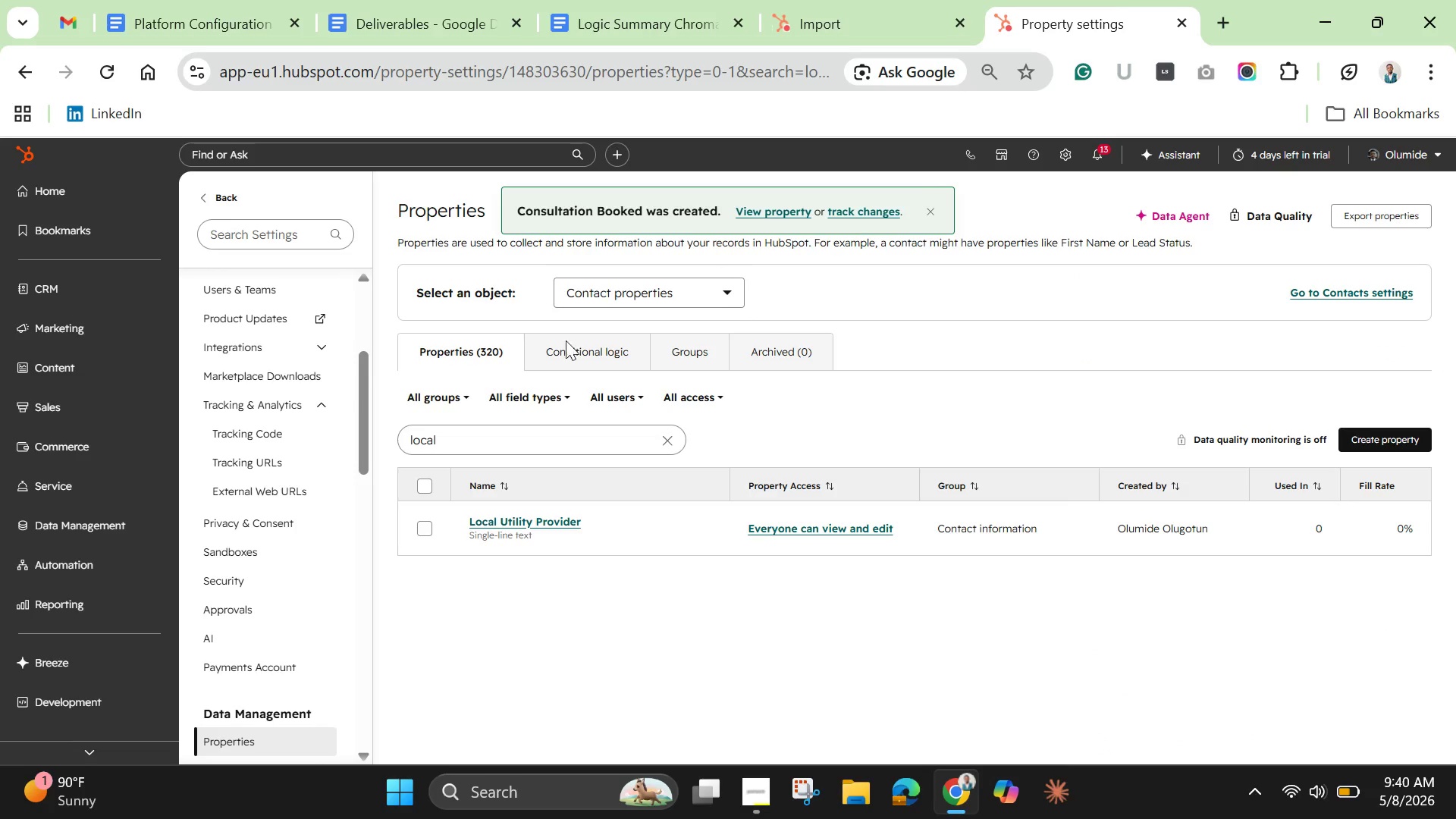 
wait(5.11)
 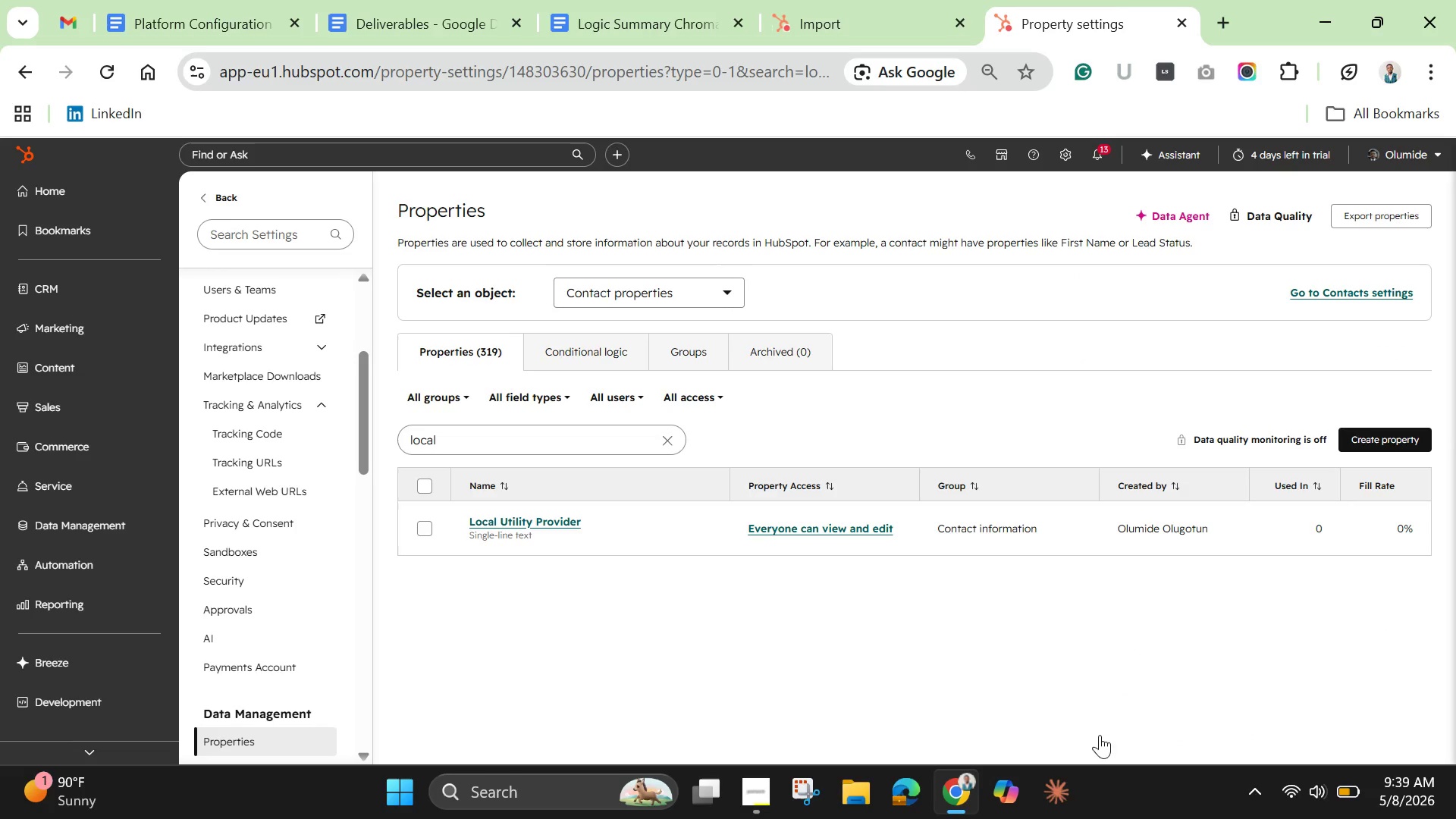 
left_click([877, 18])
 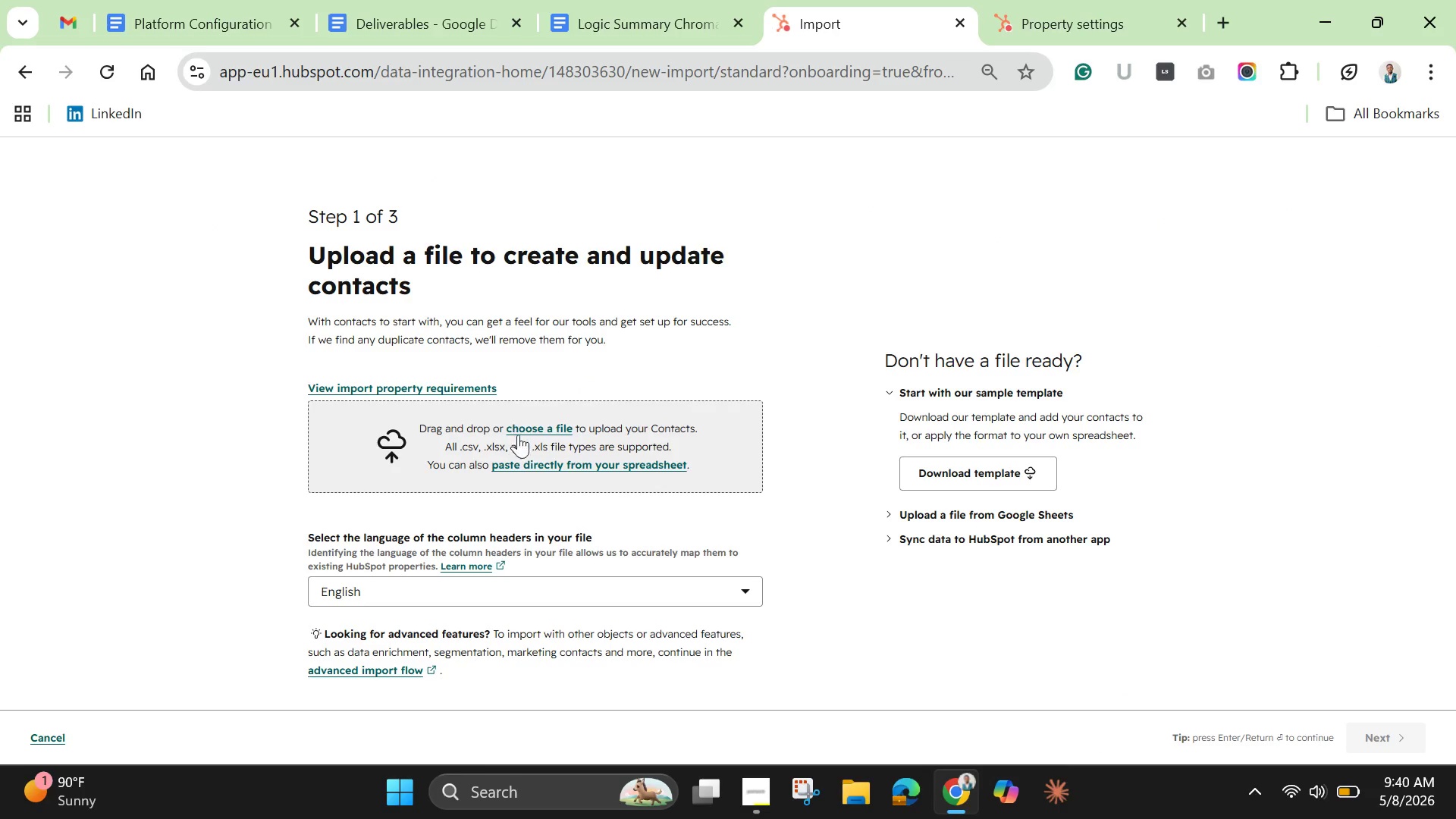 
left_click([529, 431])
 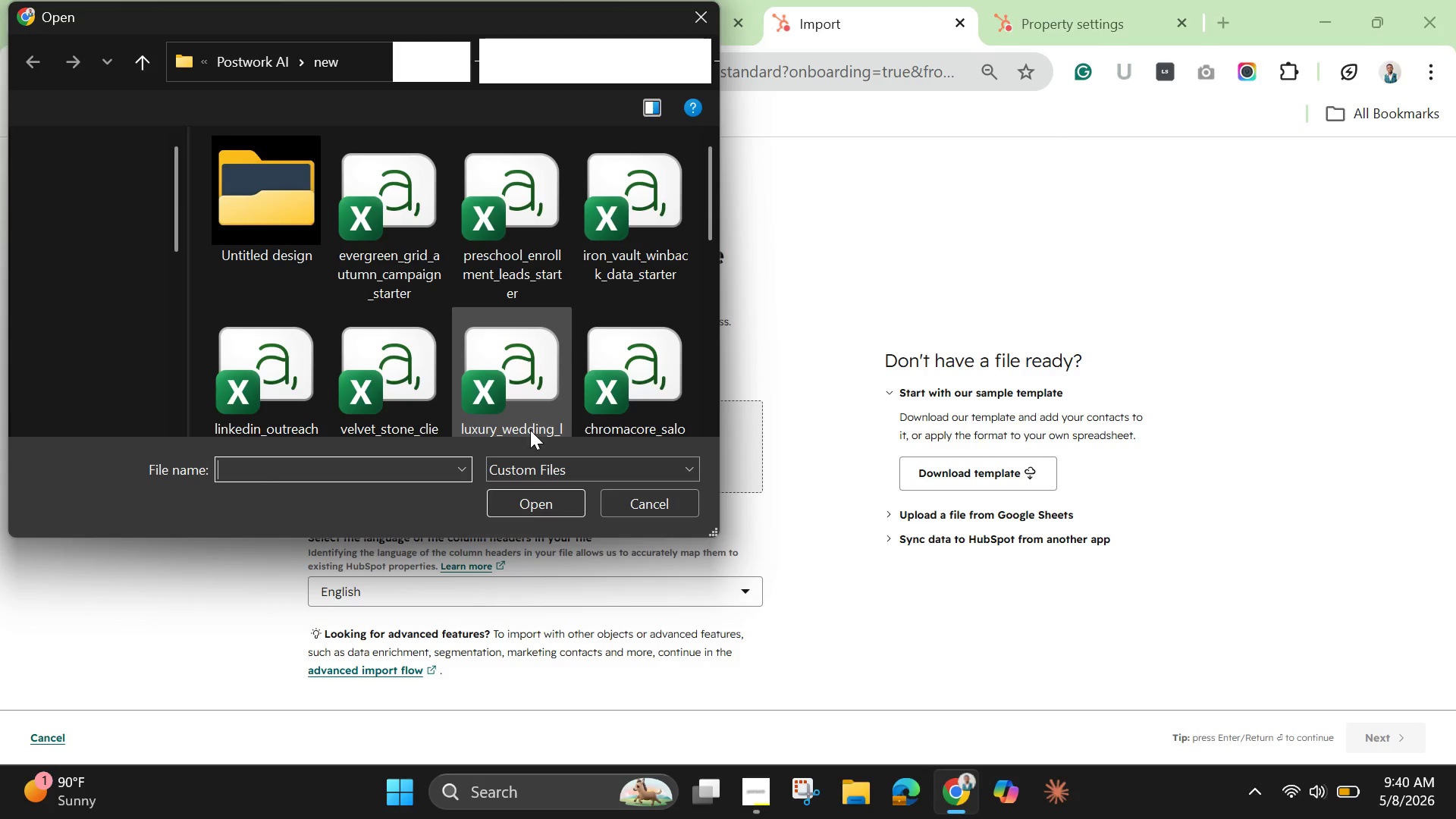 
left_click([397, 224])
 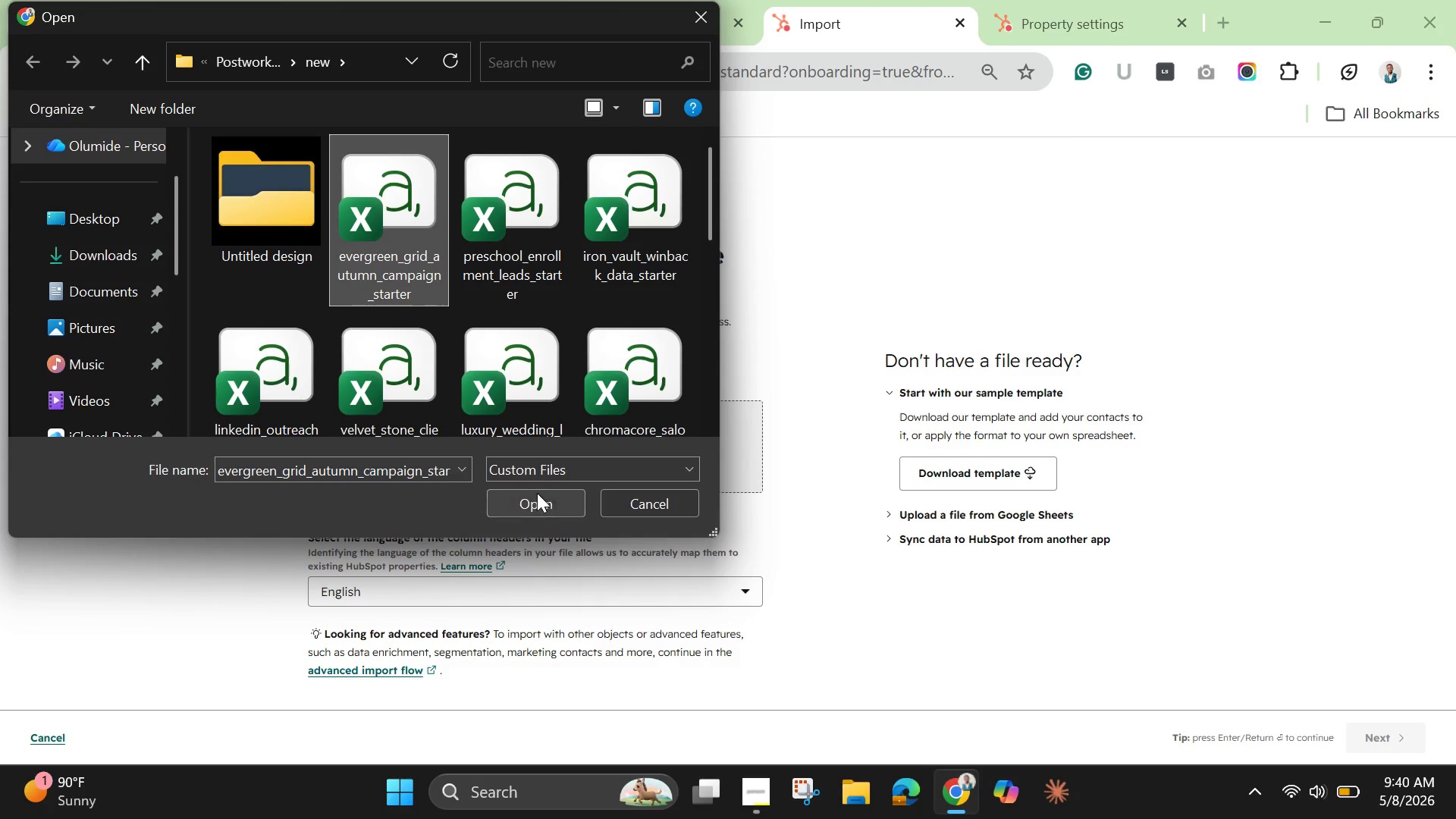 
left_click([534, 497])
 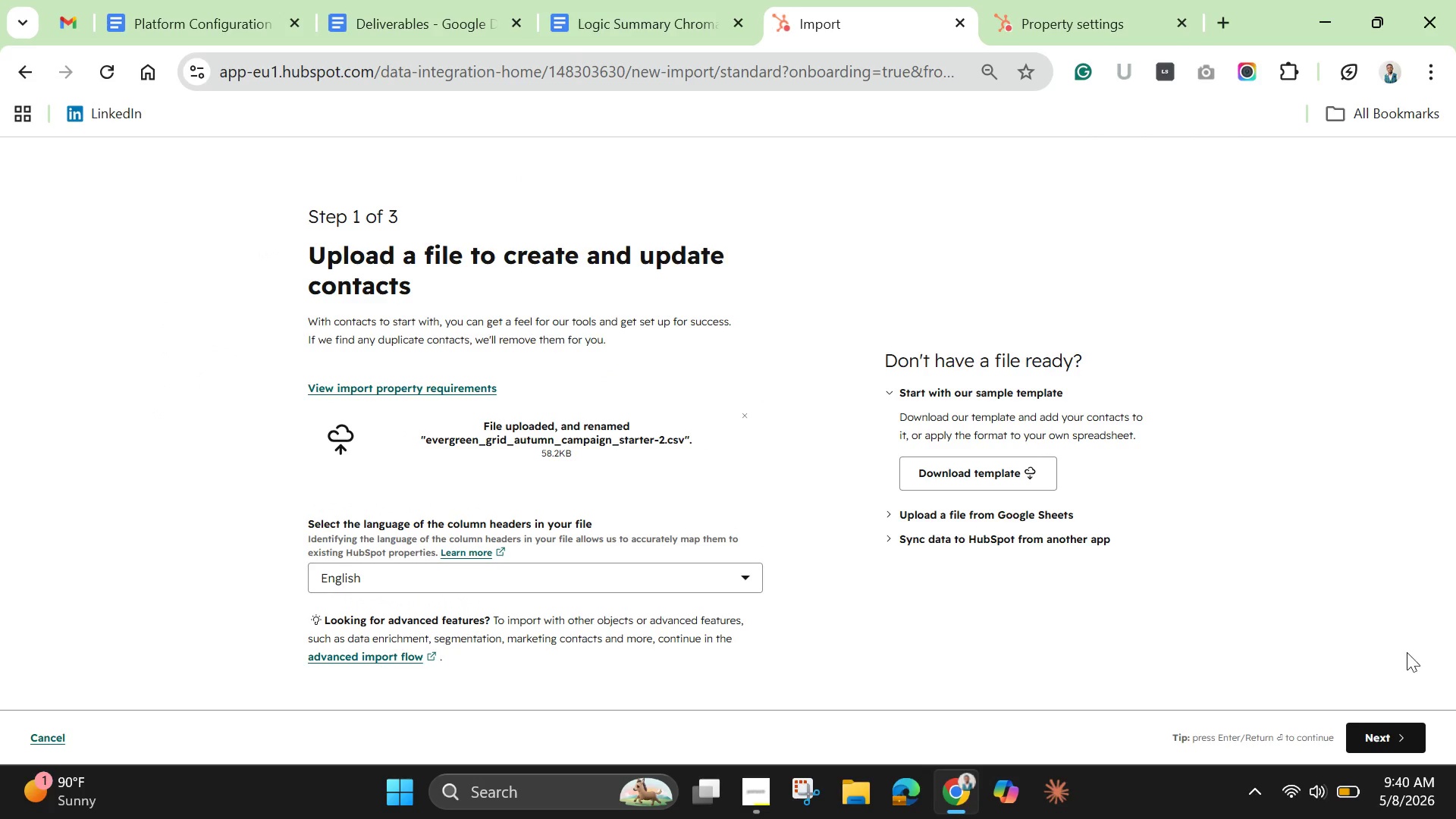 
left_click([1373, 730])
 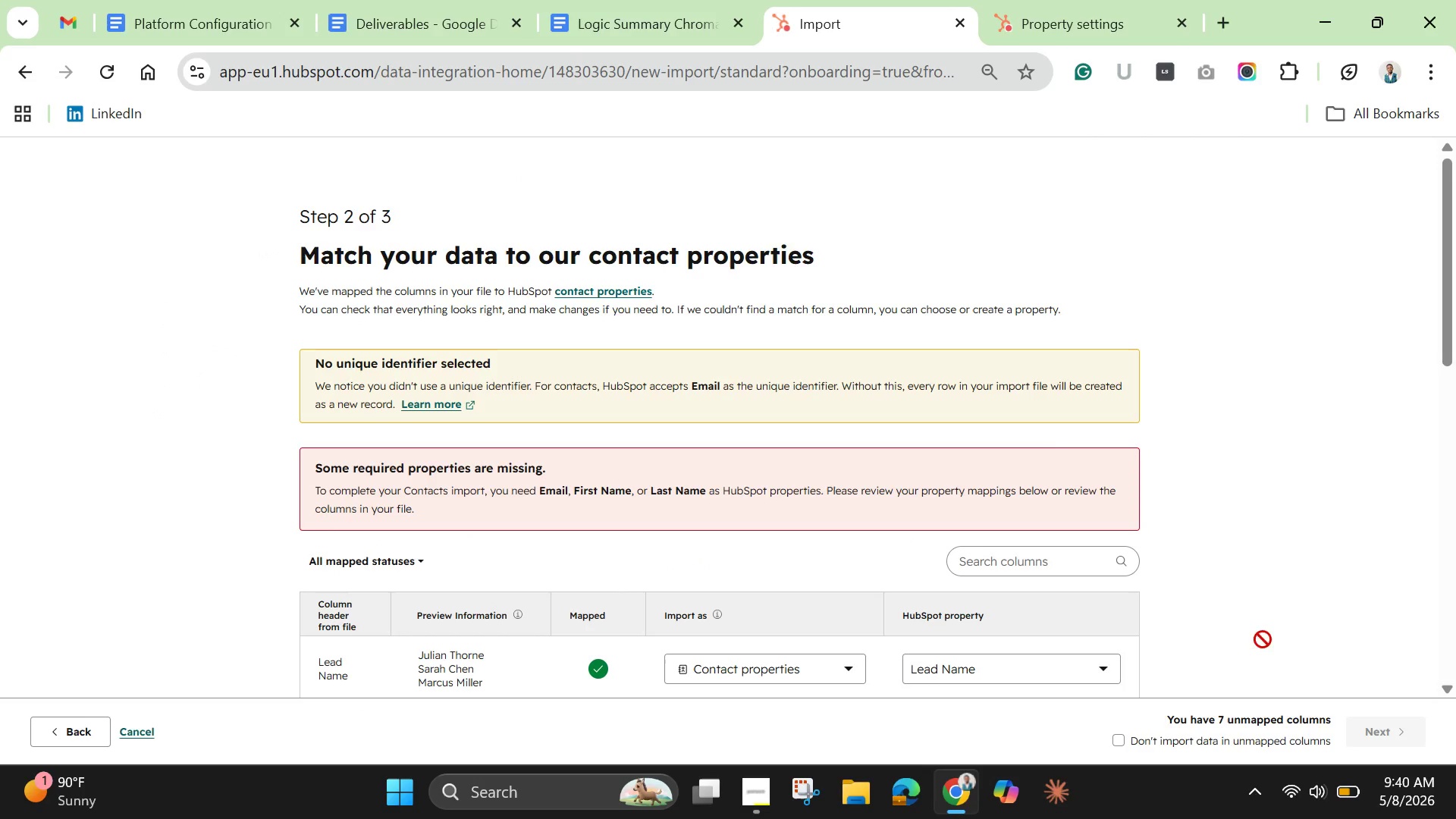 
scroll: coordinate [1046, 434], scroll_direction: down, amount: 5.0
 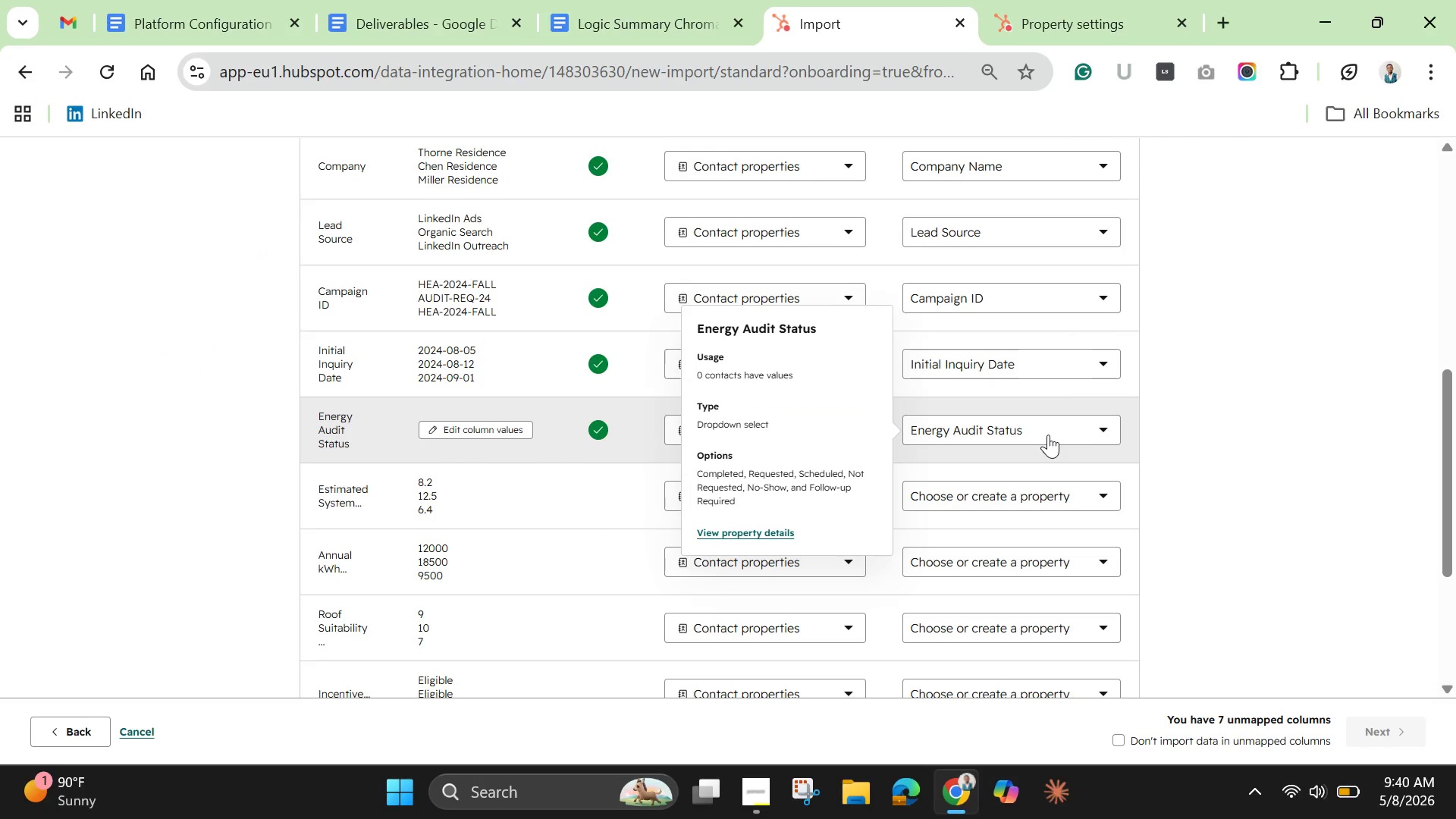 
scroll: coordinate [1048, 435], scroll_direction: none, amount: 0.0
 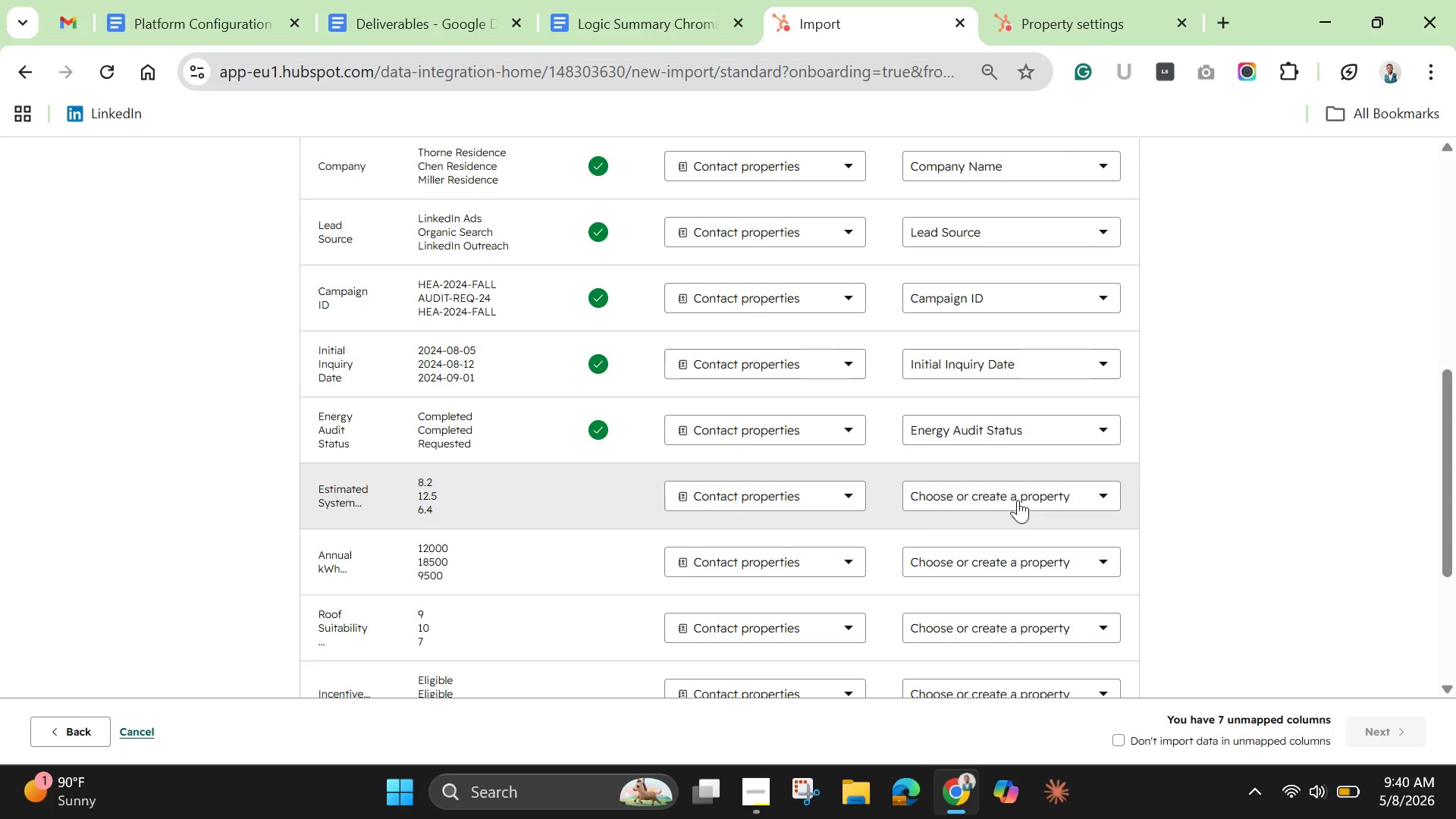 
left_click([1010, 500])
 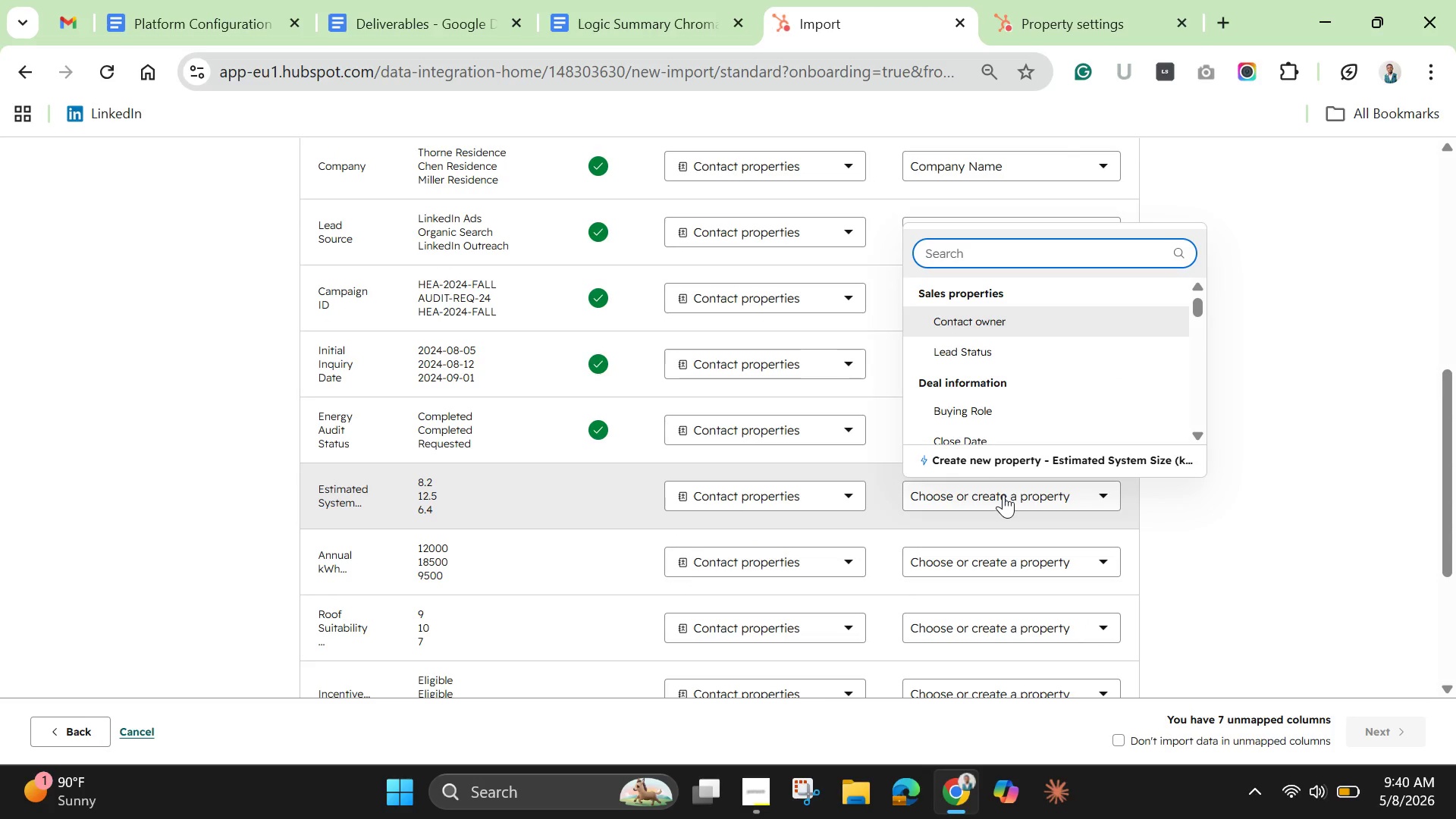 
scroll: coordinate [986, 307], scroll_direction: none, amount: 0.0
 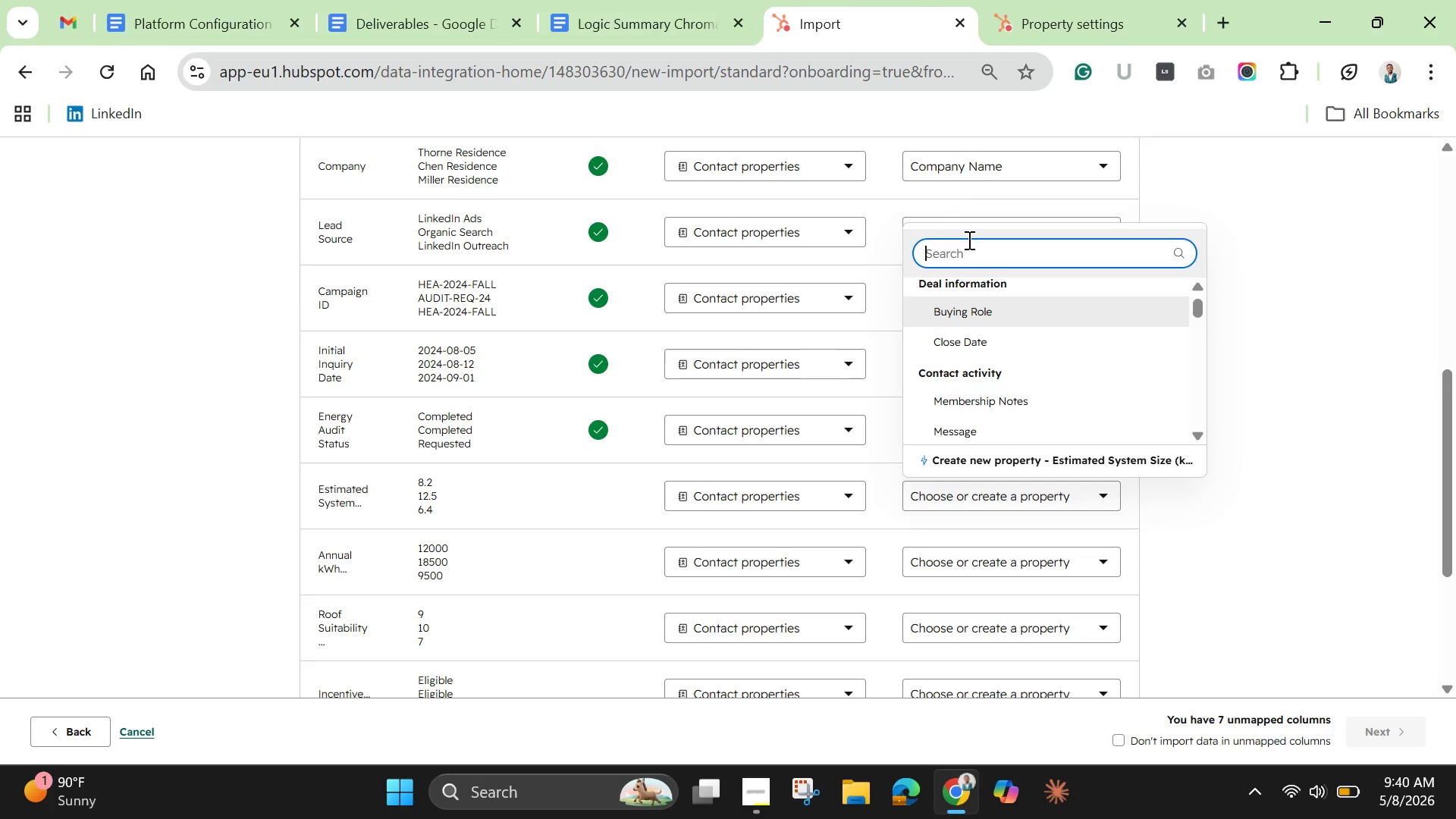 
left_click([968, 240])
 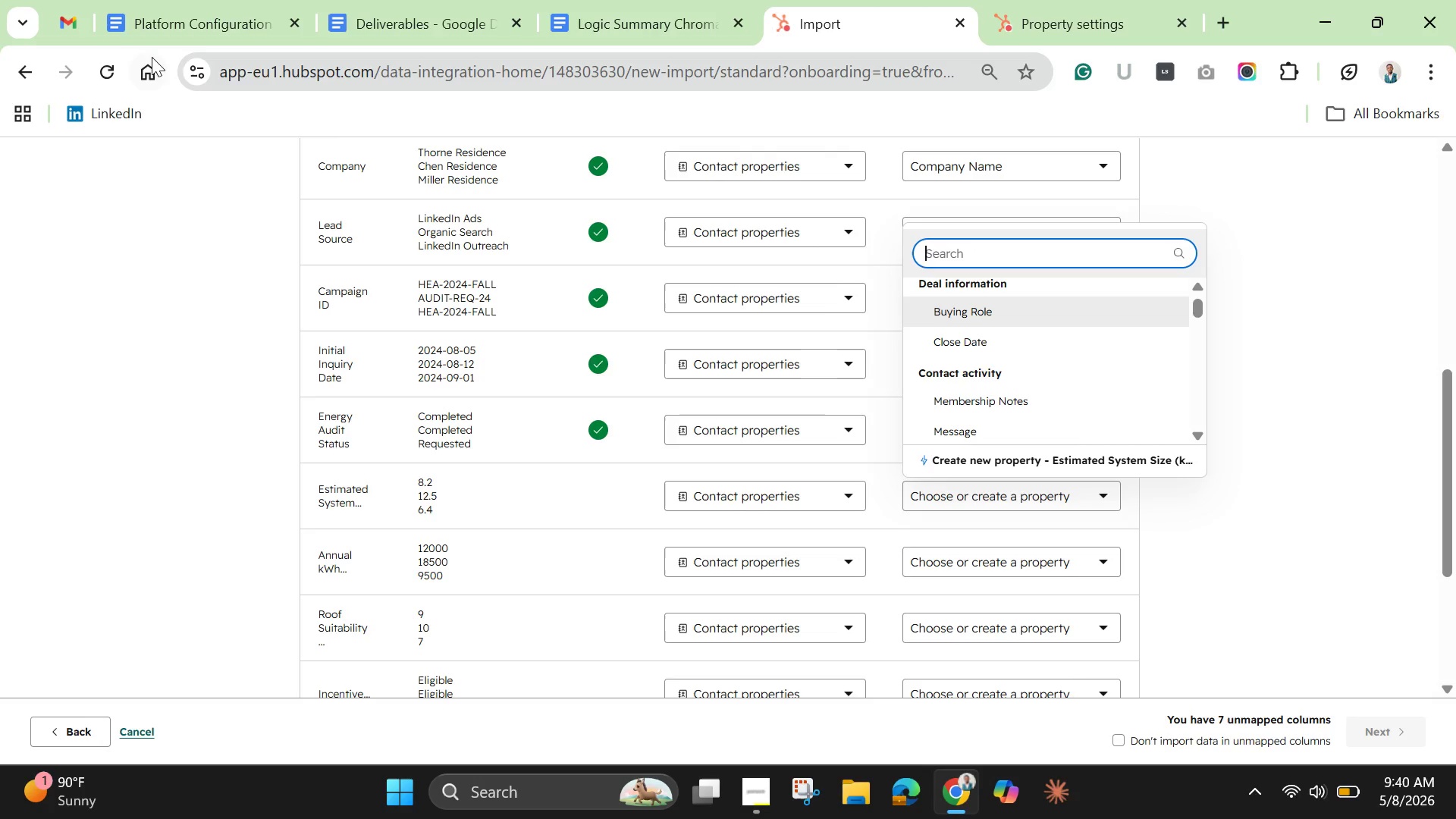 
mouse_move([129, 87])
 